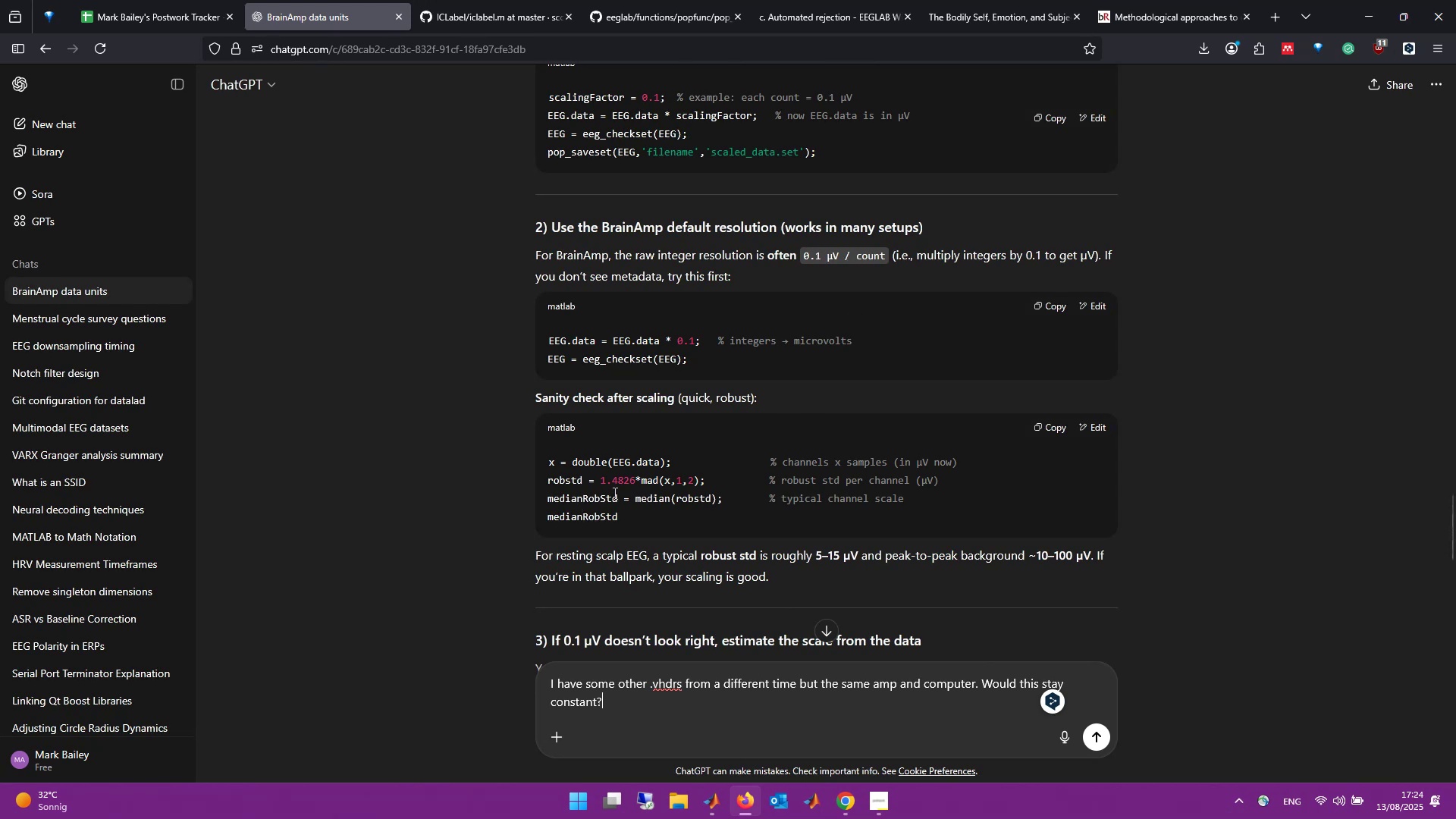 
wait(21.67)
 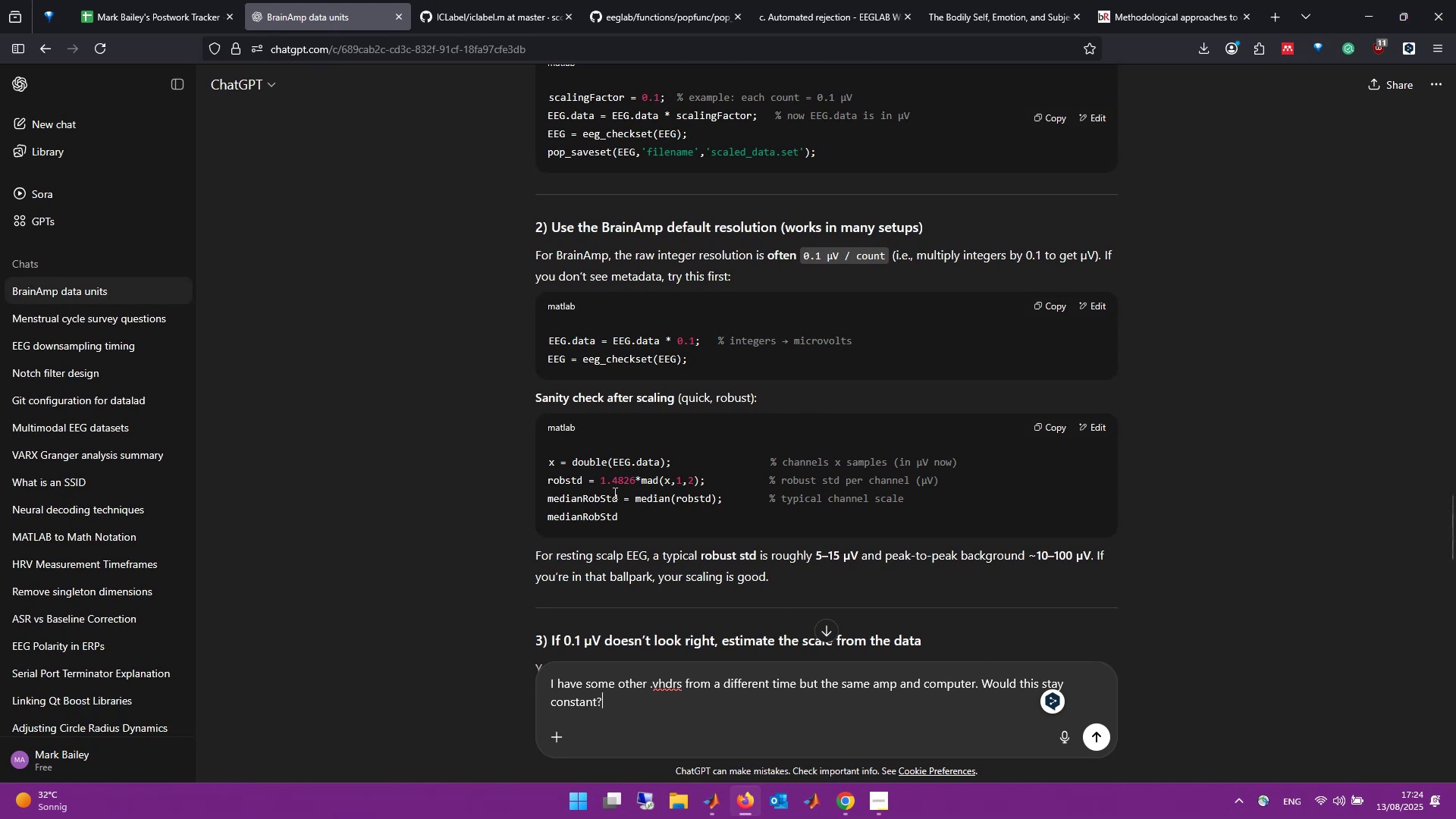 
scroll: coordinate [1004, 592], scroll_direction: down, amount: 2.0
 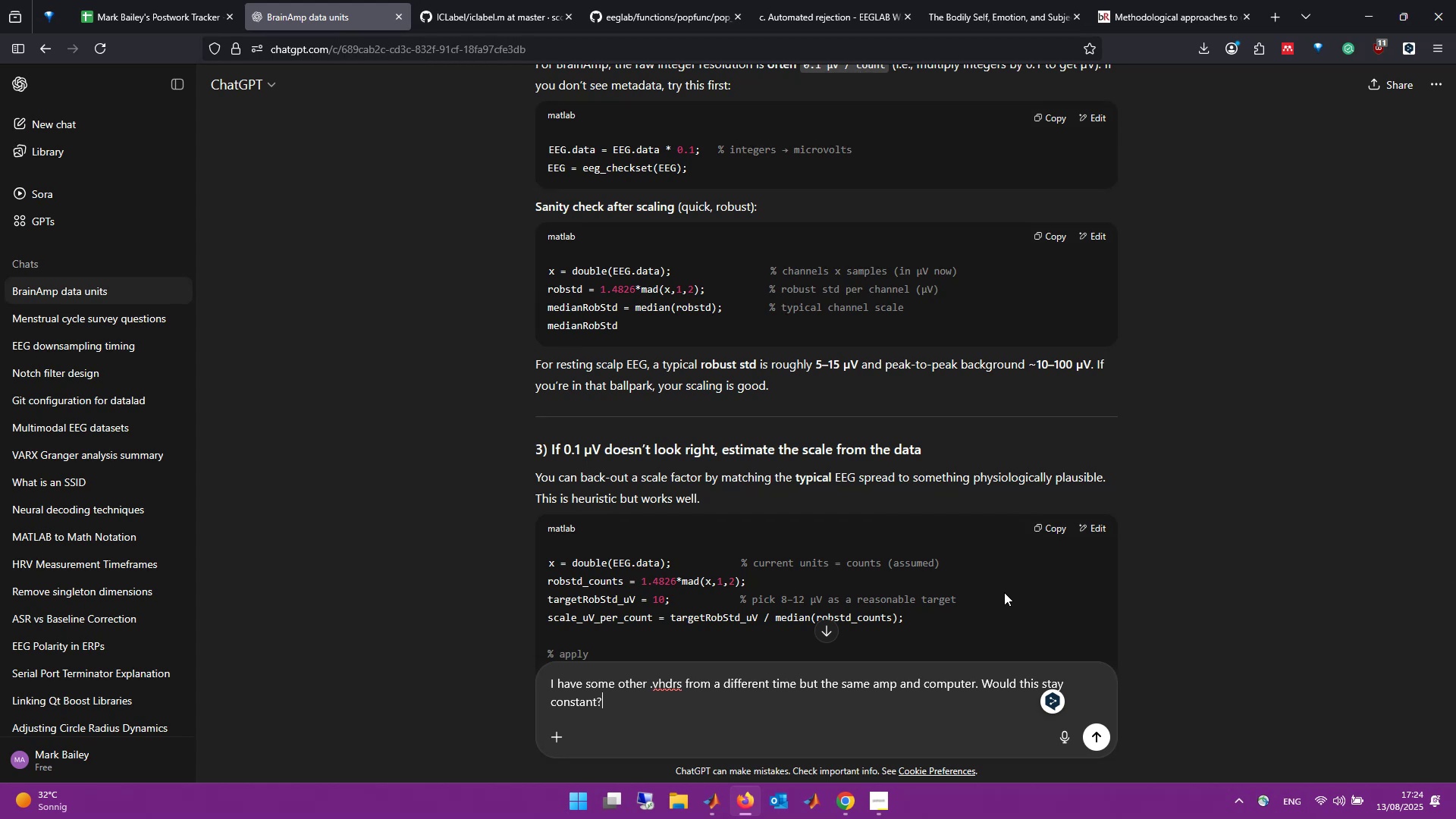 
wait(13.04)
 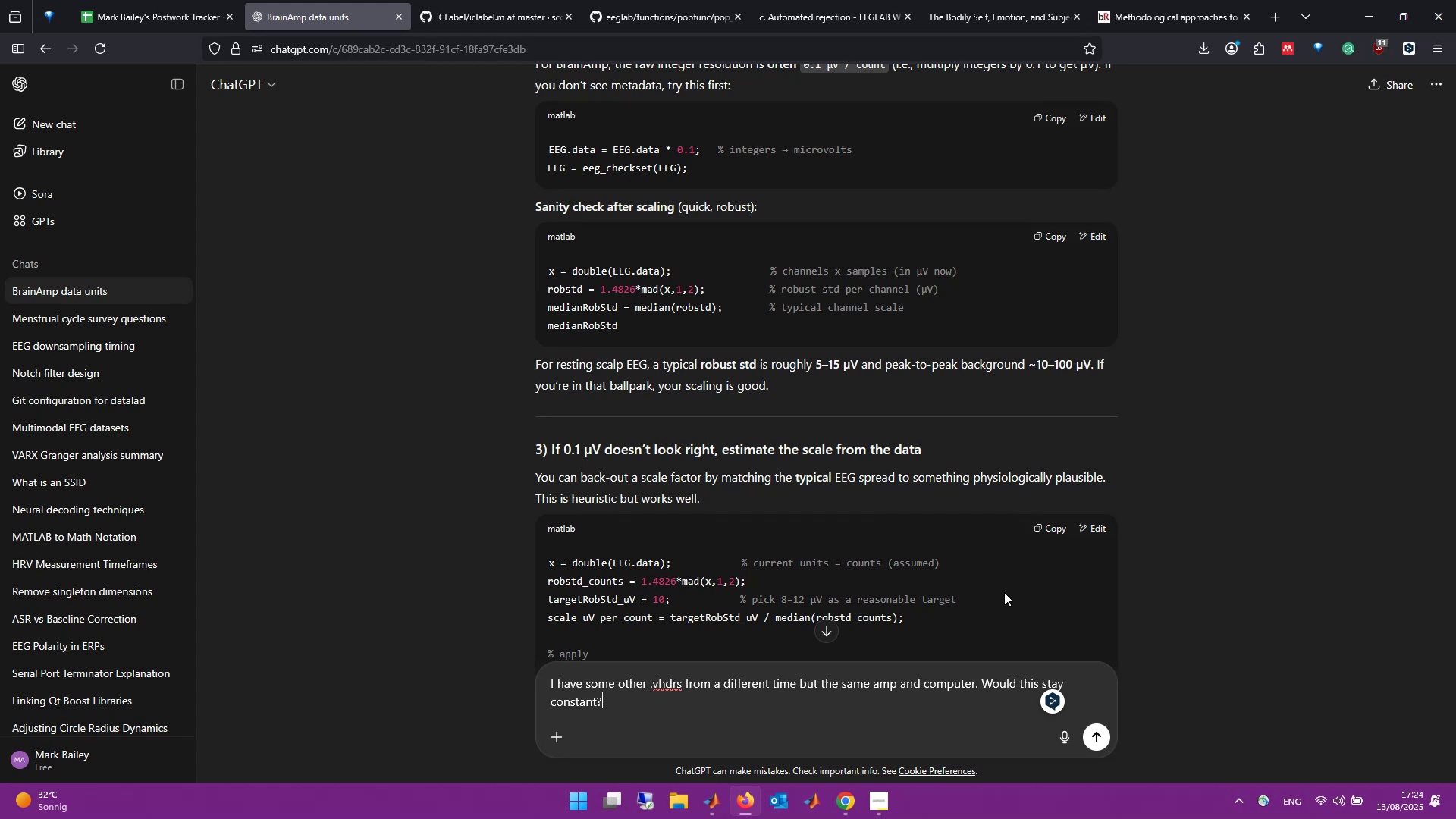 
scroll: coordinate [927, 545], scroll_direction: down, amount: 1.0
 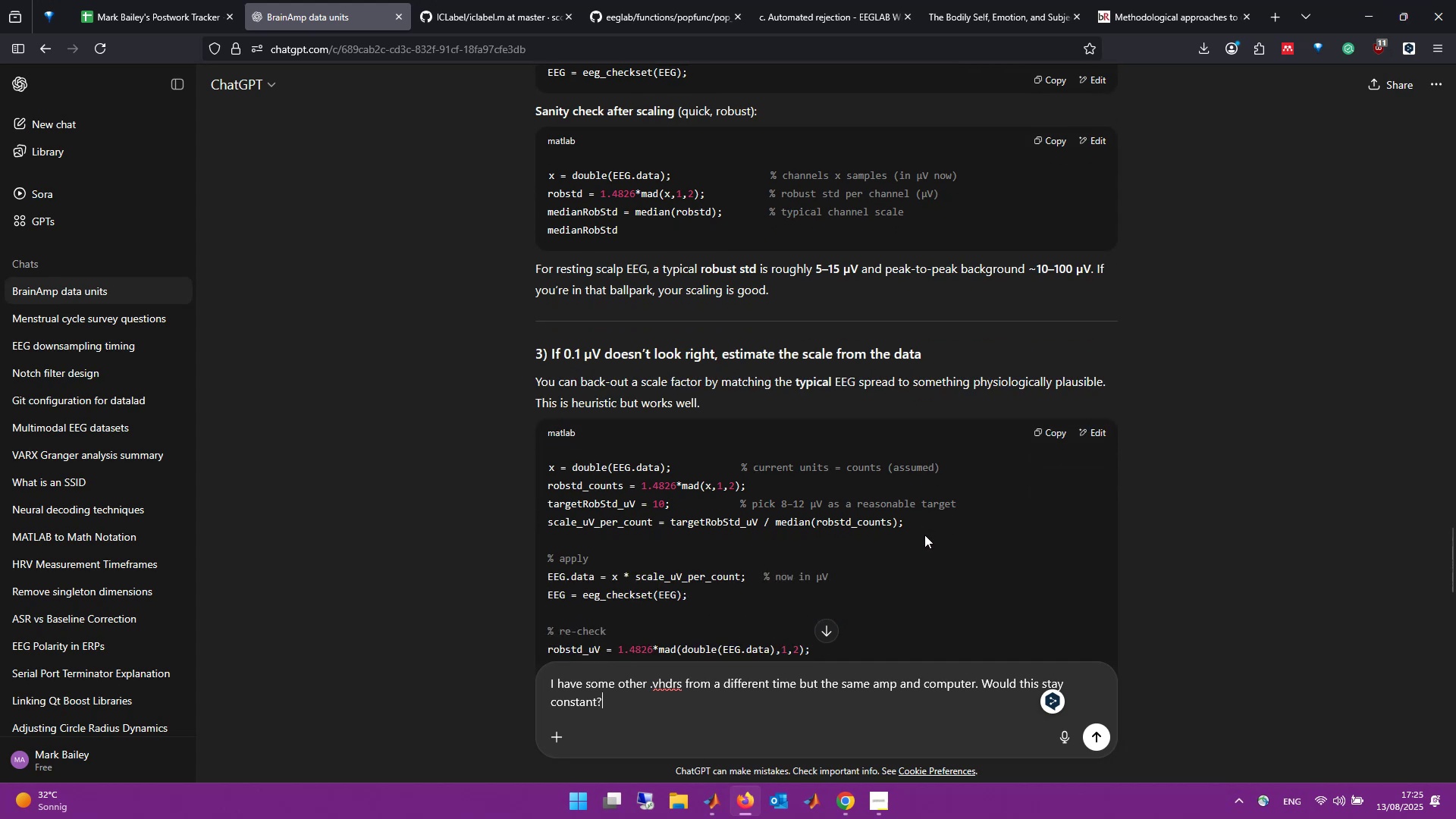 
scroll: coordinate [890, 510], scroll_direction: up, amount: 2.0
 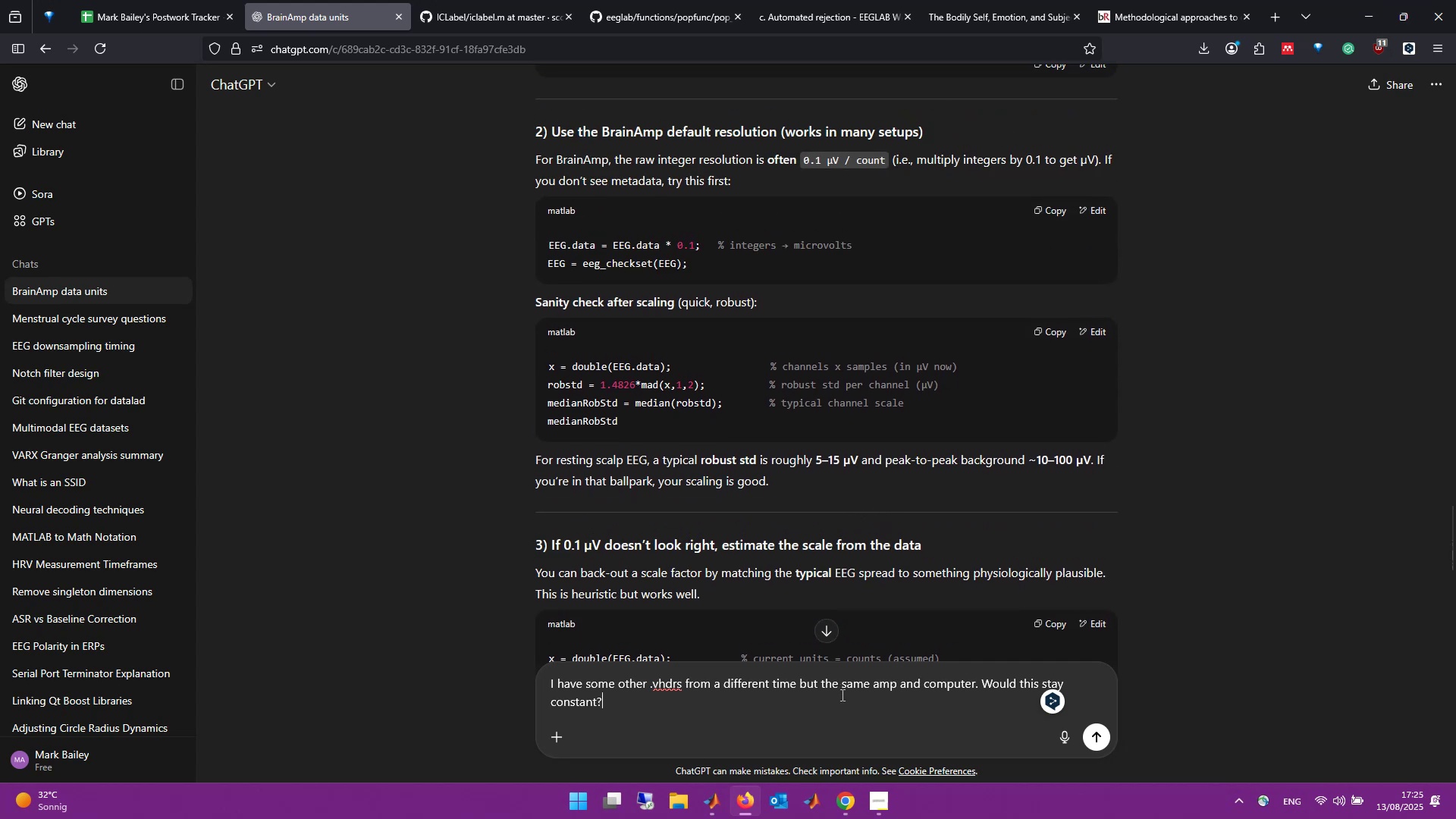 
left_click([845, 717])
 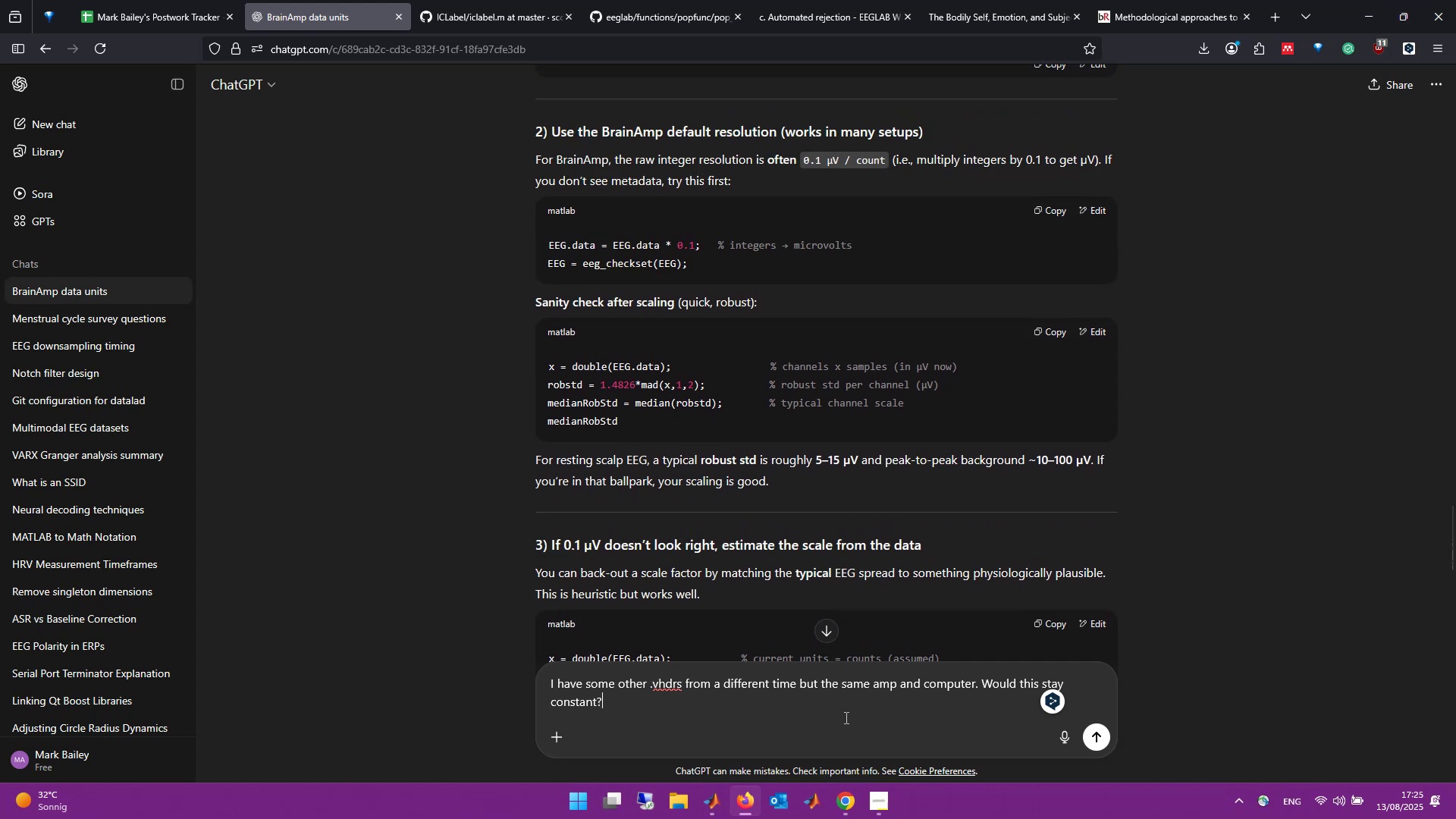 
key(Enter)
 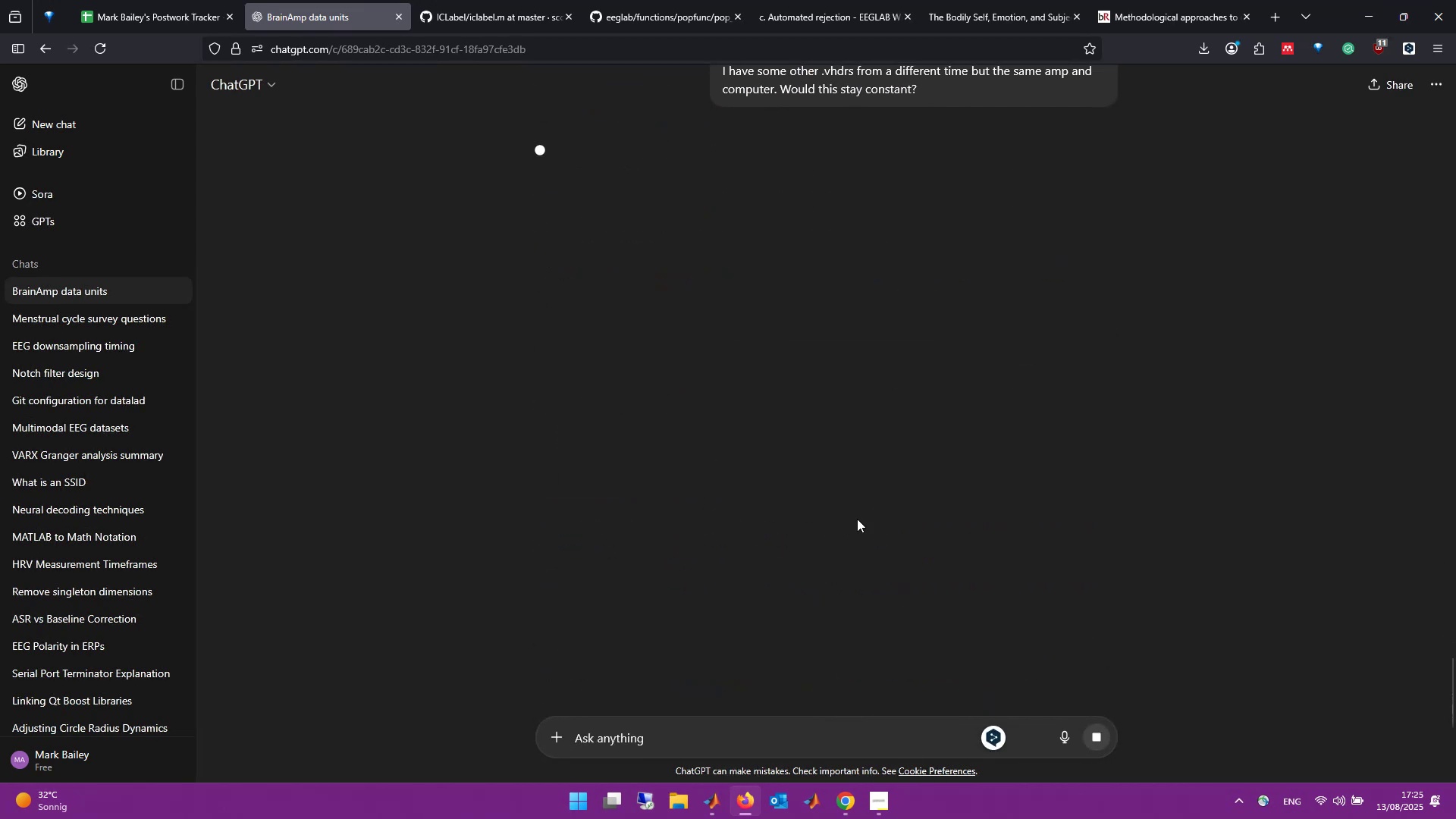 
scroll: coordinate [851, 478], scroll_direction: up, amount: 2.0
 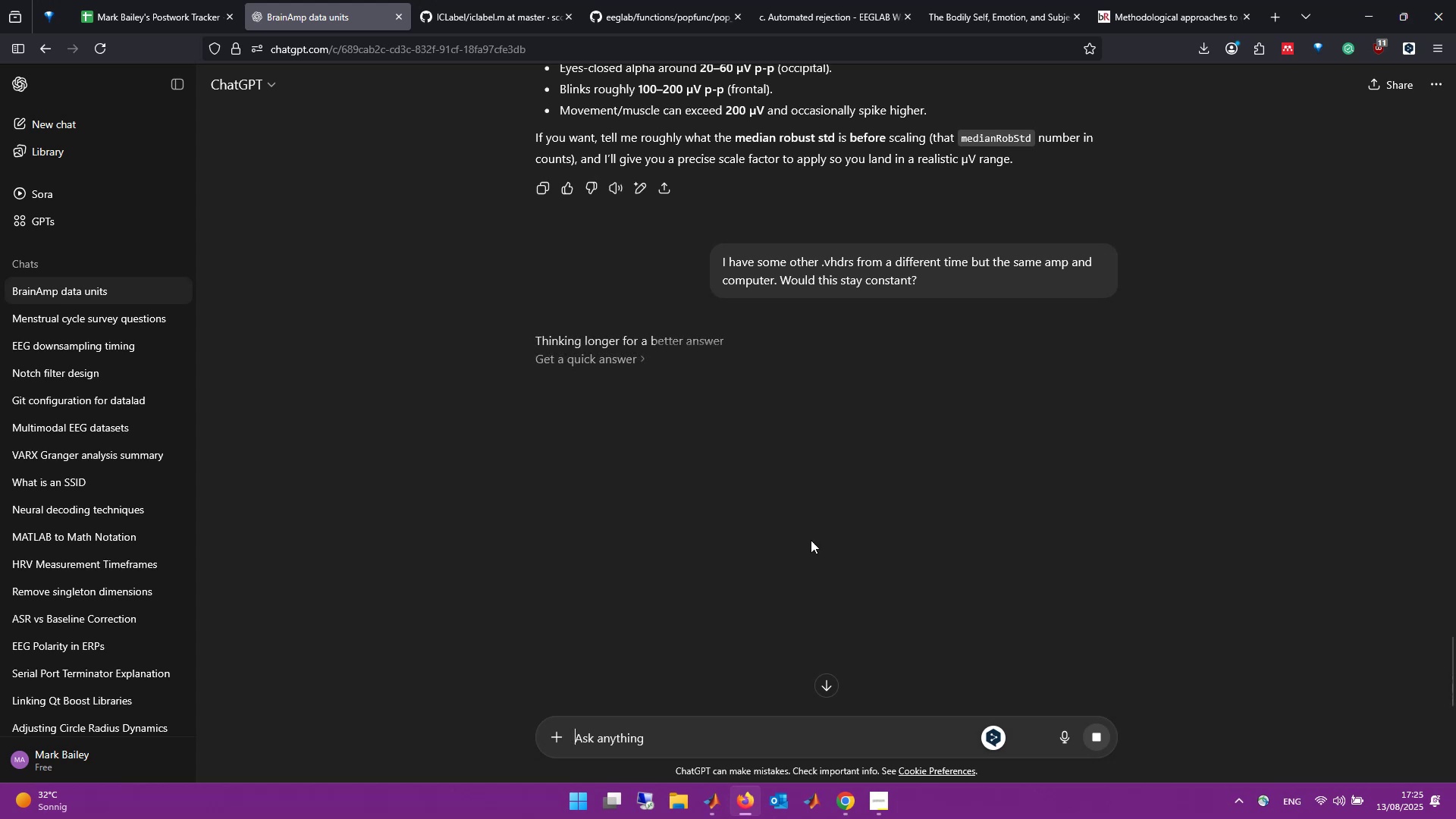 
wait(5.66)
 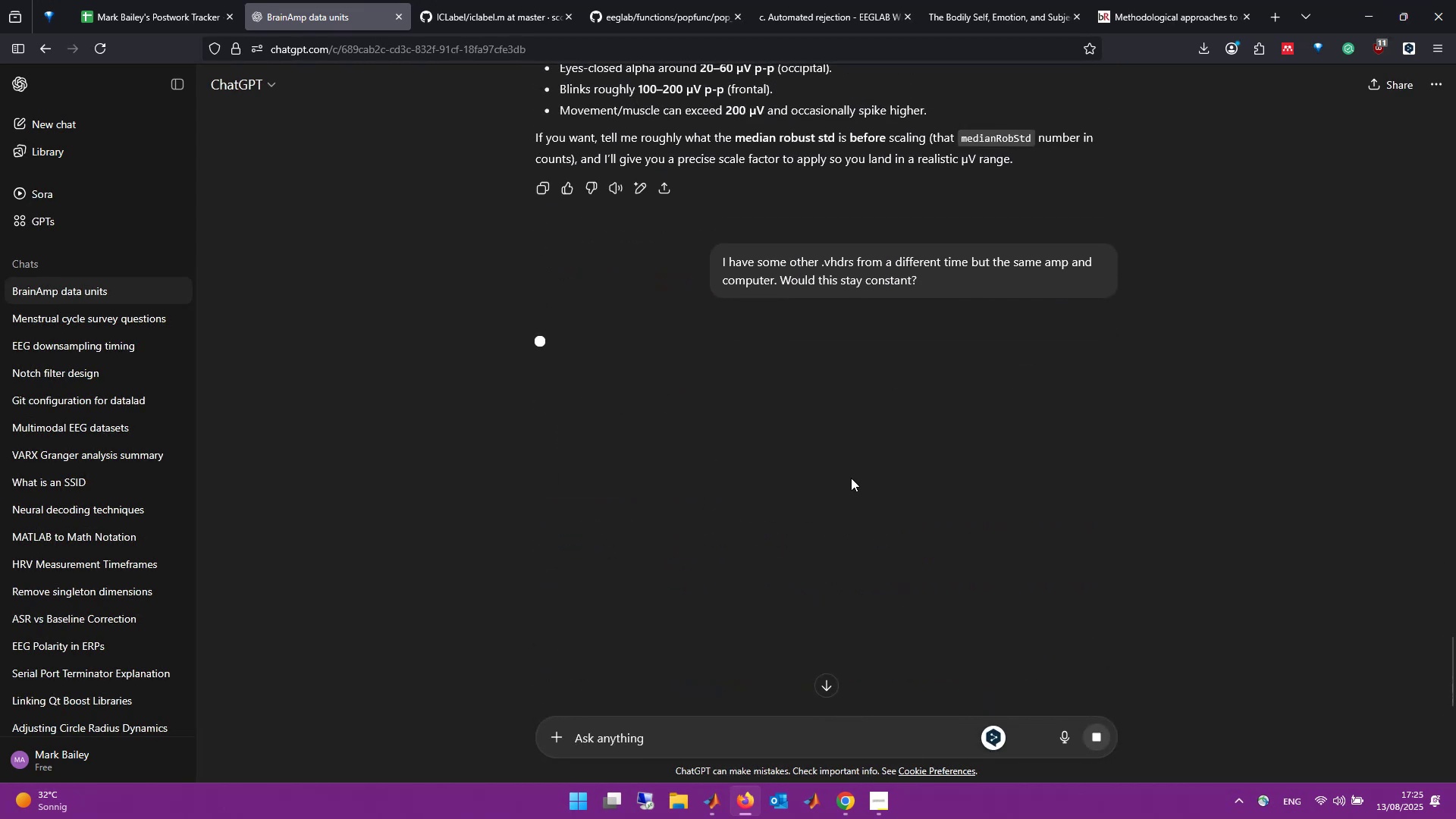 
left_click([678, 806])
 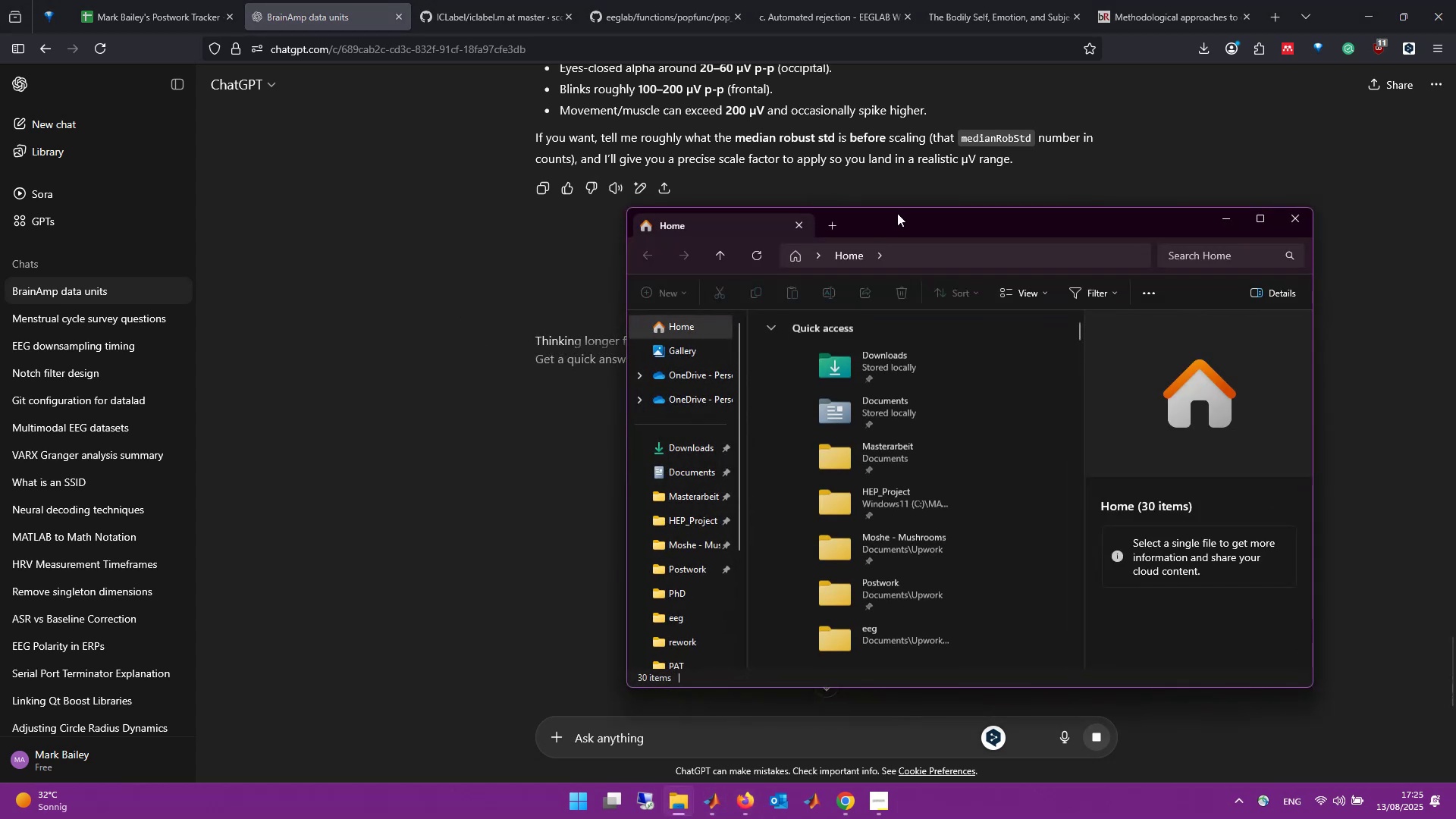 
left_click_drag(start_coordinate=[921, 231], to_coordinate=[608, 183])
 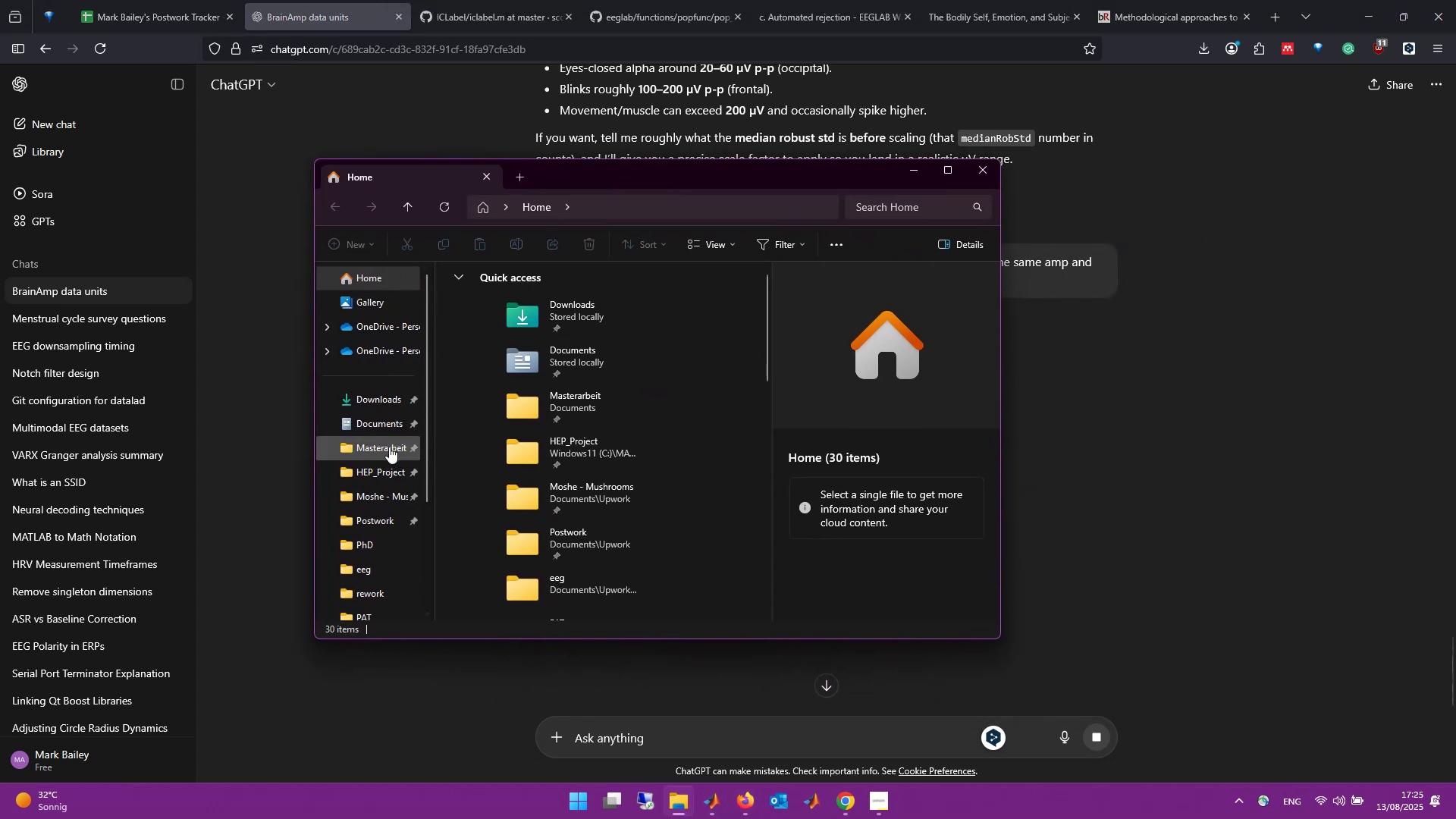 
left_click([389, 447])
 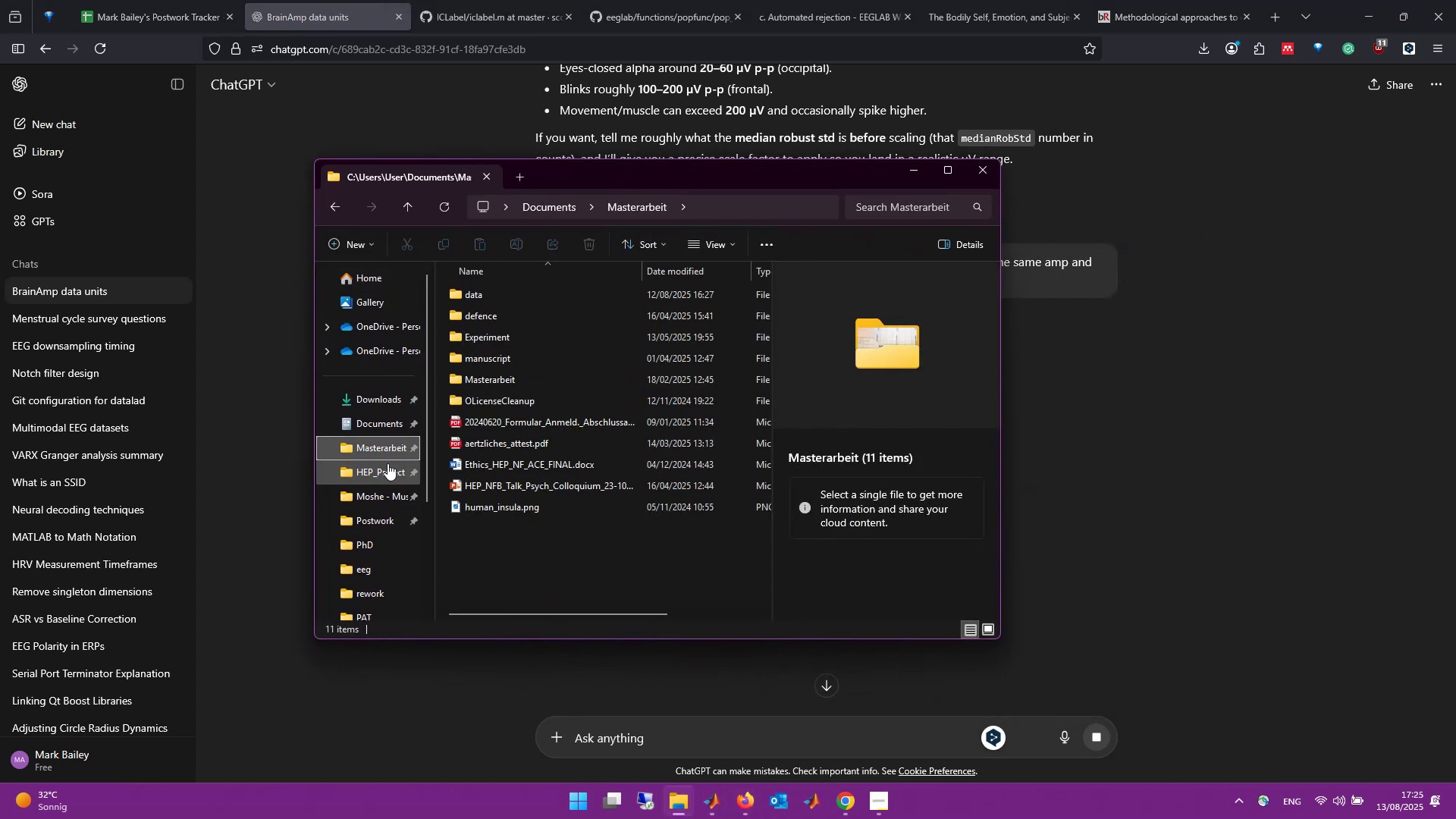 
left_click([388, 463])
 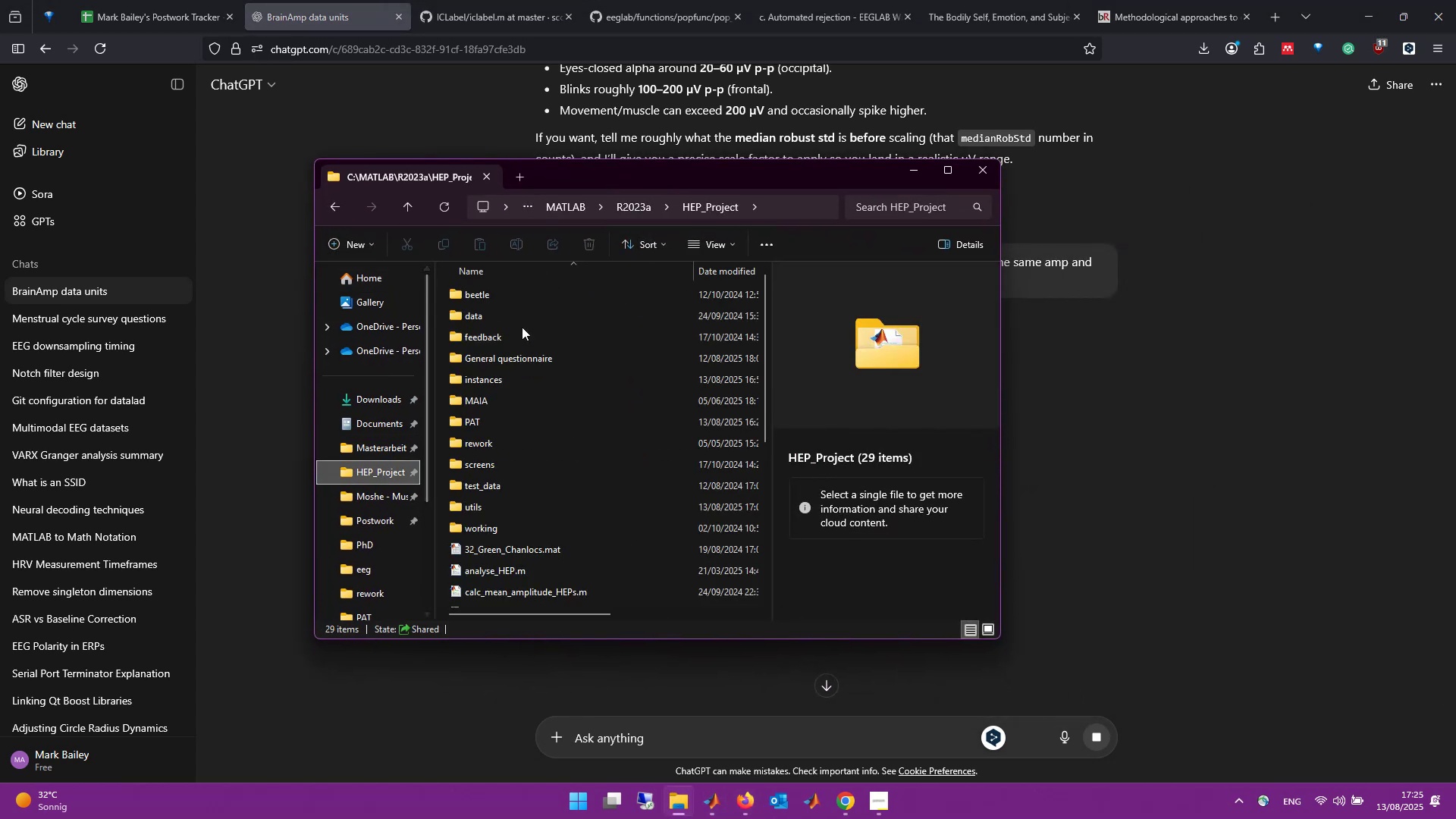 
double_click([523, 323])
 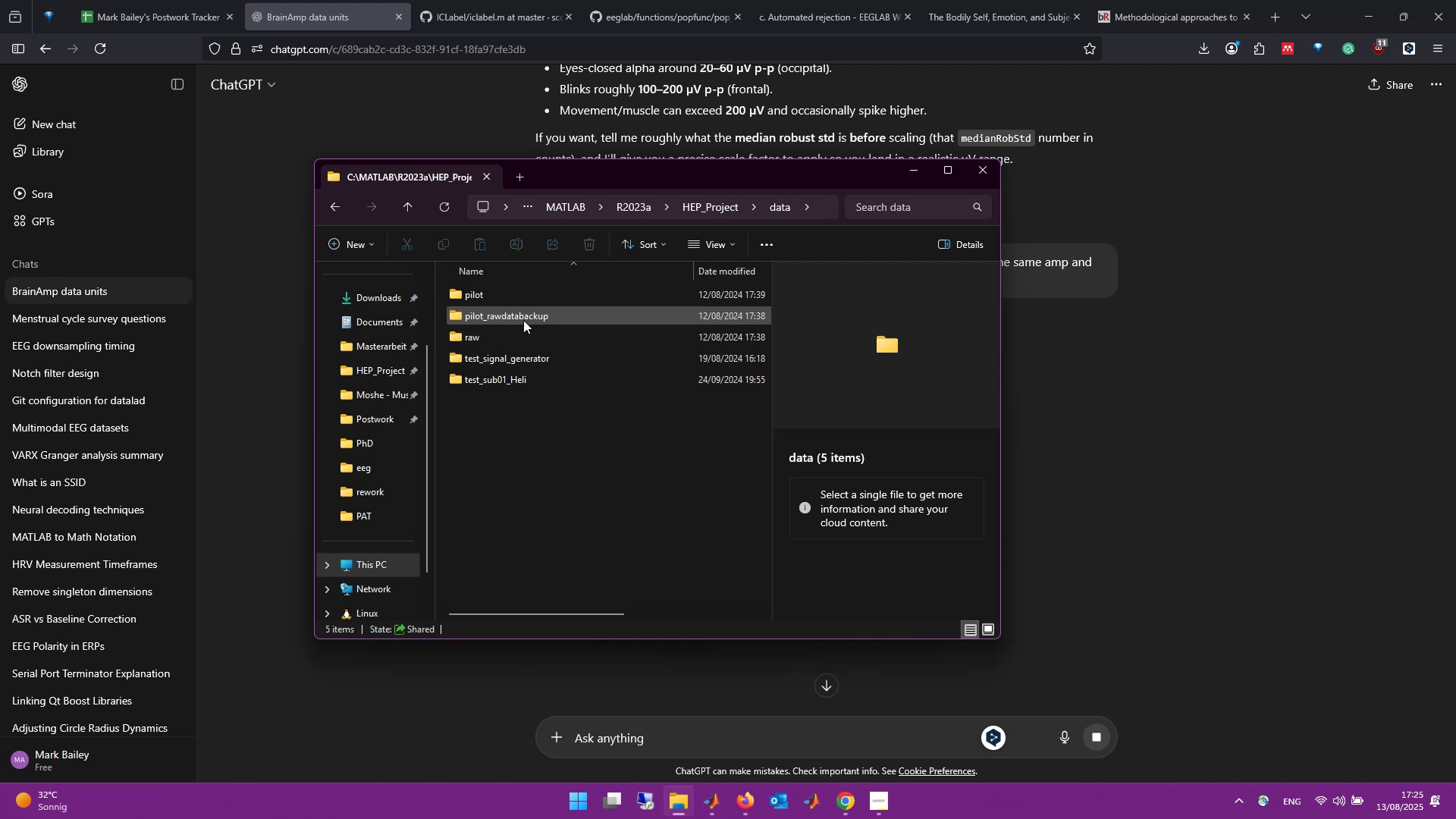 
double_click([523, 314])
 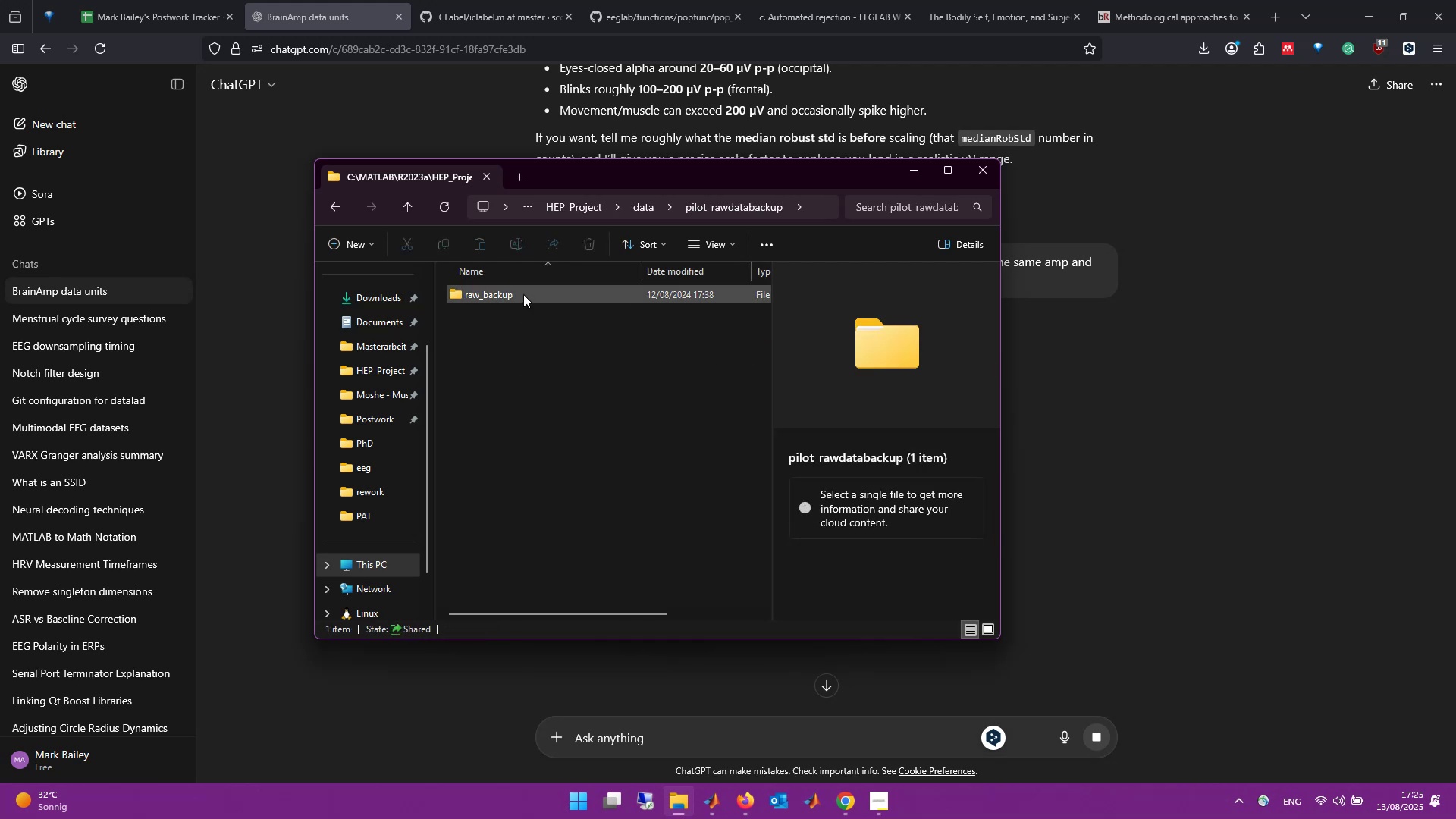 
double_click([523, 294])
 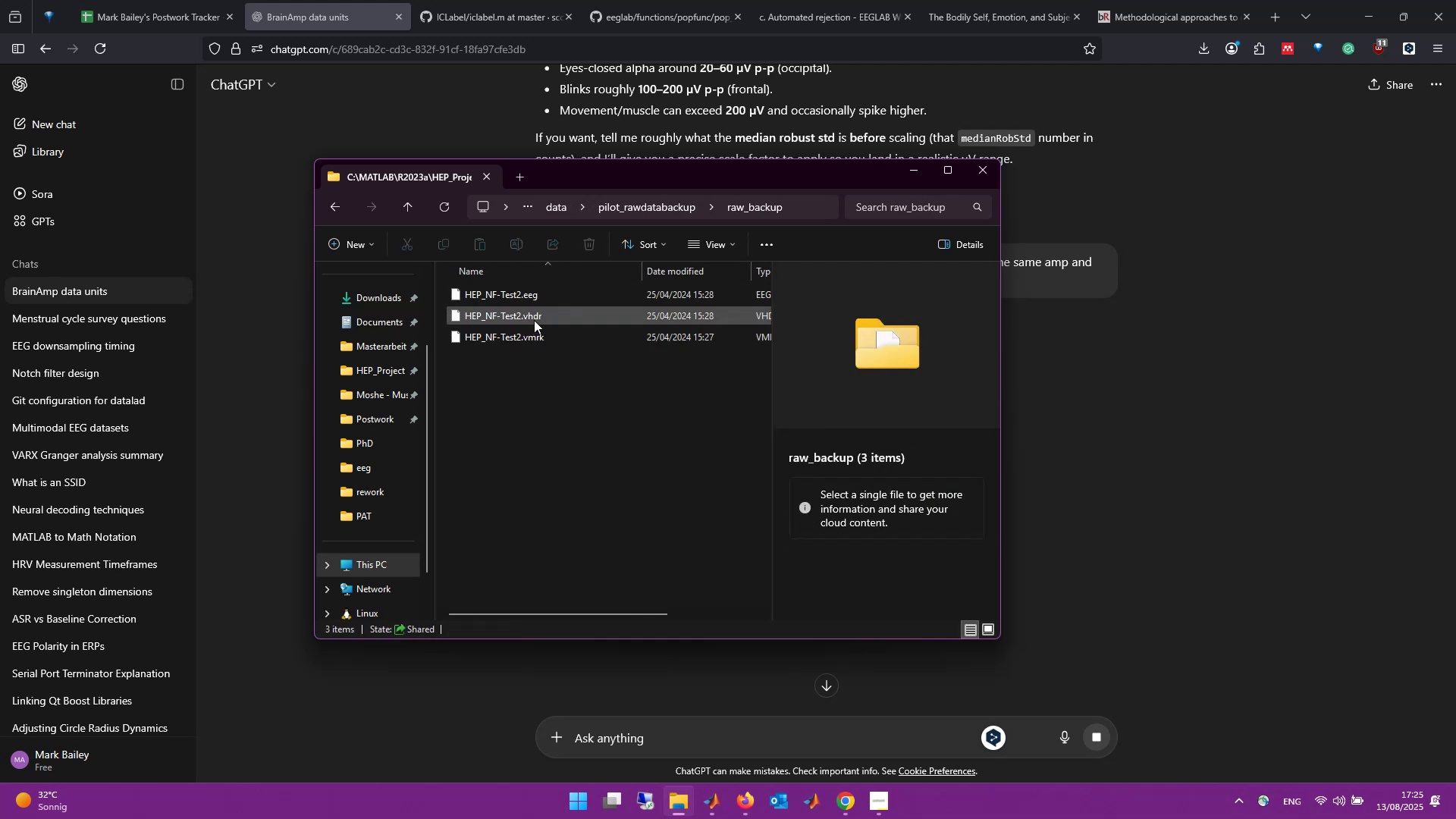 
double_click([535, 319])
 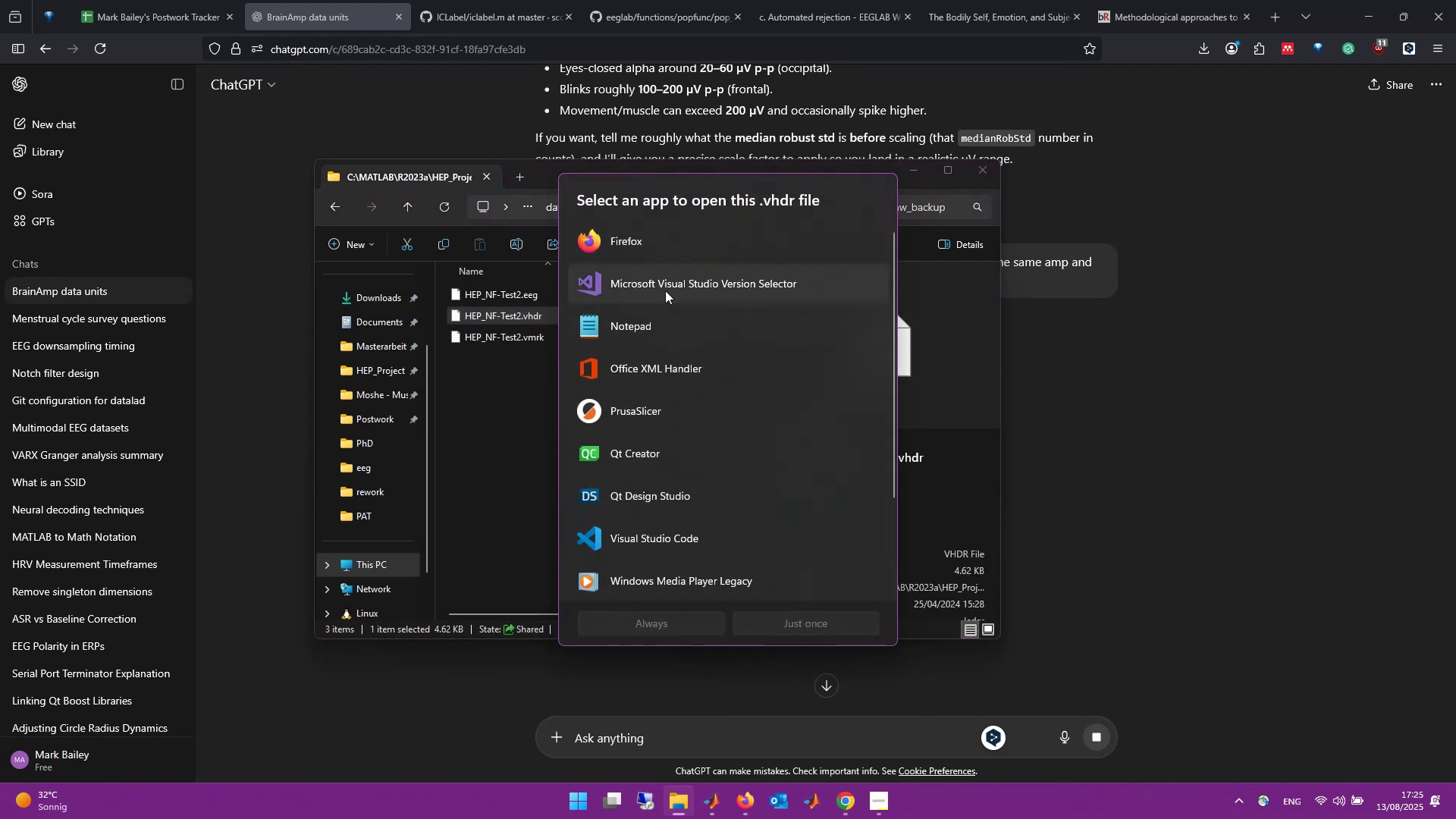 
left_click([695, 363])
 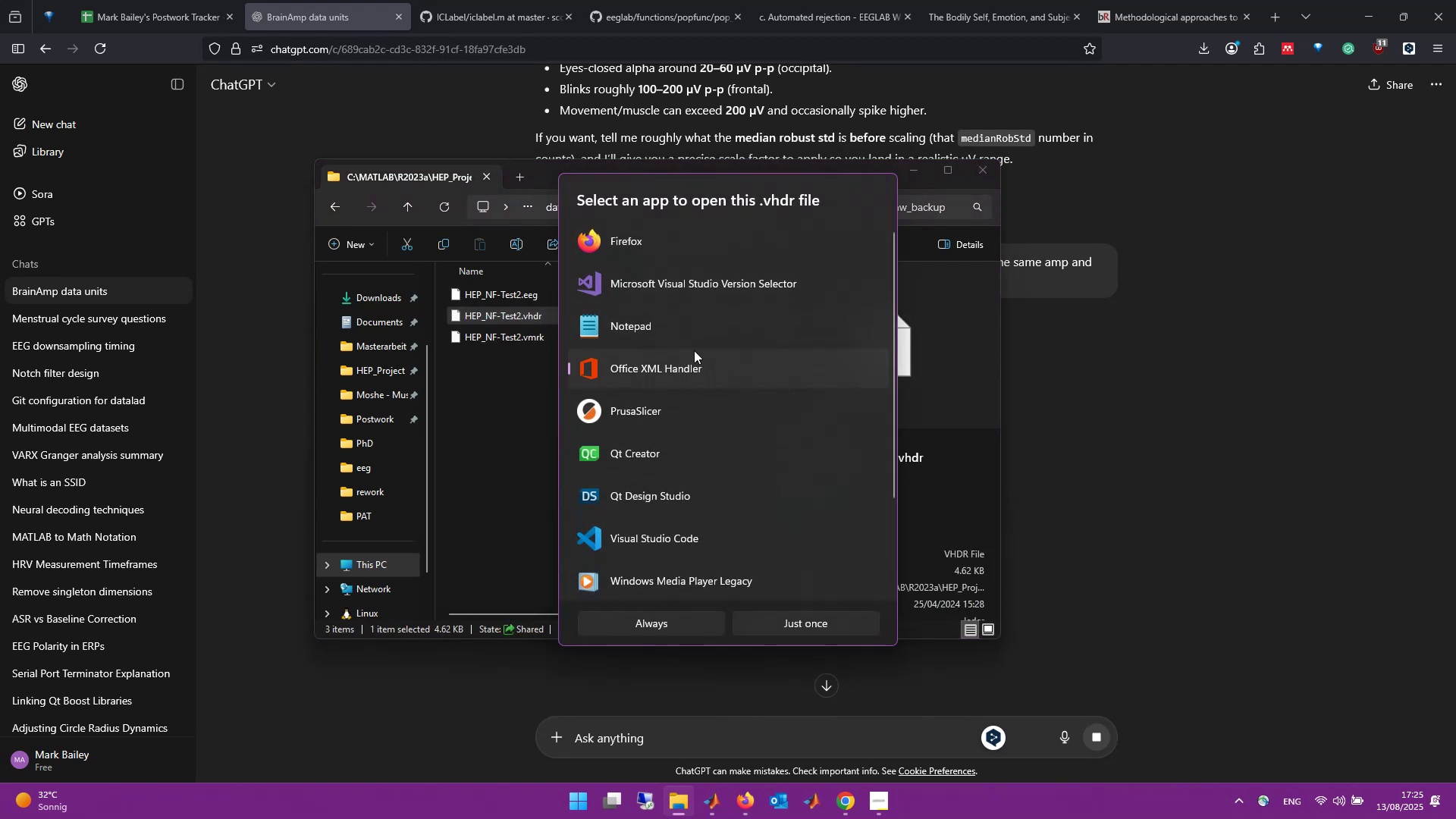 
left_click([693, 328])
 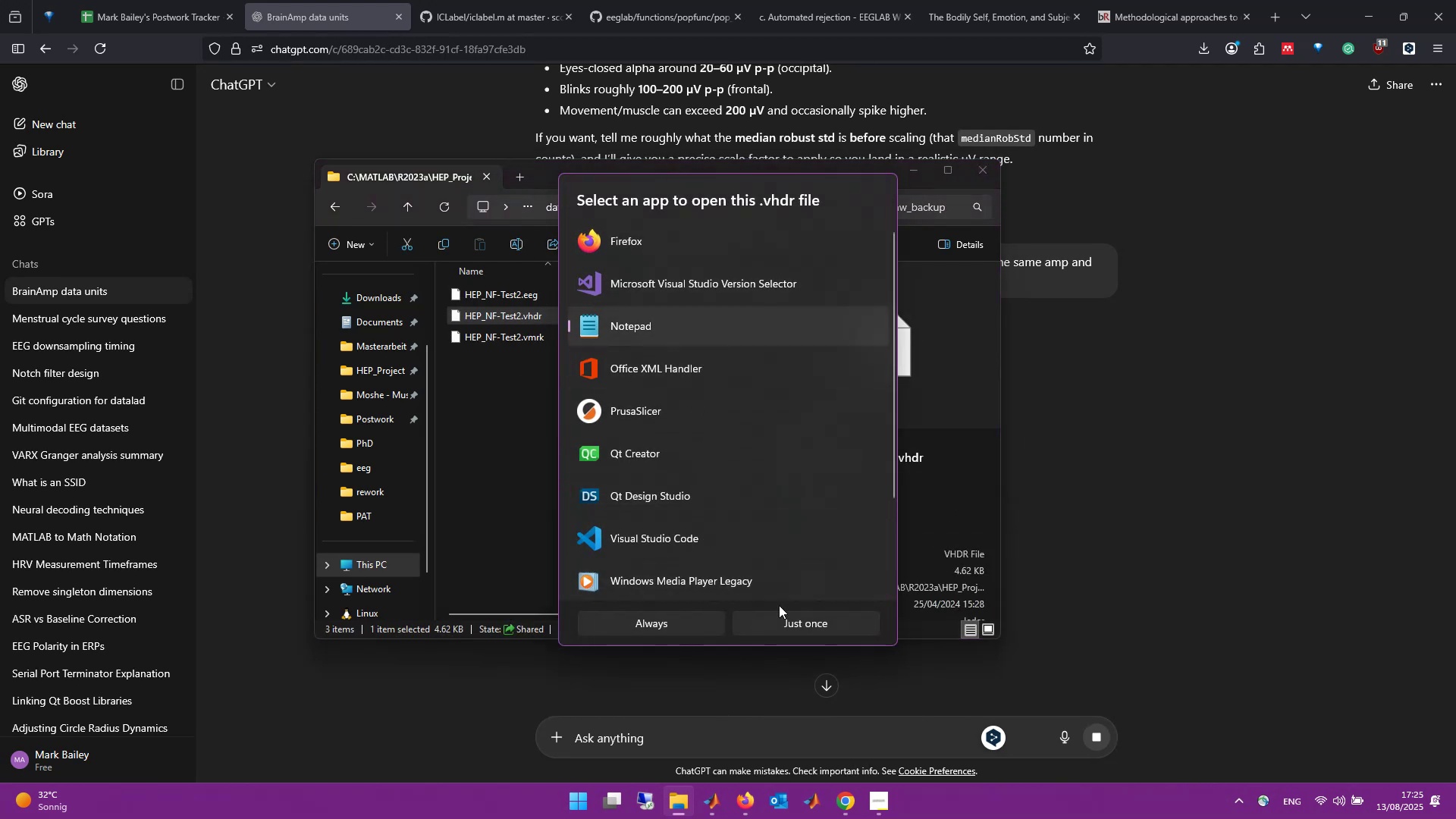 
left_click([786, 618])
 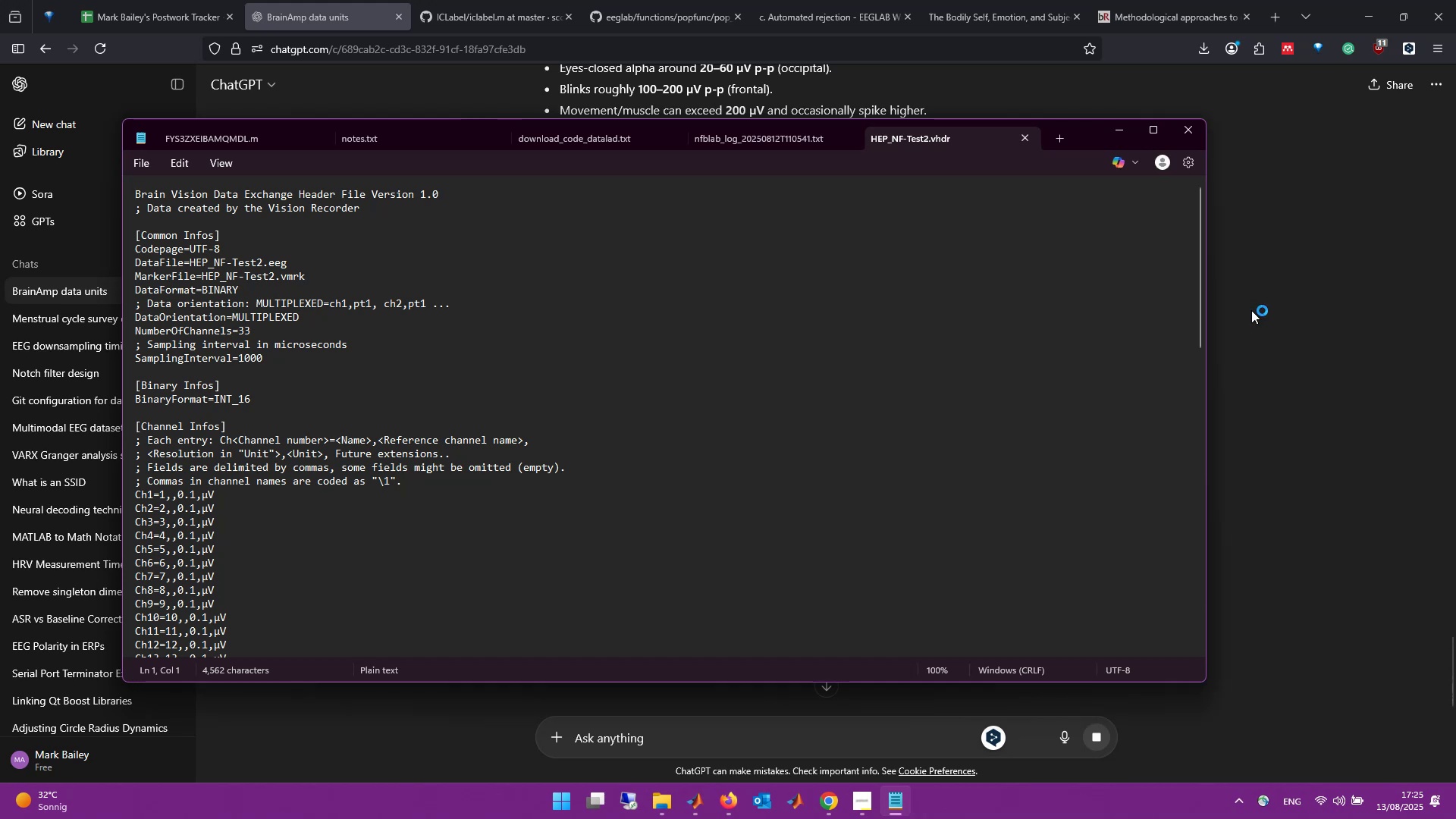 
scroll: coordinate [298, 495], scroll_direction: down, amount: 8.0
 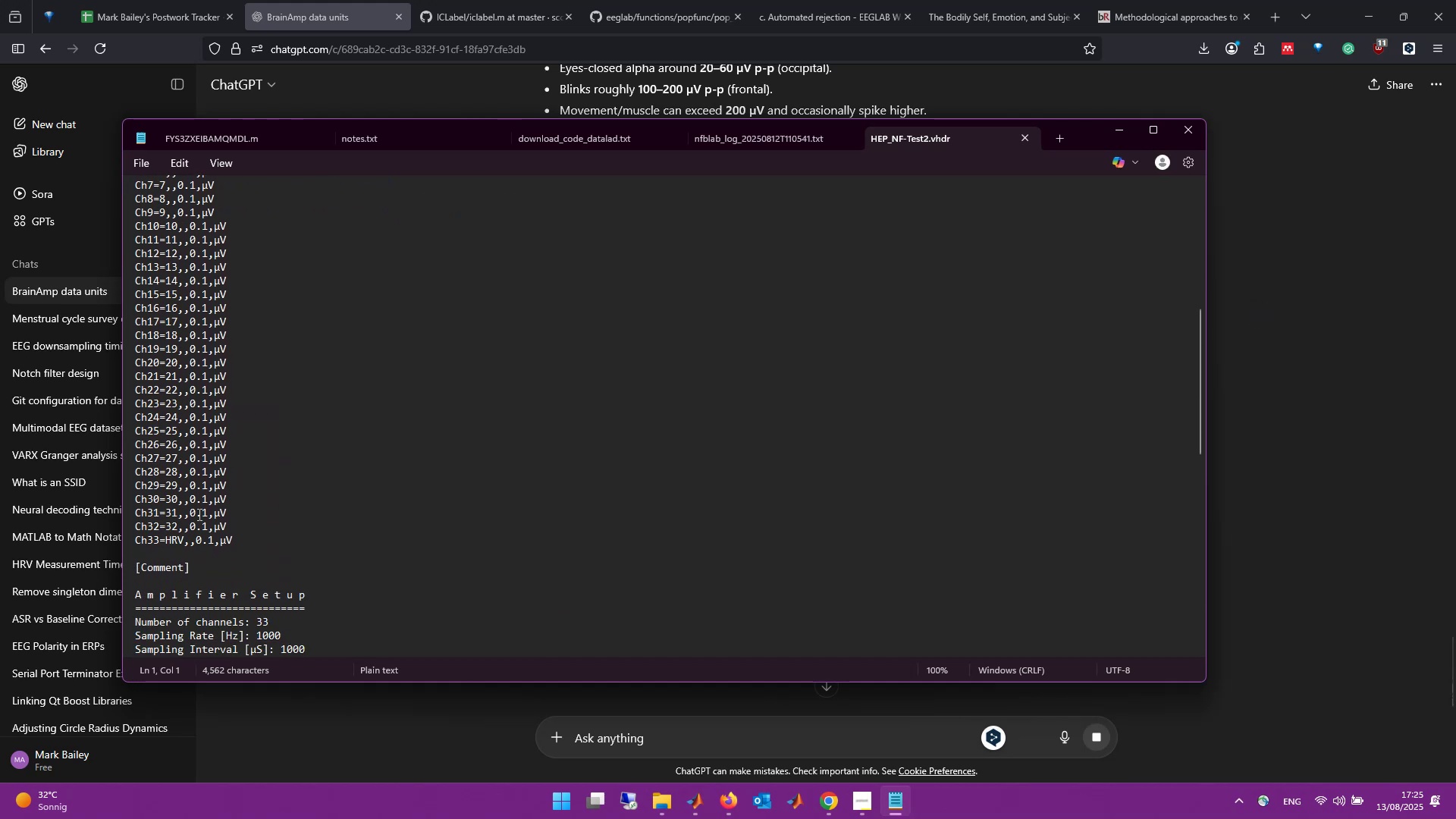 
scroll: coordinate [322, 215], scroll_direction: up, amount: 4.0
 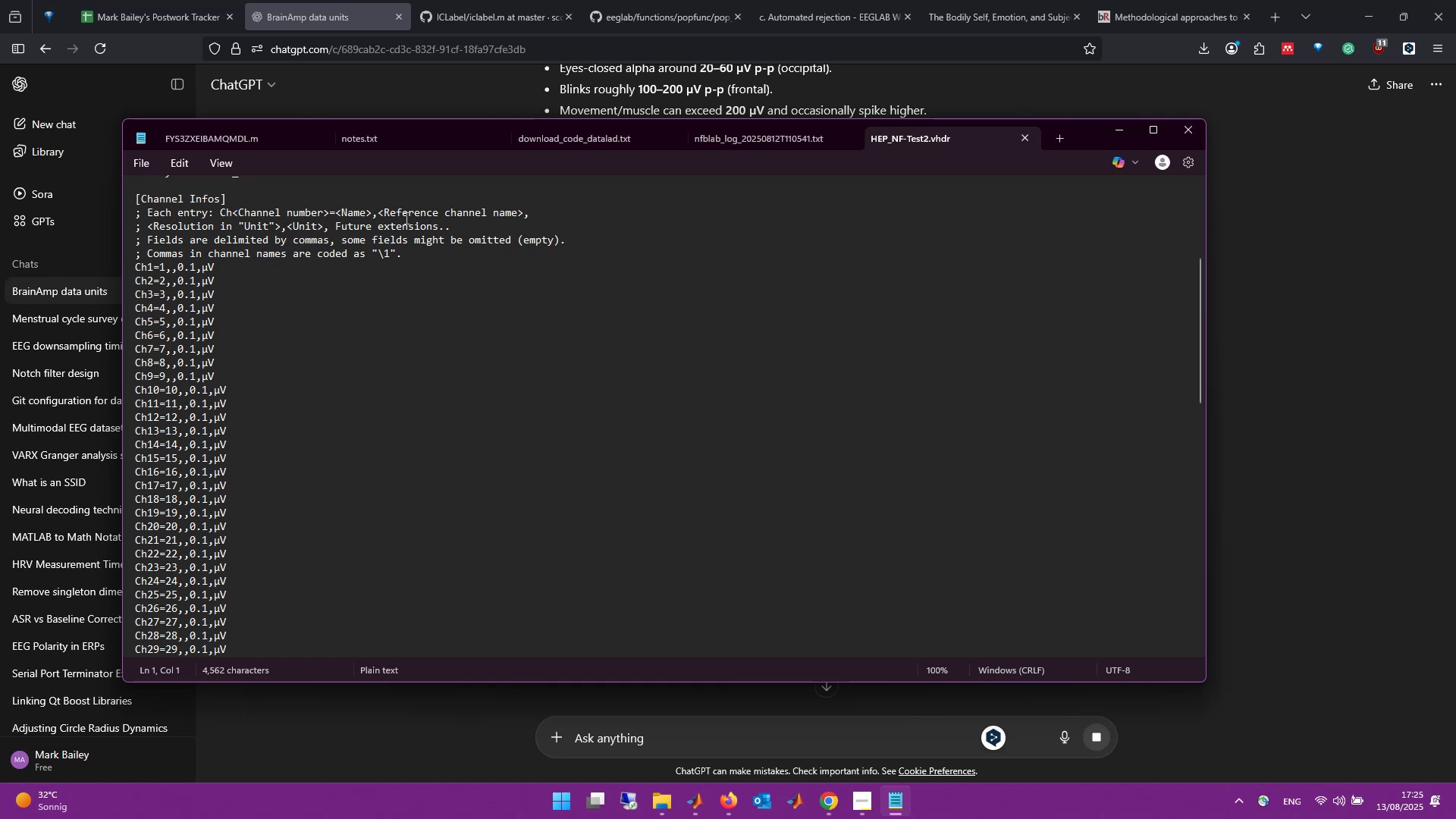 
wait(9.58)
 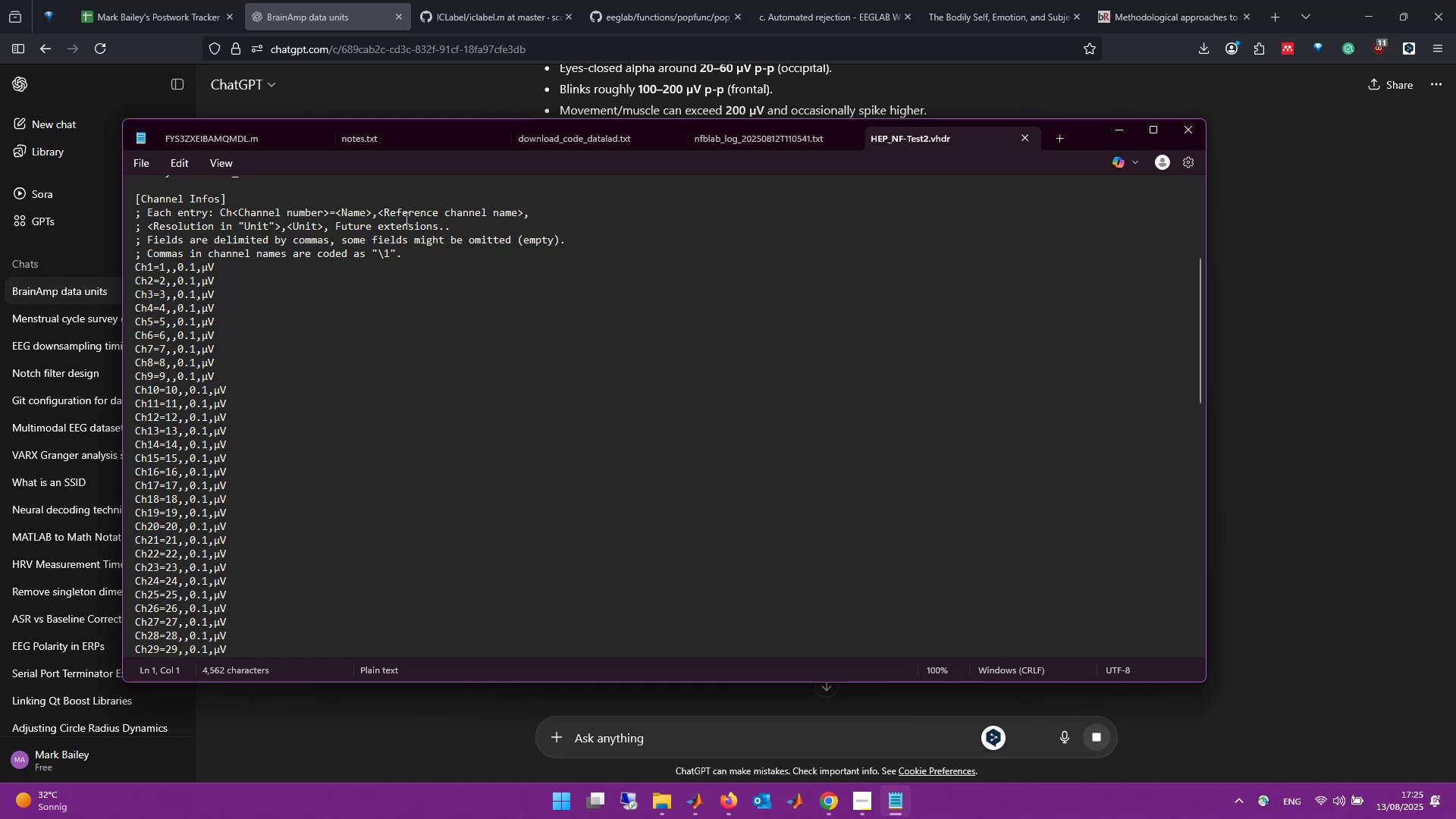 
left_click([1188, 133])
 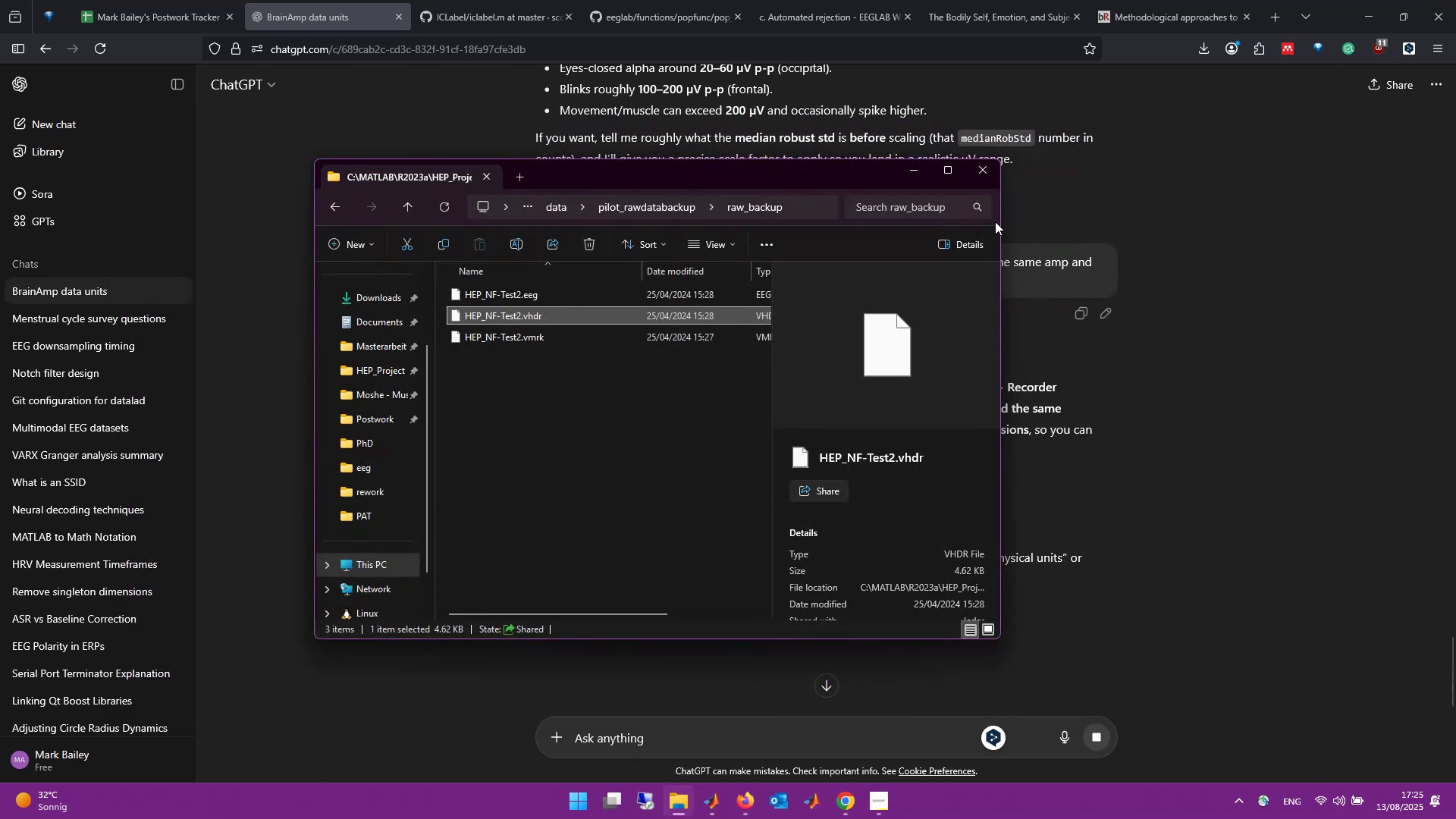 
left_click([990, 164])
 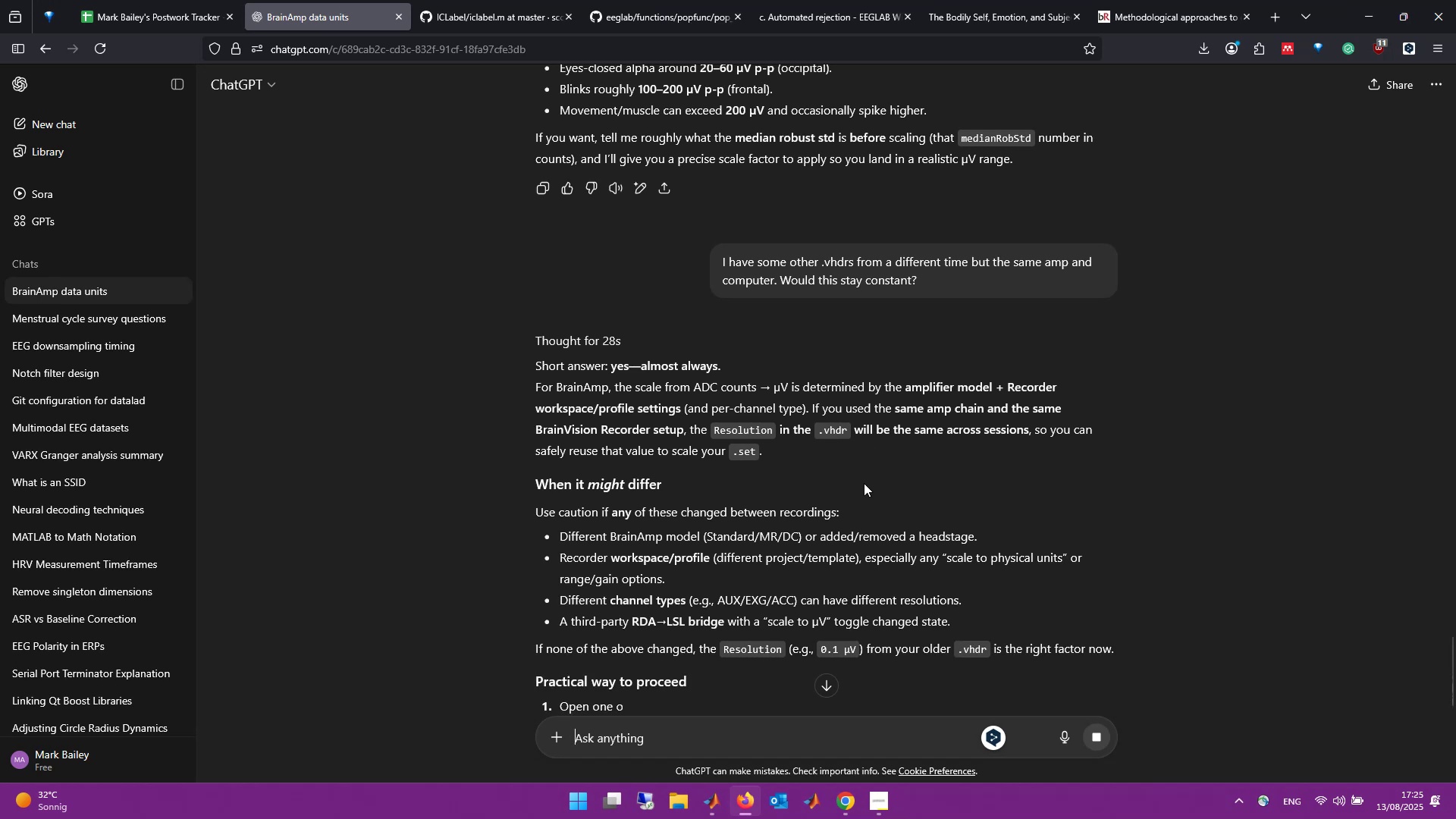 
wait(11.89)
 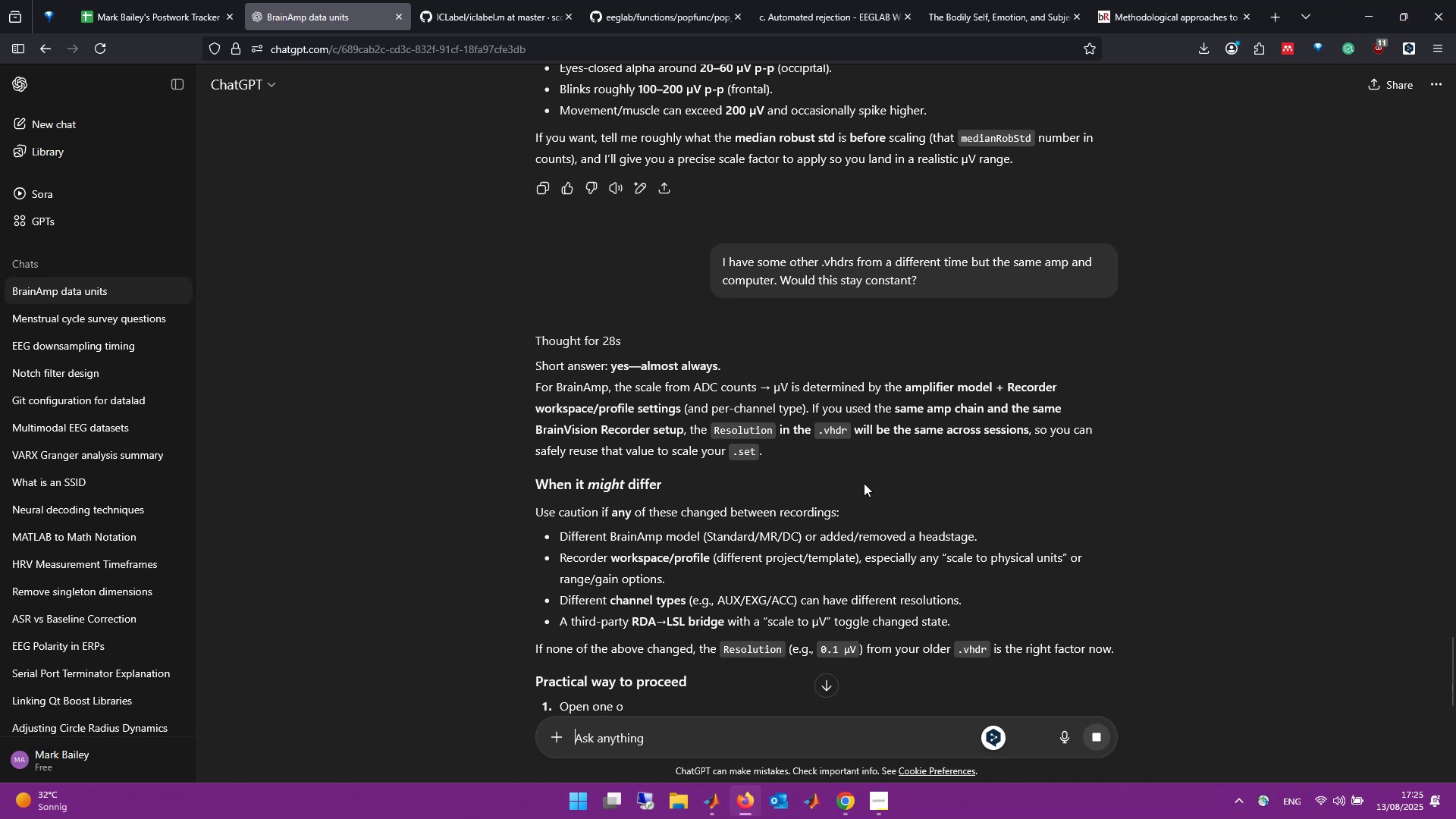 
scroll: coordinate [1065, 526], scroll_direction: down, amount: 2.0
 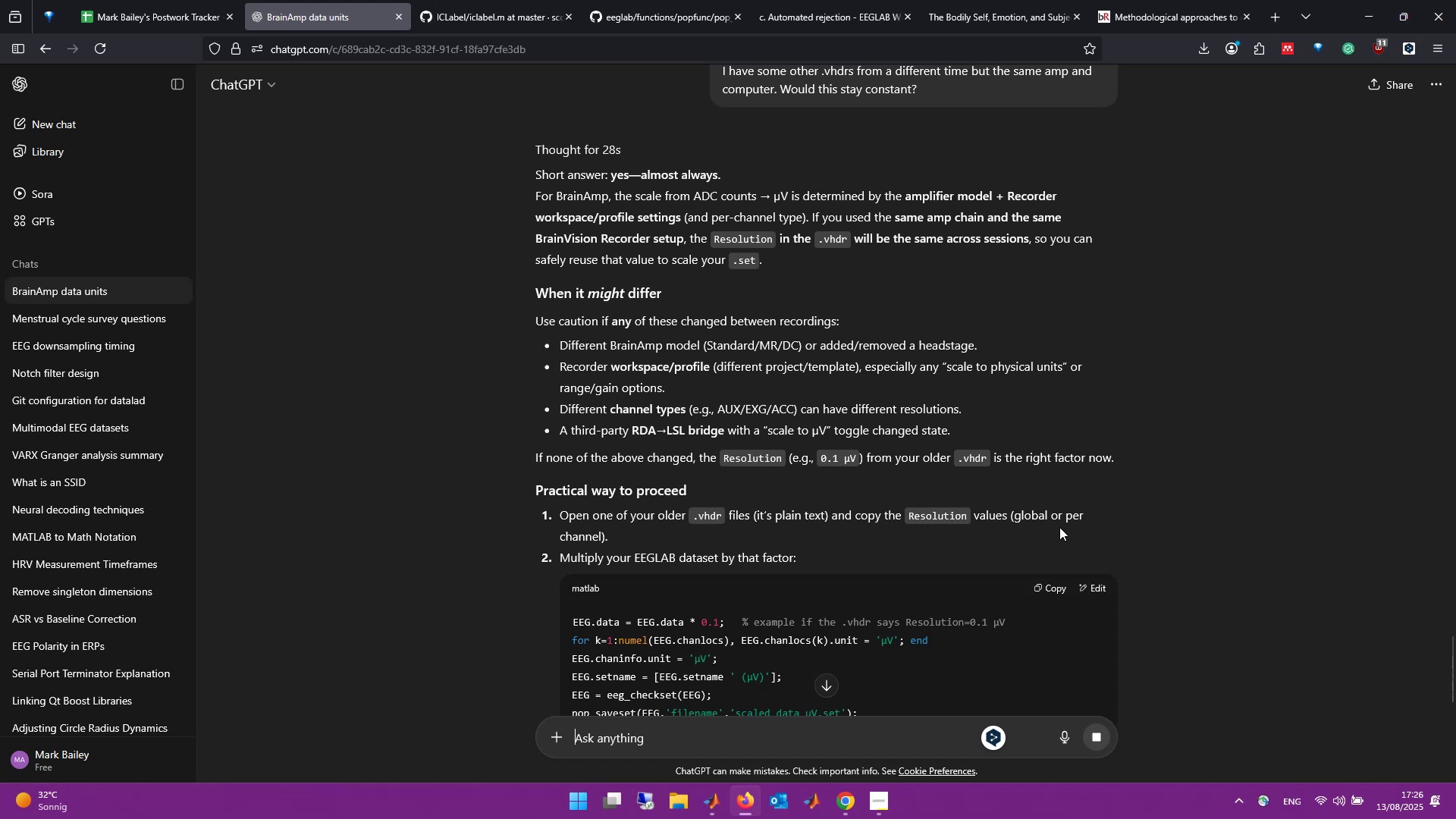 
wait(17.81)
 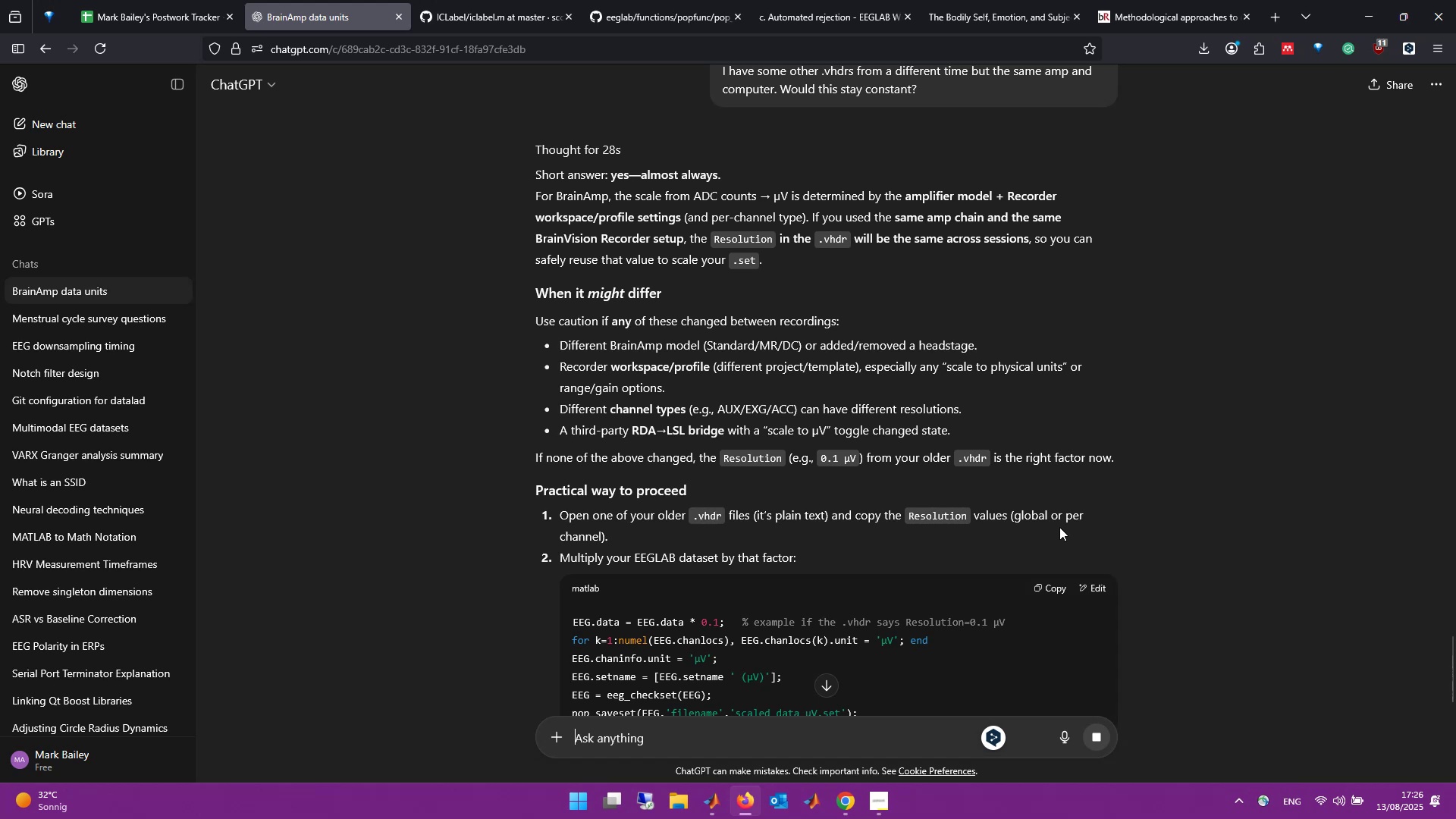 
scroll: coordinate [1059, 527], scroll_direction: down, amount: 3.0
 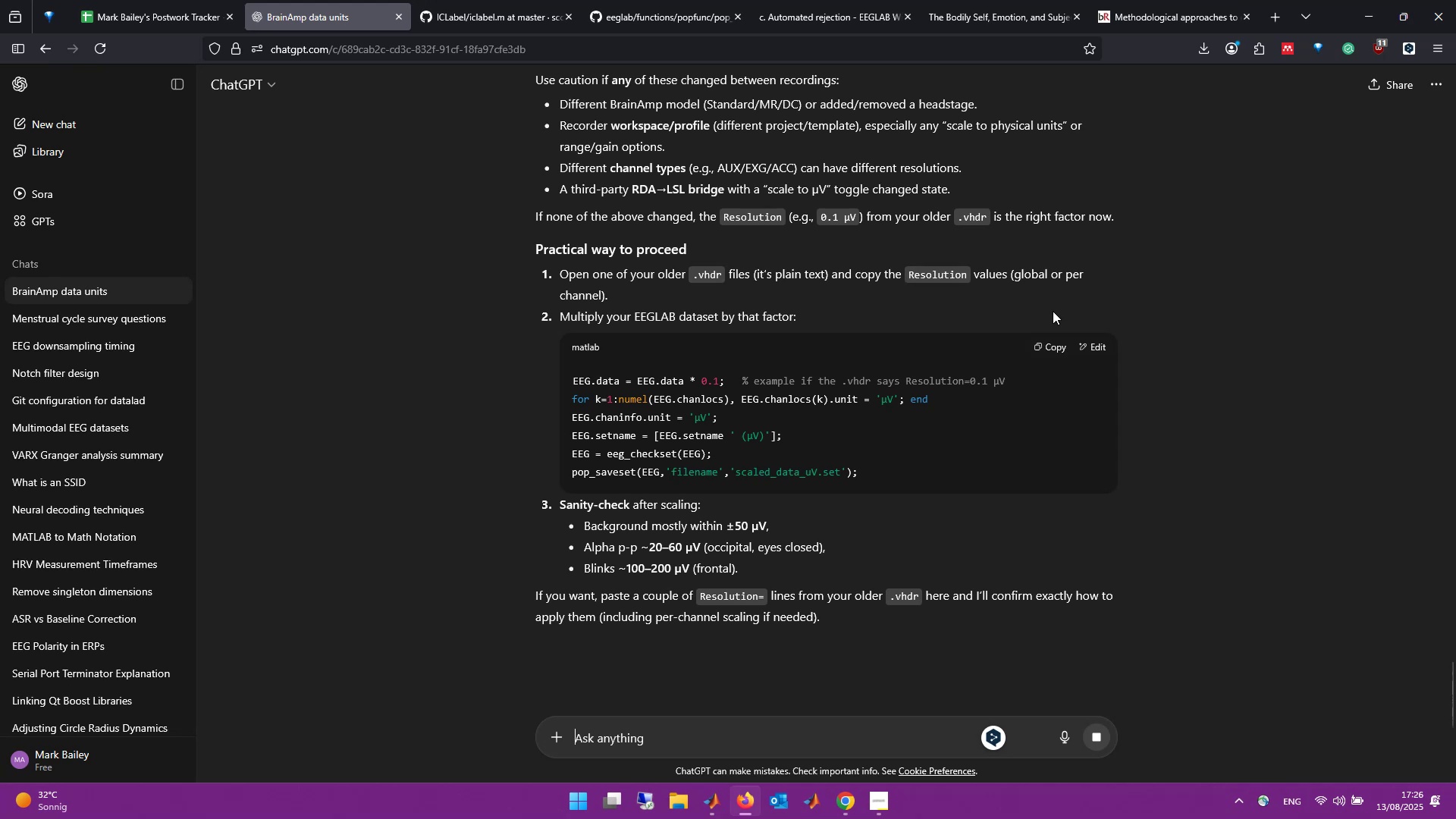 
wait(9.03)
 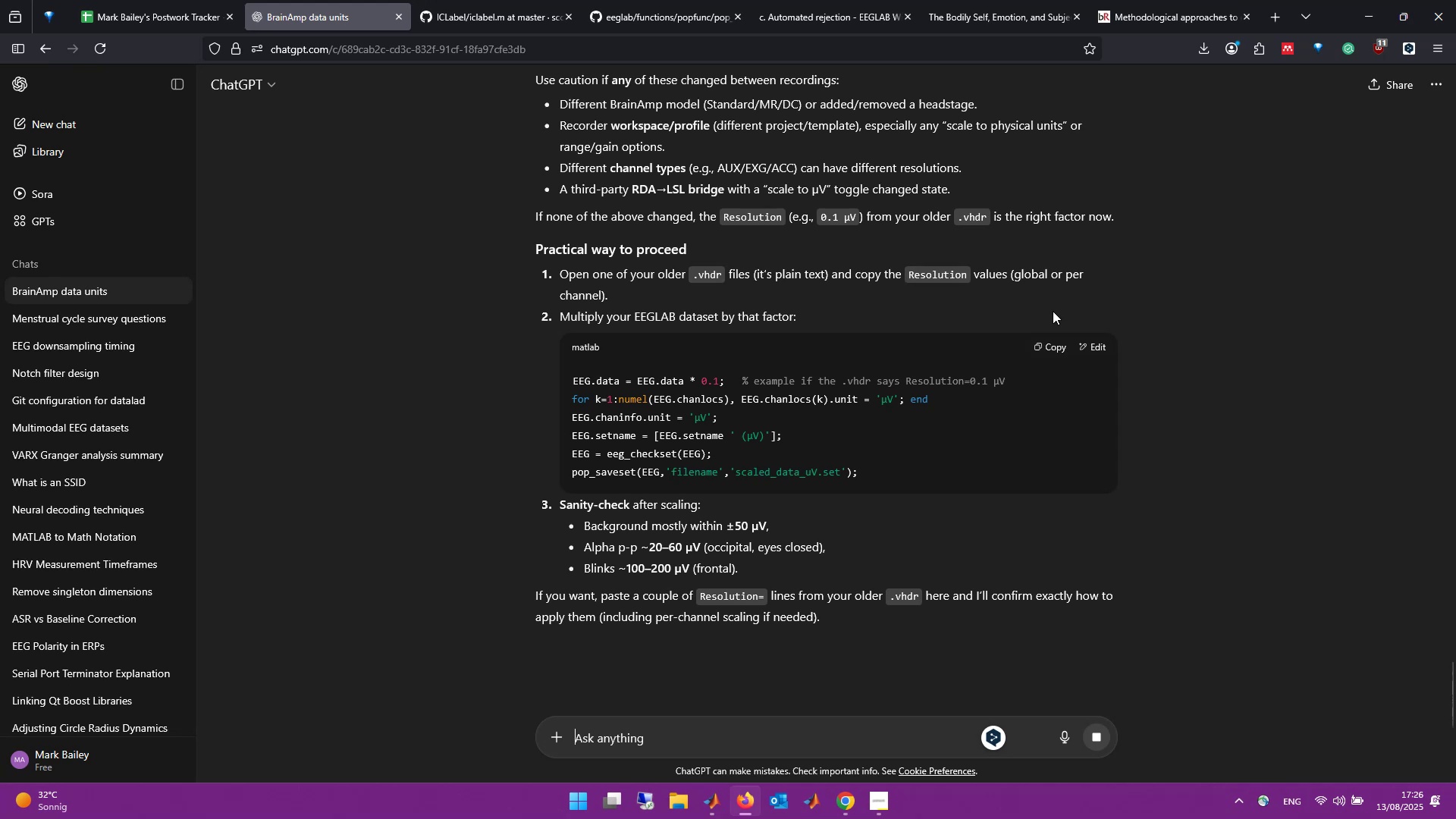 
scroll: coordinate [1048, 497], scroll_direction: up, amount: 10.0
 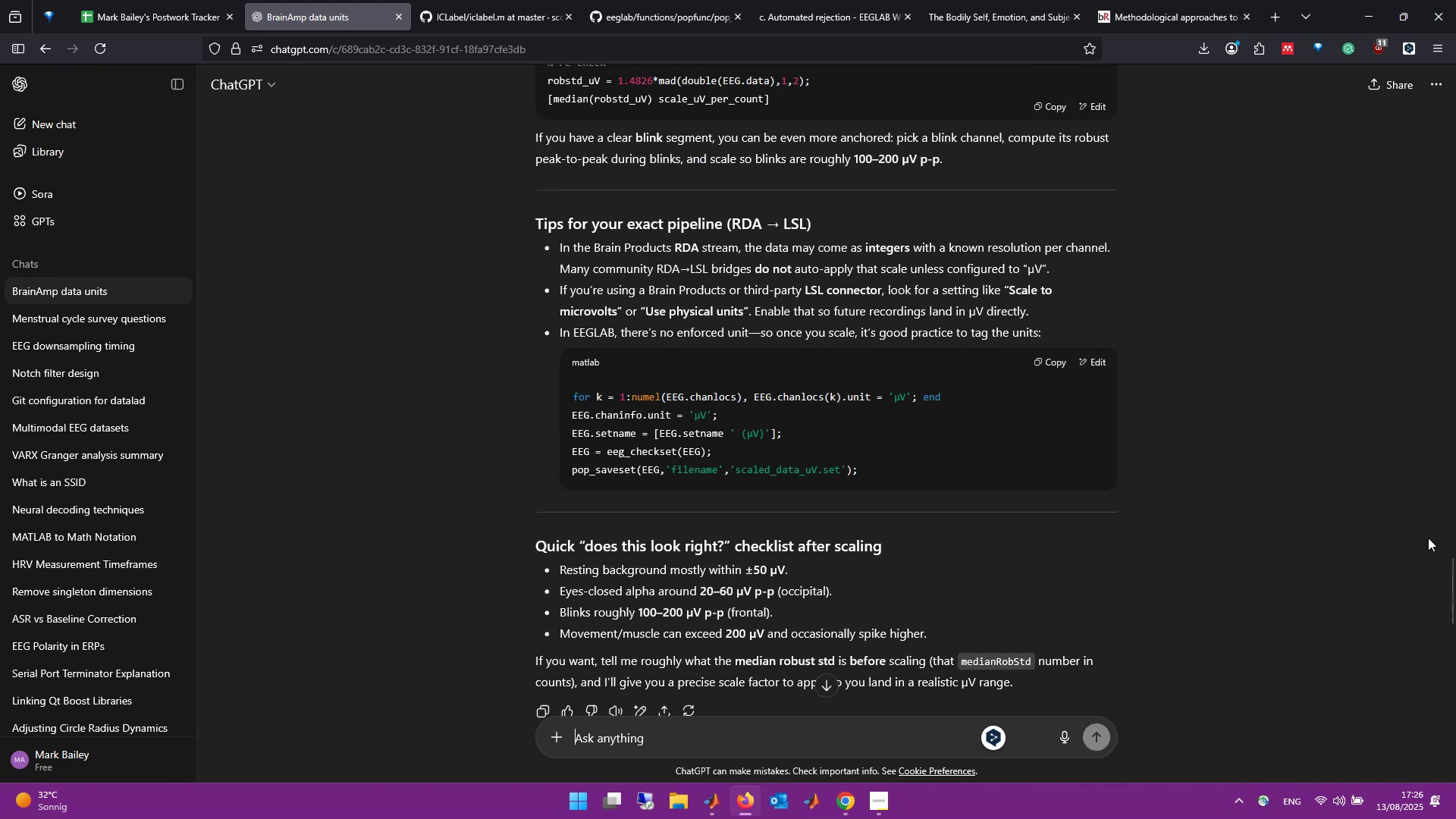 
left_click_drag(start_coordinate=[1454, 582], to_coordinate=[1449, 59])
 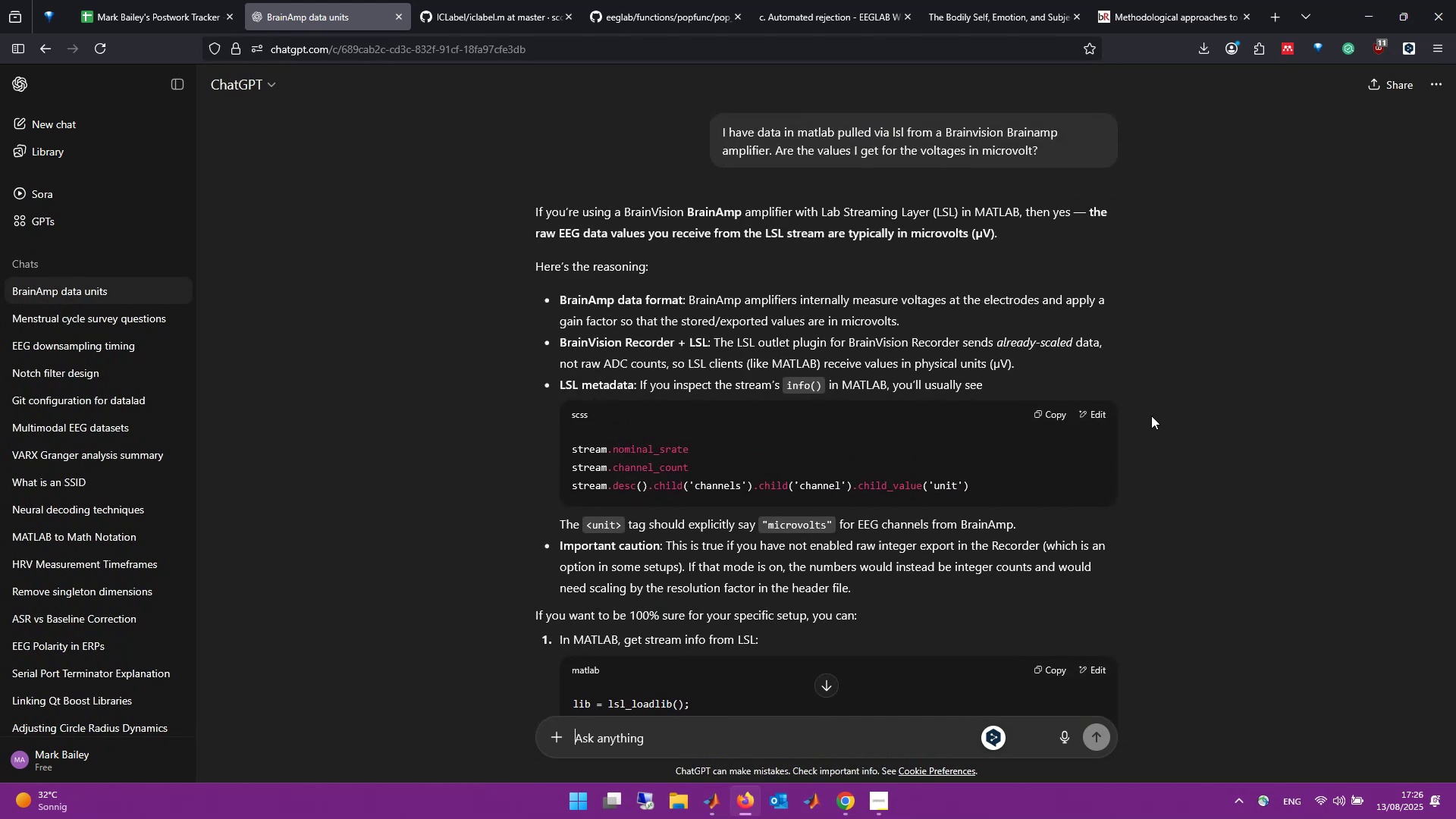 
wait(9.68)
 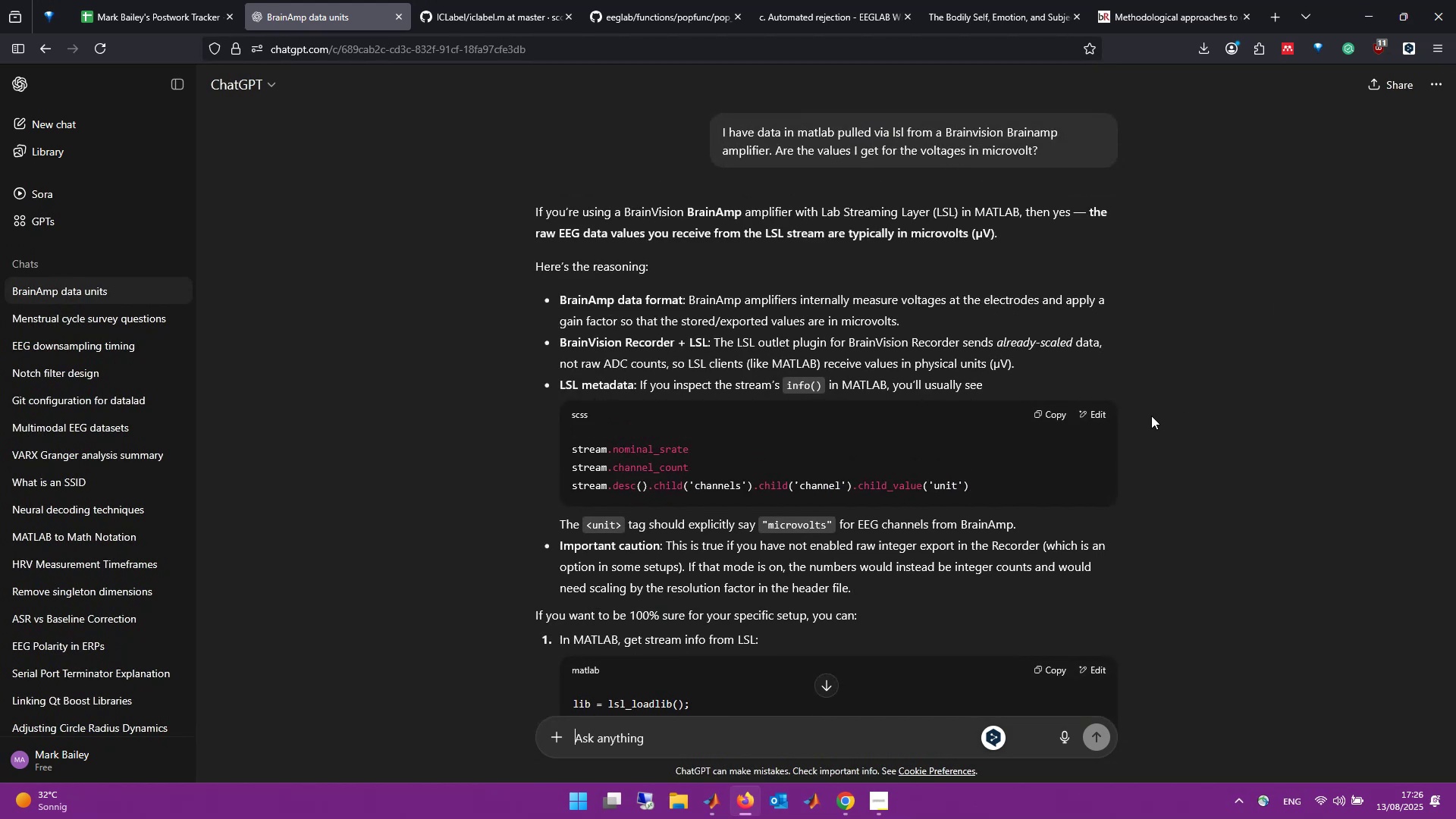 
scroll: coordinate [742, 435], scroll_direction: down, amount: 14.0
 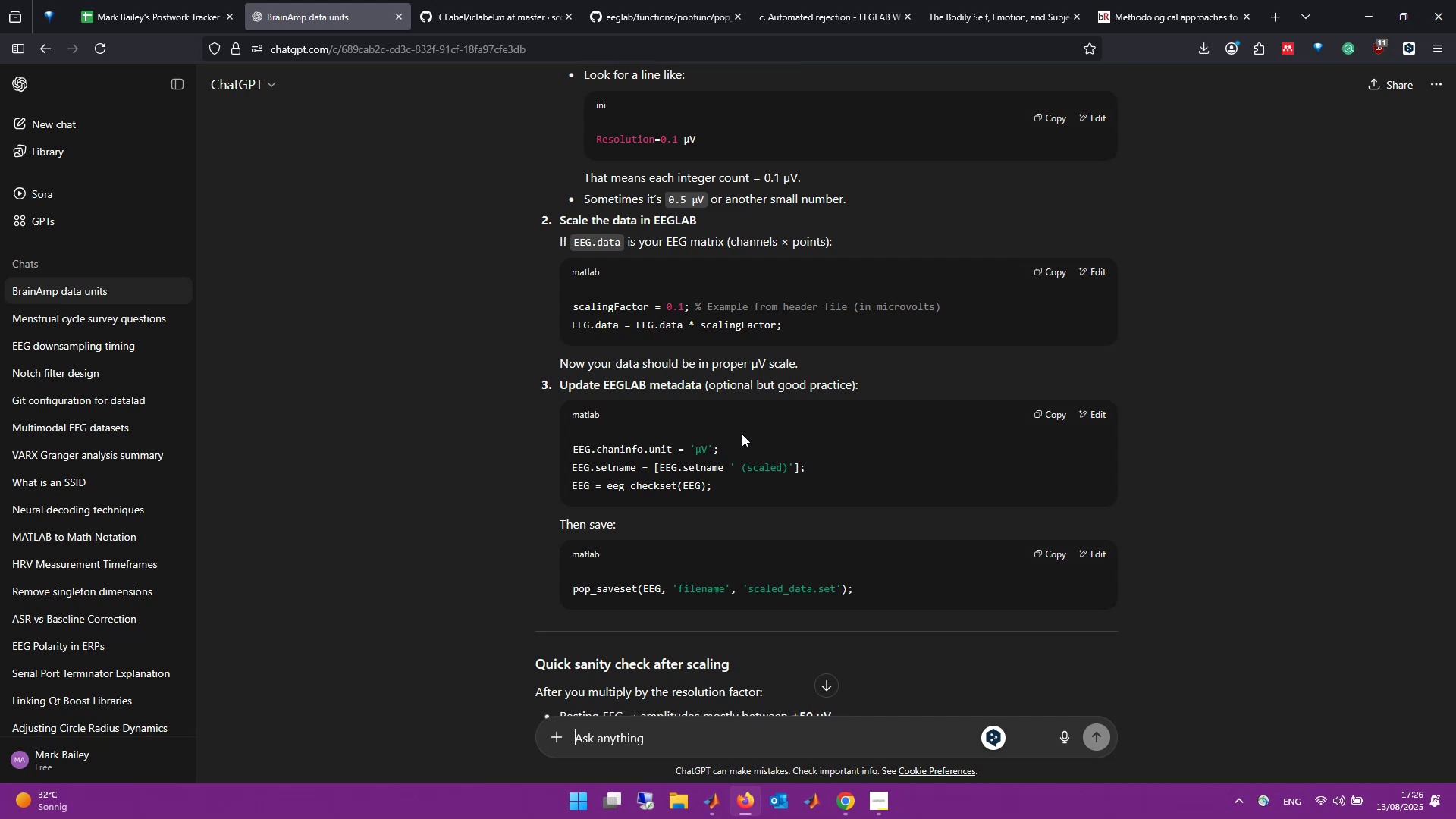 
wait(10.05)
 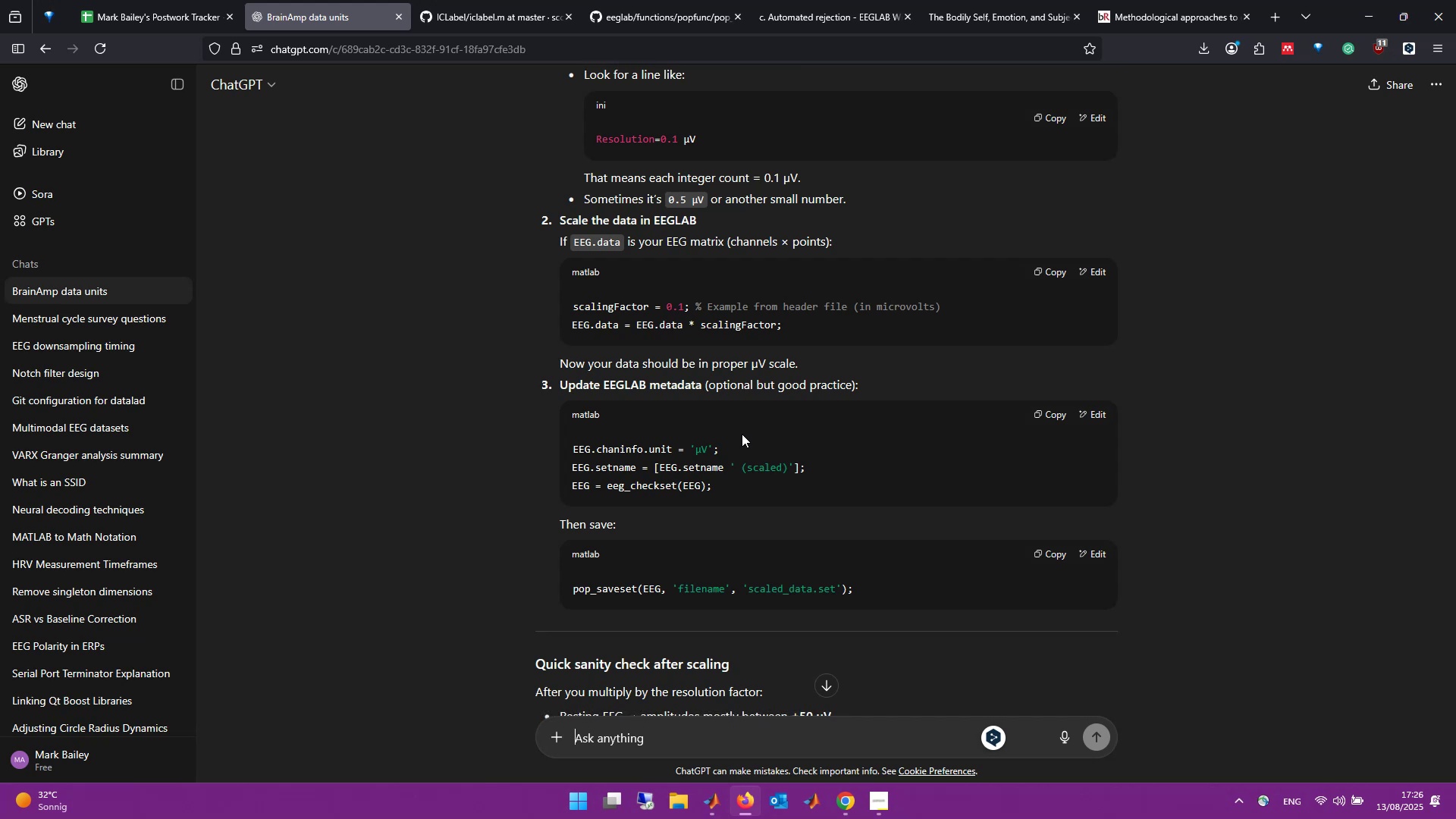 
key(Alt+Tab)
 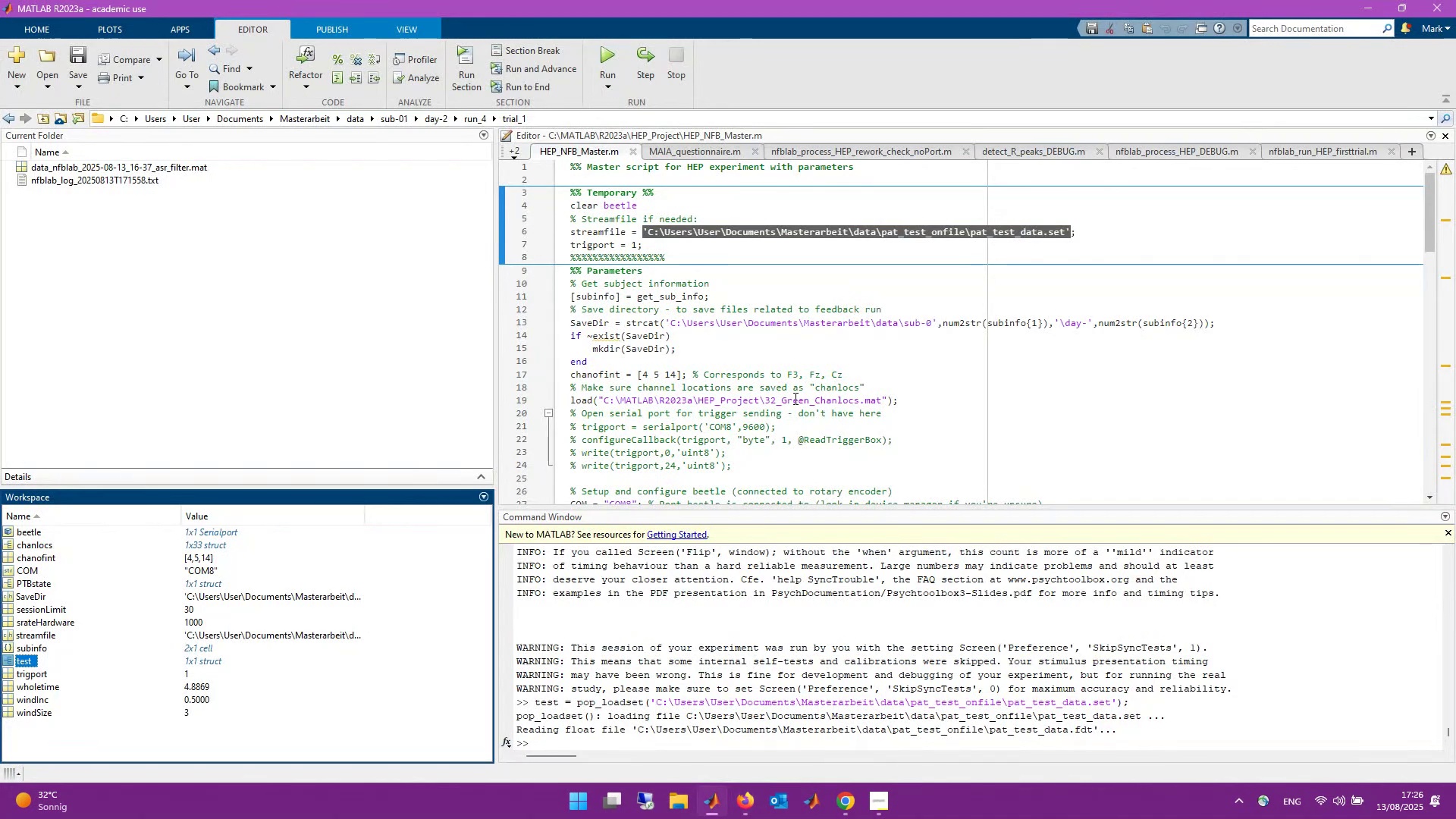 
scroll: coordinate [853, 353], scroll_direction: up, amount: 3.0
 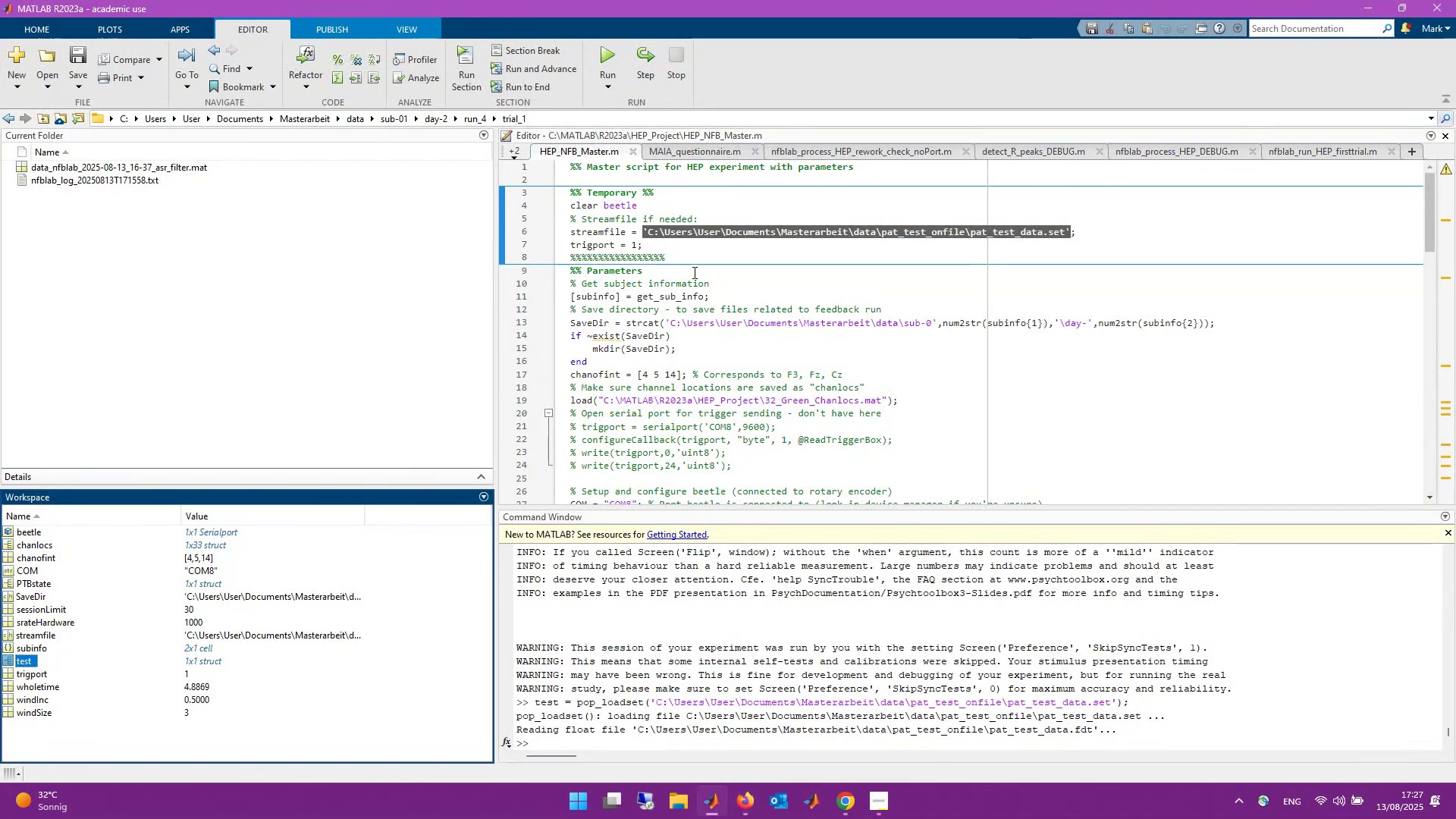 
left_click([918, 249])
 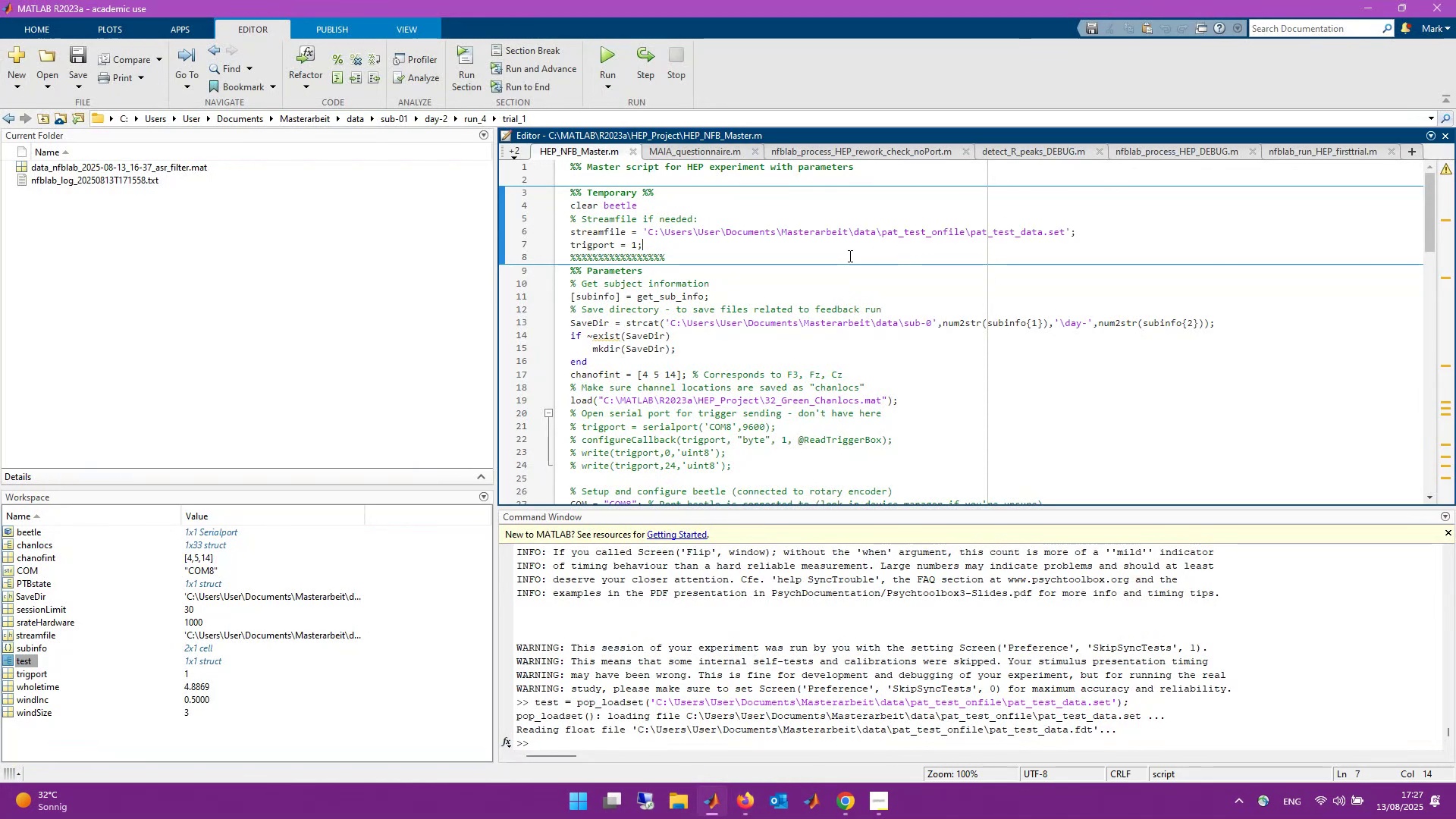 
scroll: coordinate [830, 276], scroll_direction: up, amount: 4.0
 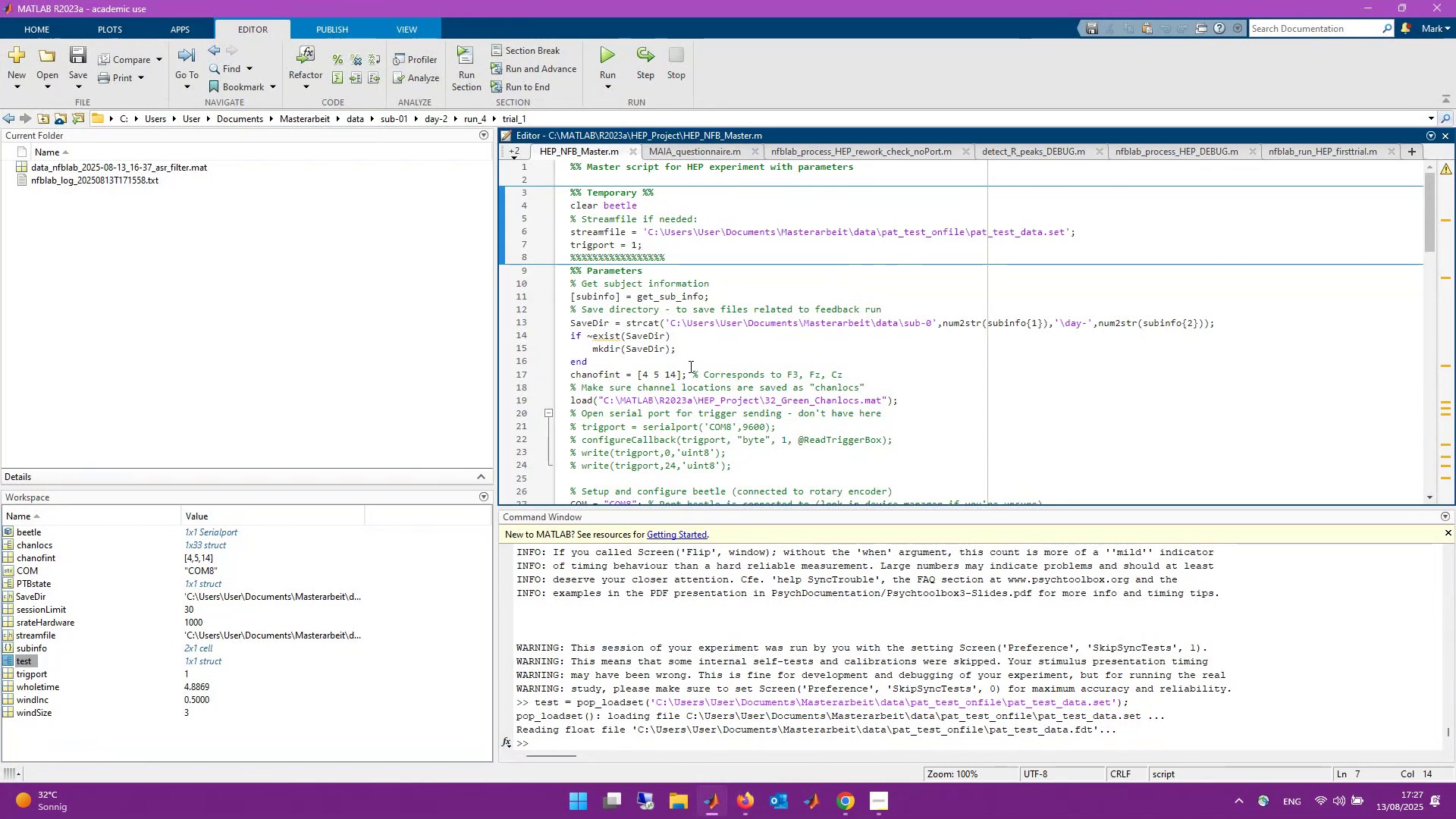 
scroll: coordinate [689, 366], scroll_direction: down, amount: 1.0
 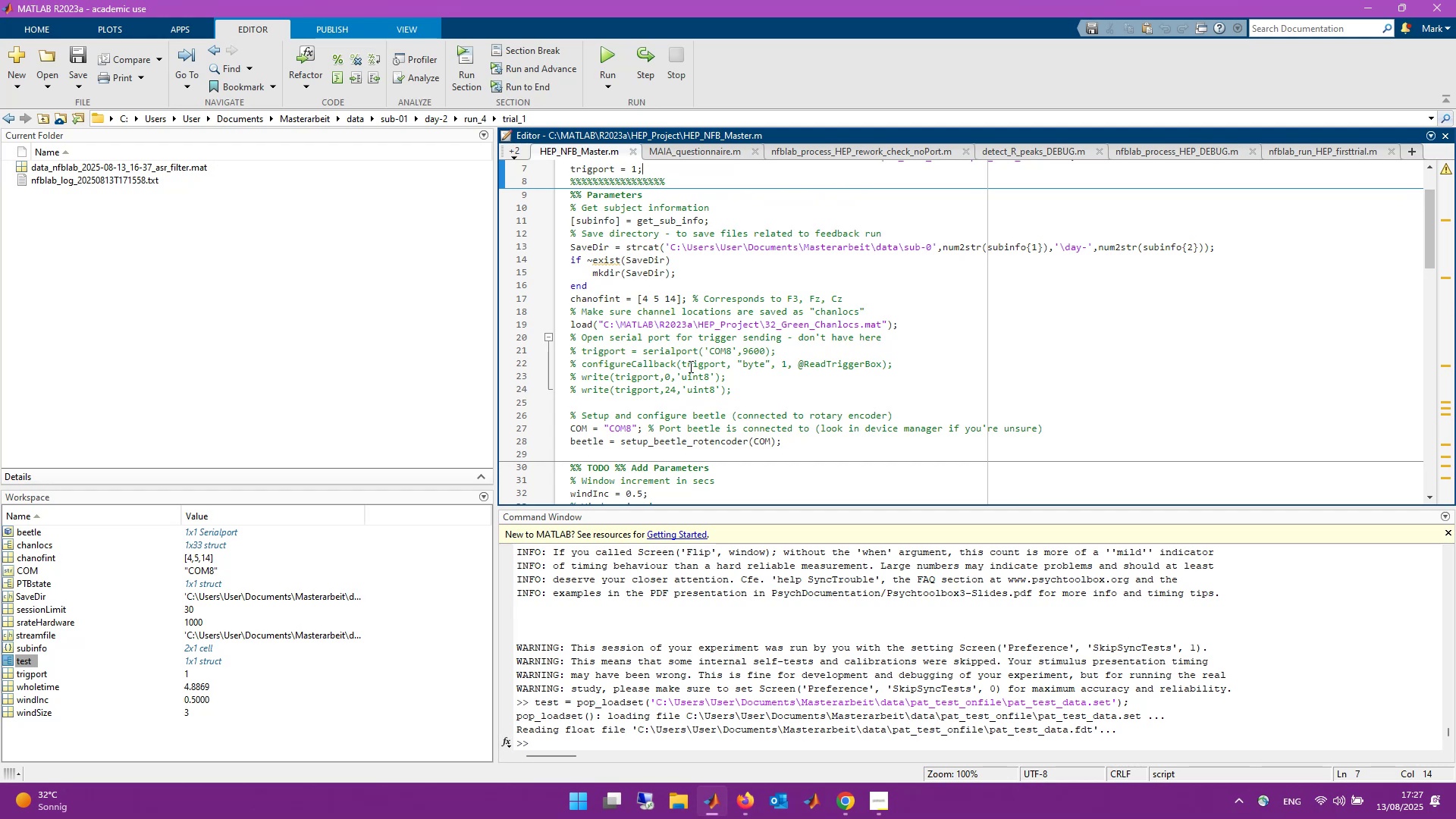 
wait(7.13)
 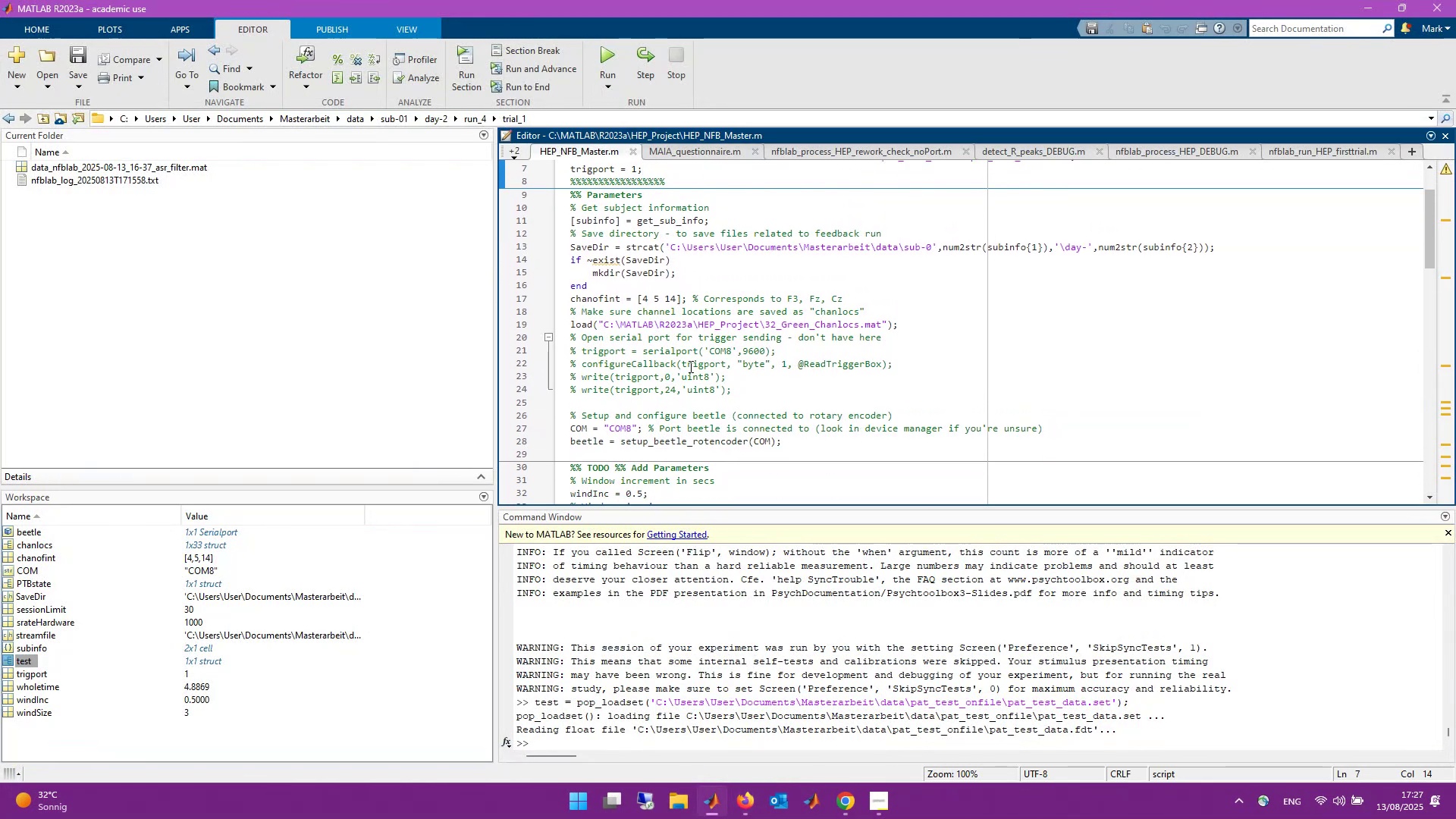 
scroll: coordinate [689, 366], scroll_direction: up, amount: 2.0
 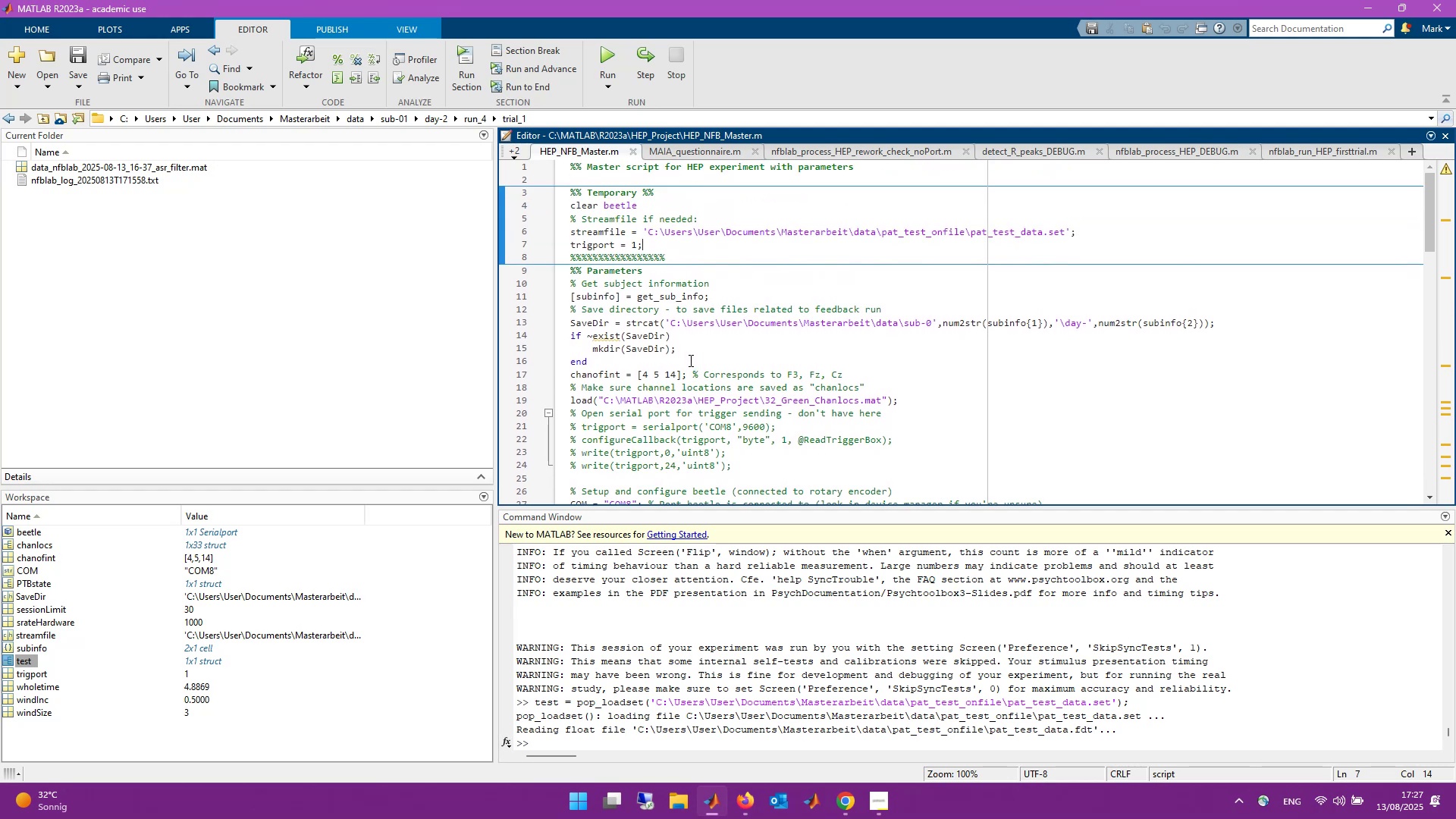 
scroll: coordinate [689, 360], scroll_direction: down, amount: 1.0
 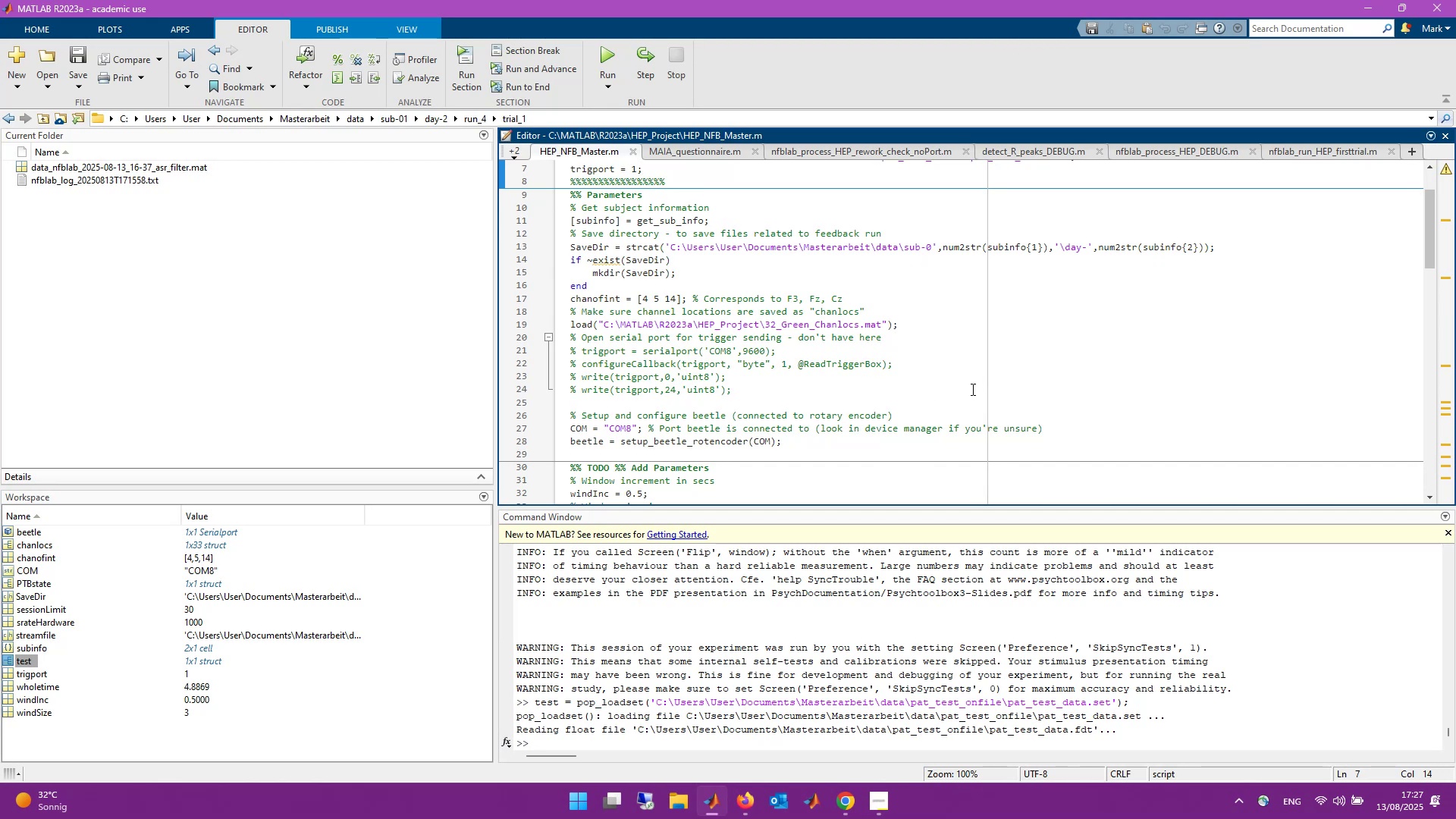 
wait(10.47)
 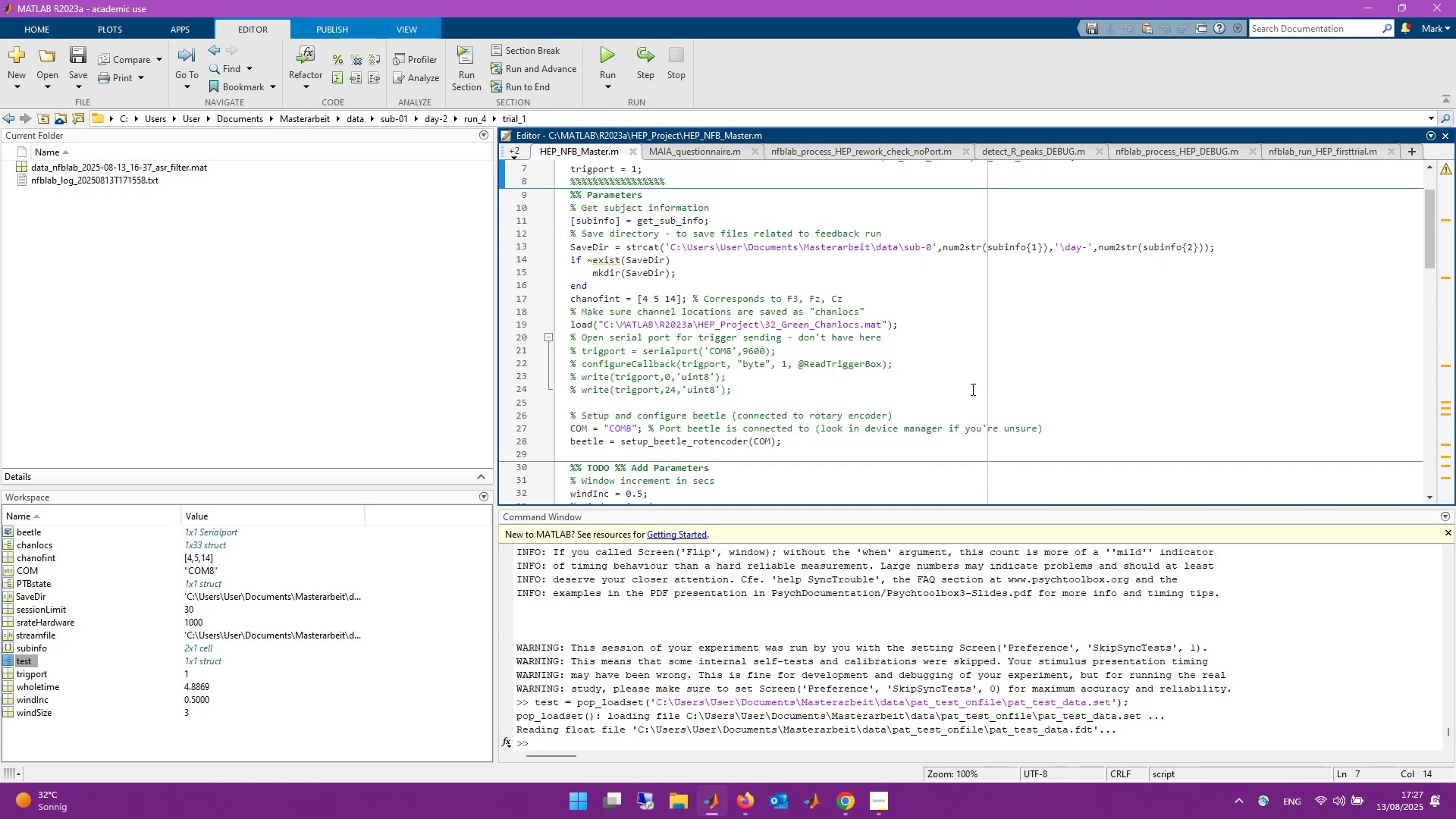 
scroll: coordinate [898, 394], scroll_direction: down, amount: 2.0
 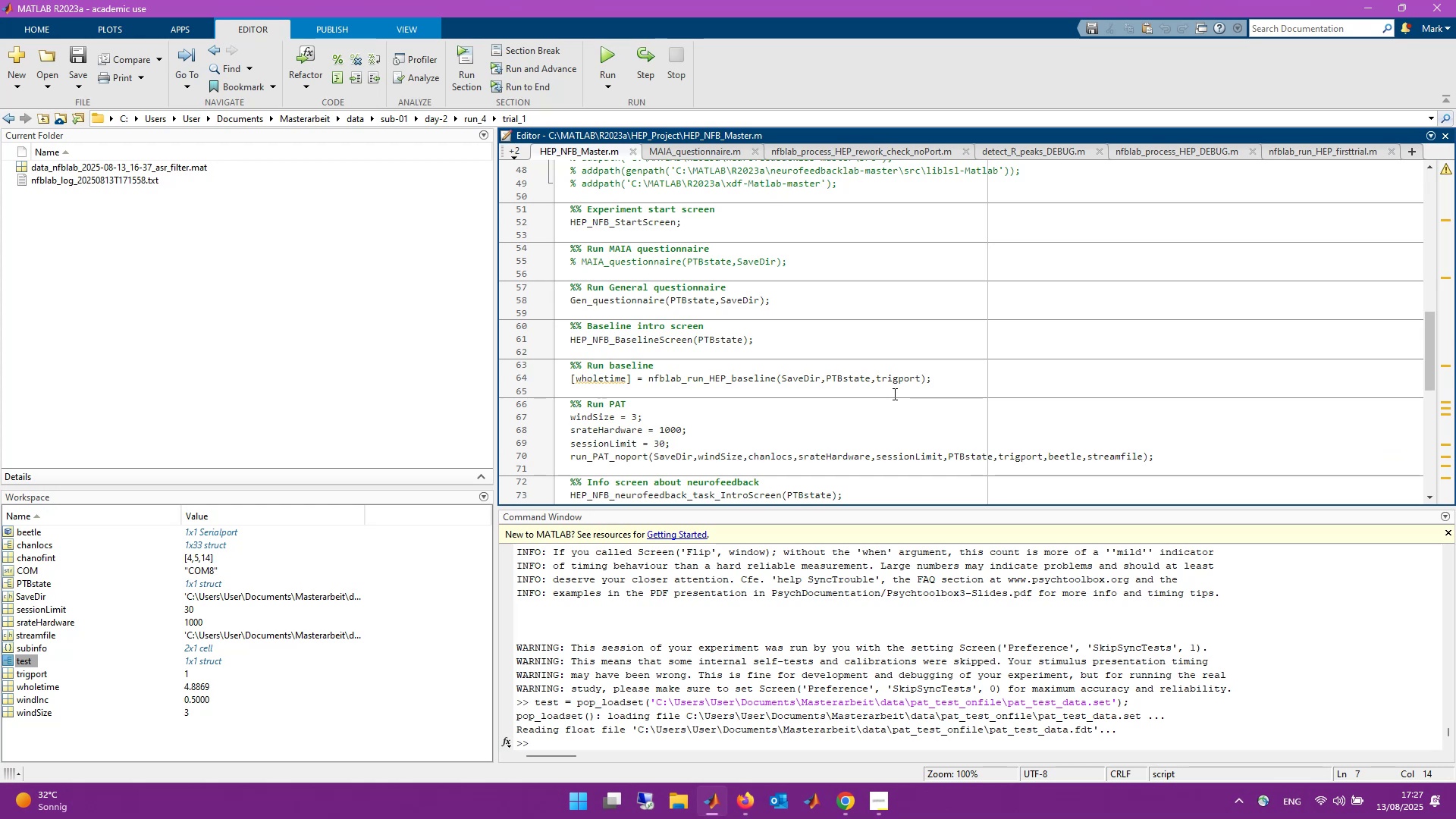 
wait(6.3)
 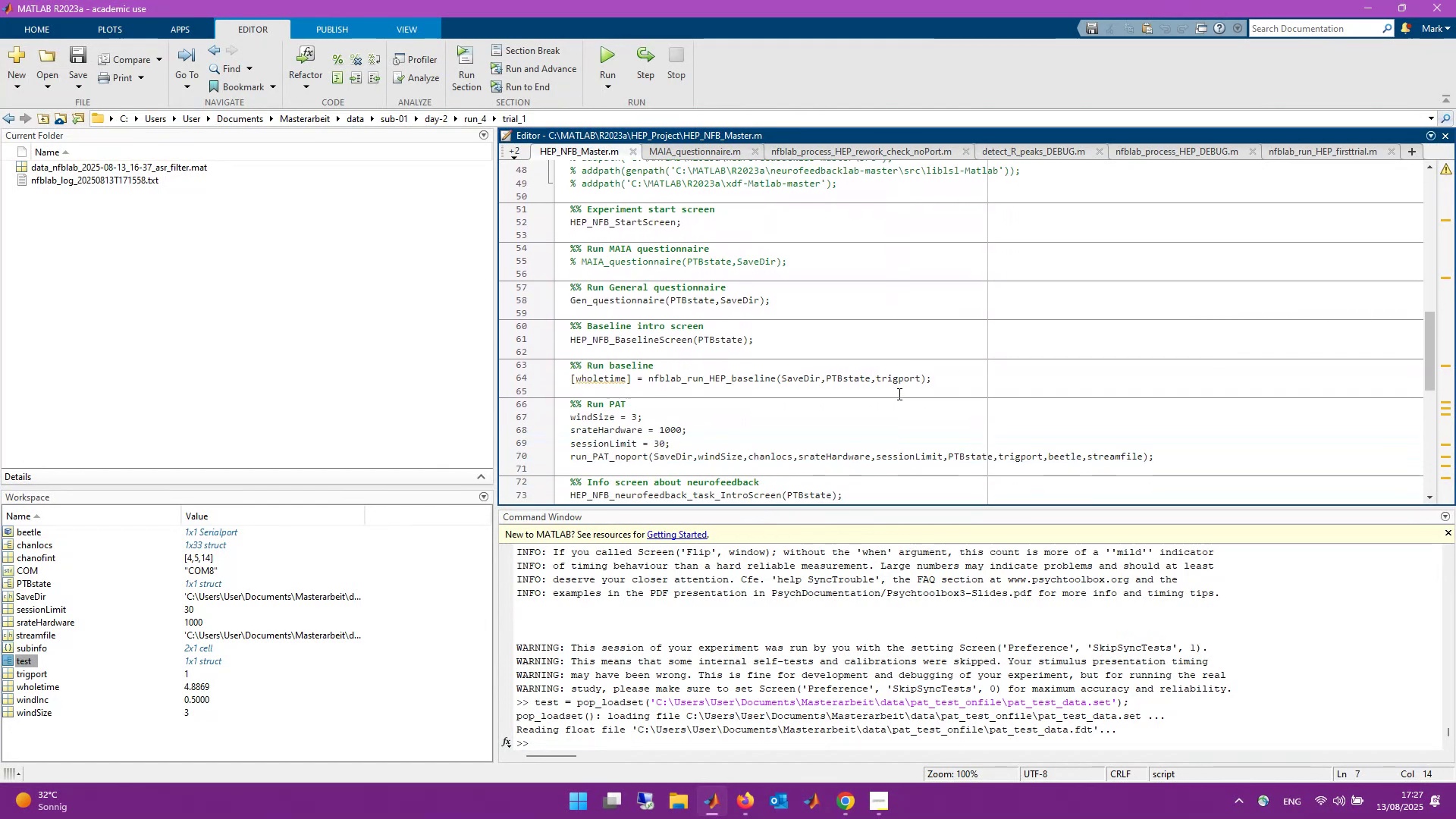 
scroll: coordinate [742, 387], scroll_direction: up, amount: 1.0
 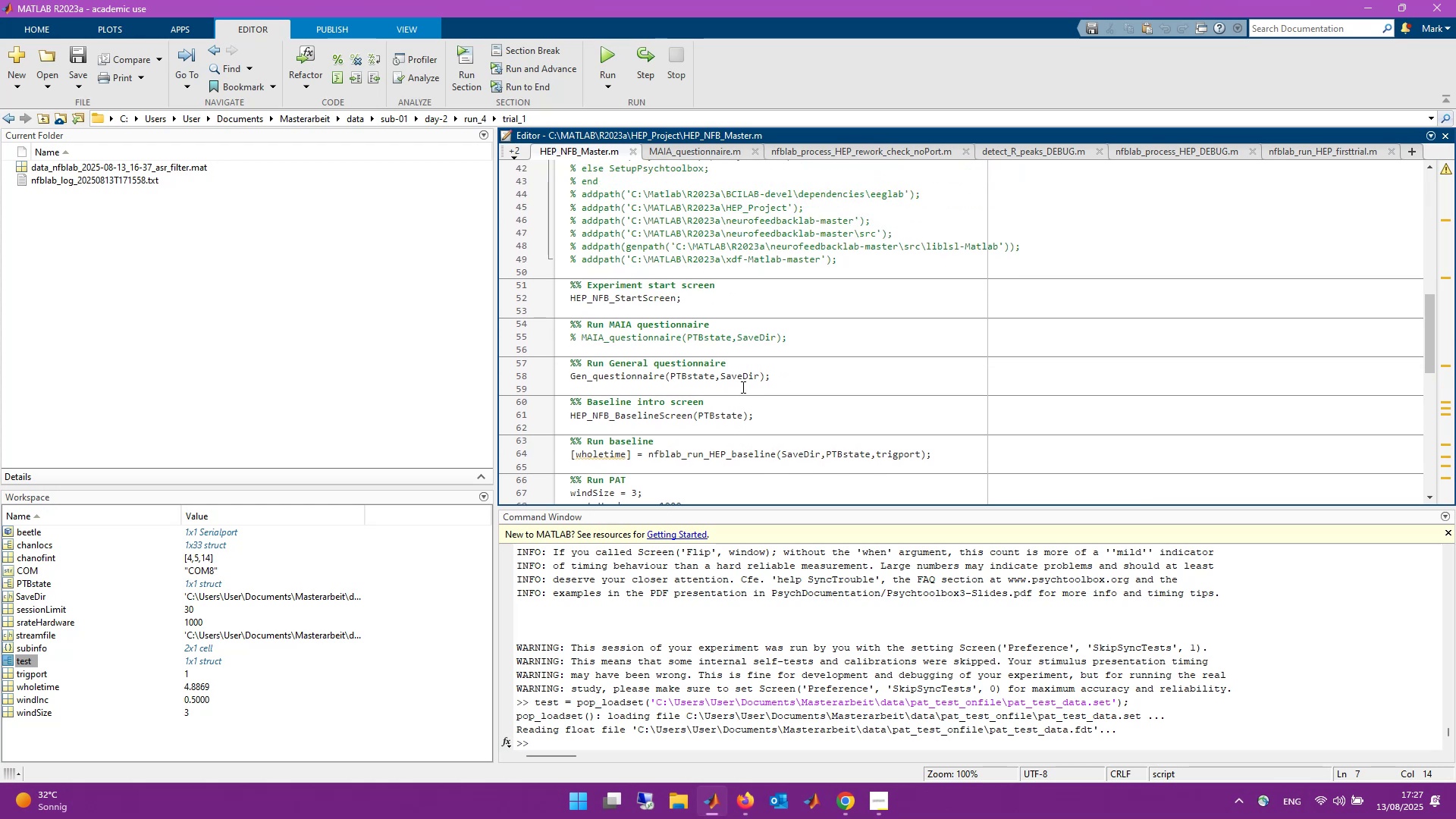 
scroll: coordinate [742, 387], scroll_direction: down, amount: 1.0
 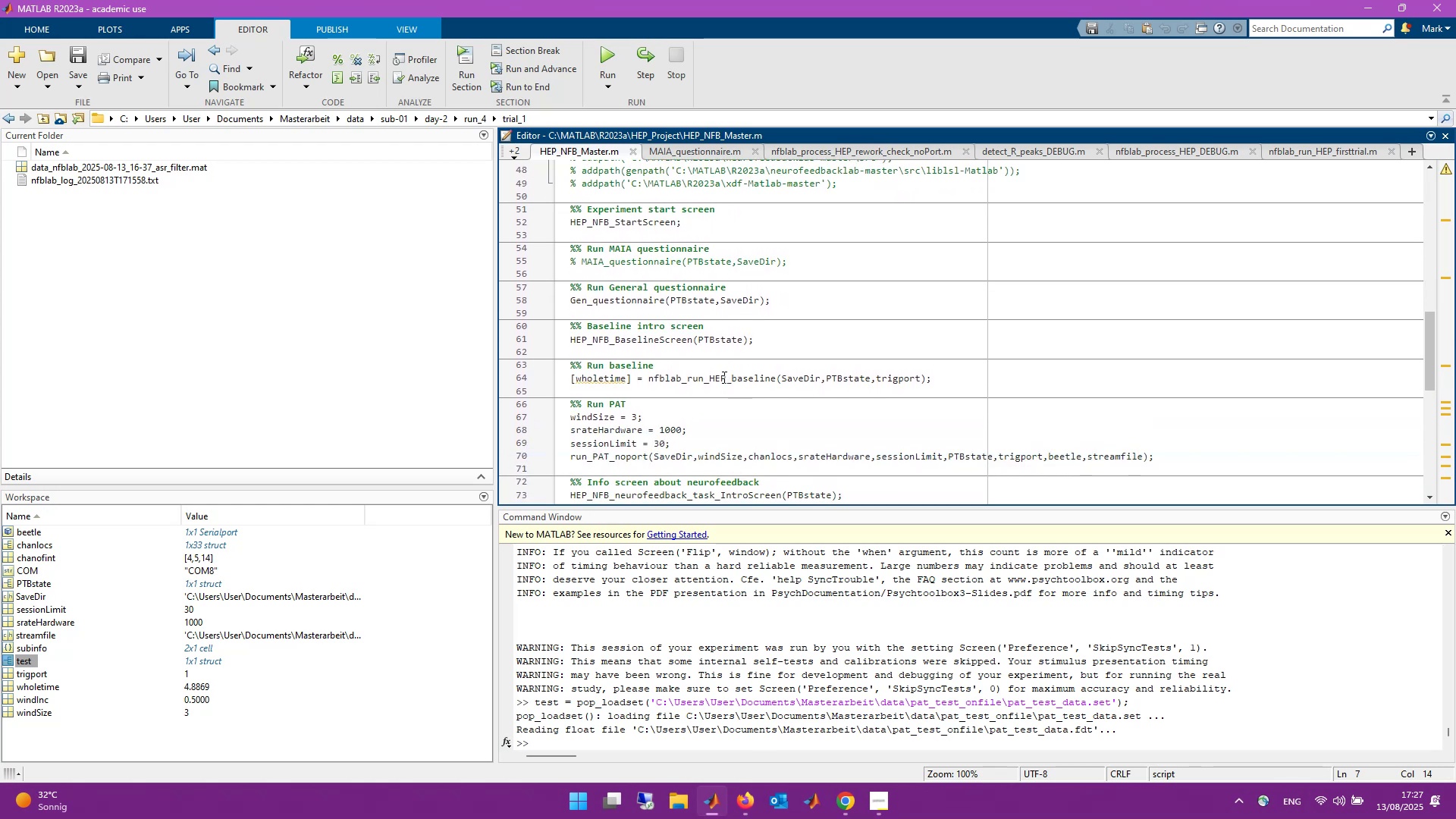 
right_click([720, 378])
 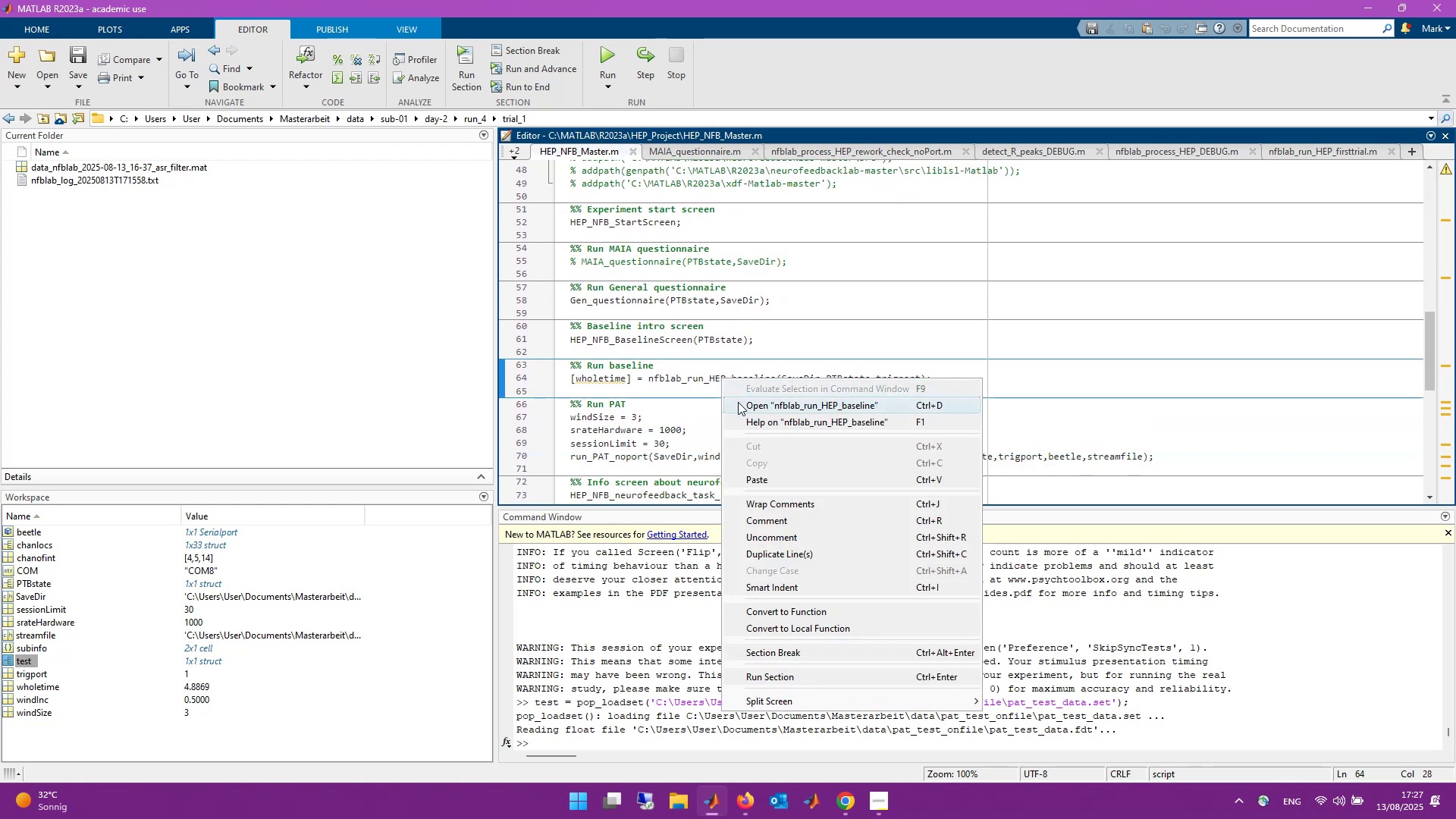 
left_click([742, 403])
 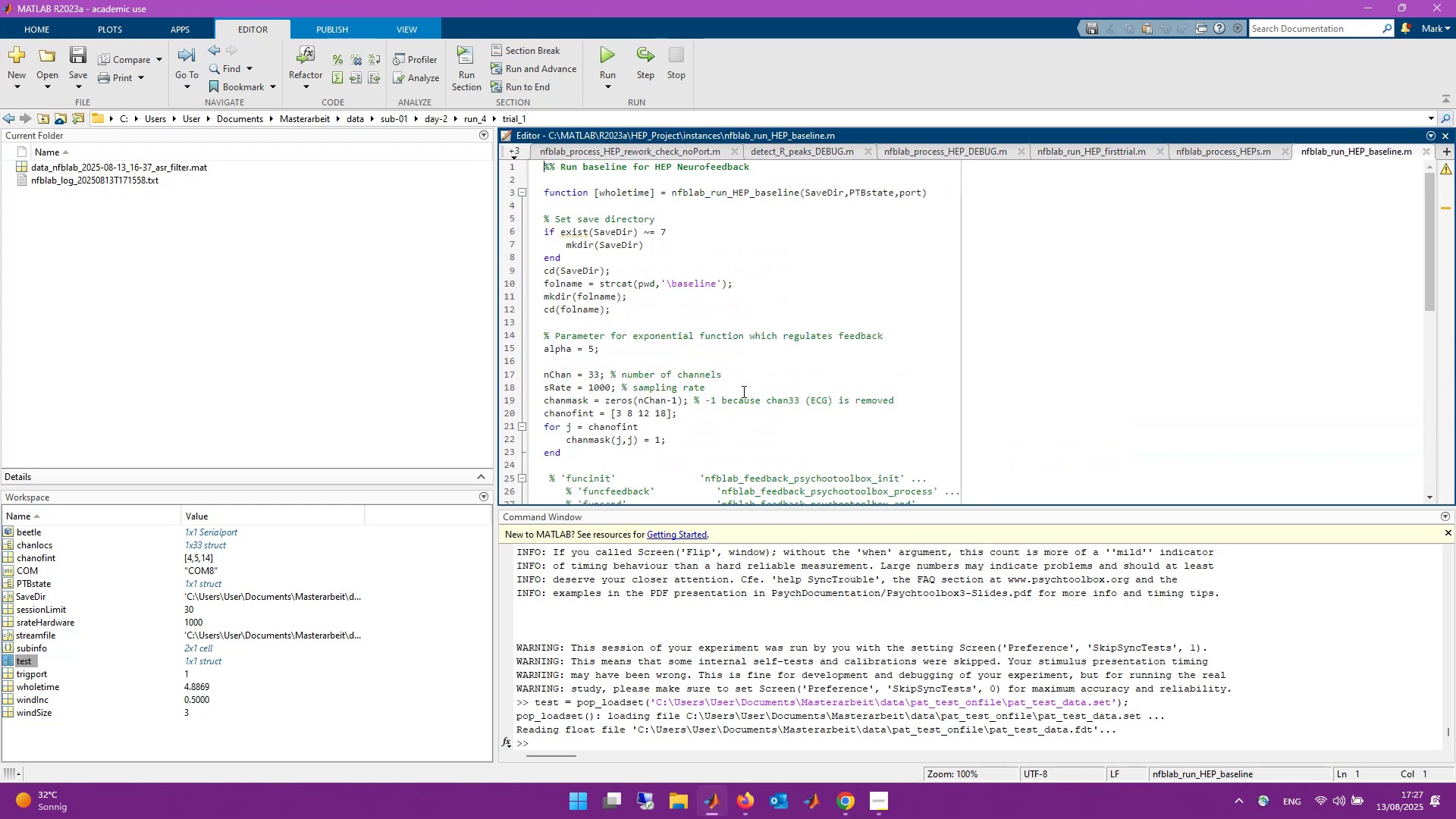 
scroll: coordinate [742, 383], scroll_direction: up, amount: 5.0
 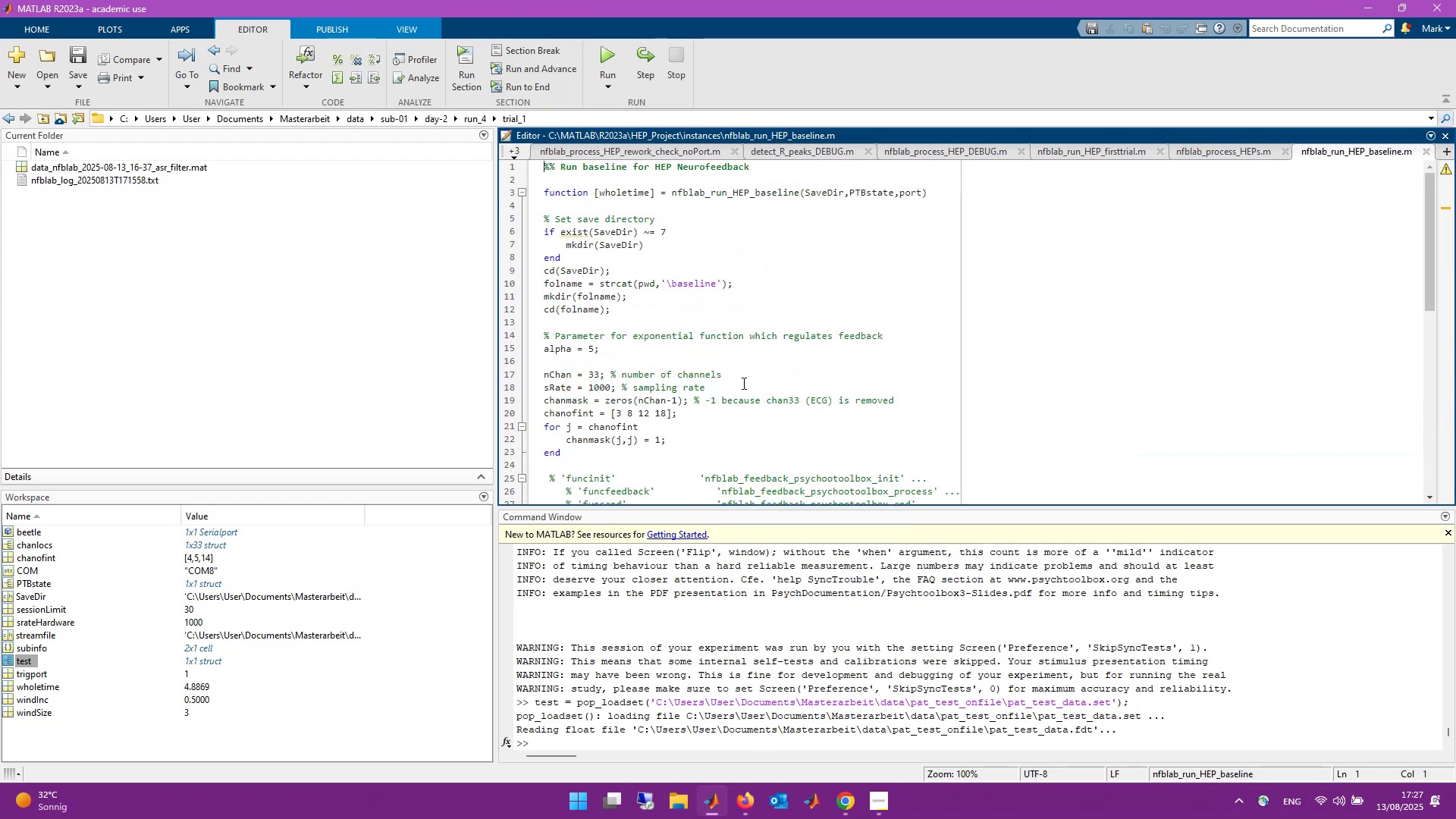 
scroll: coordinate [742, 383], scroll_direction: down, amount: 6.0
 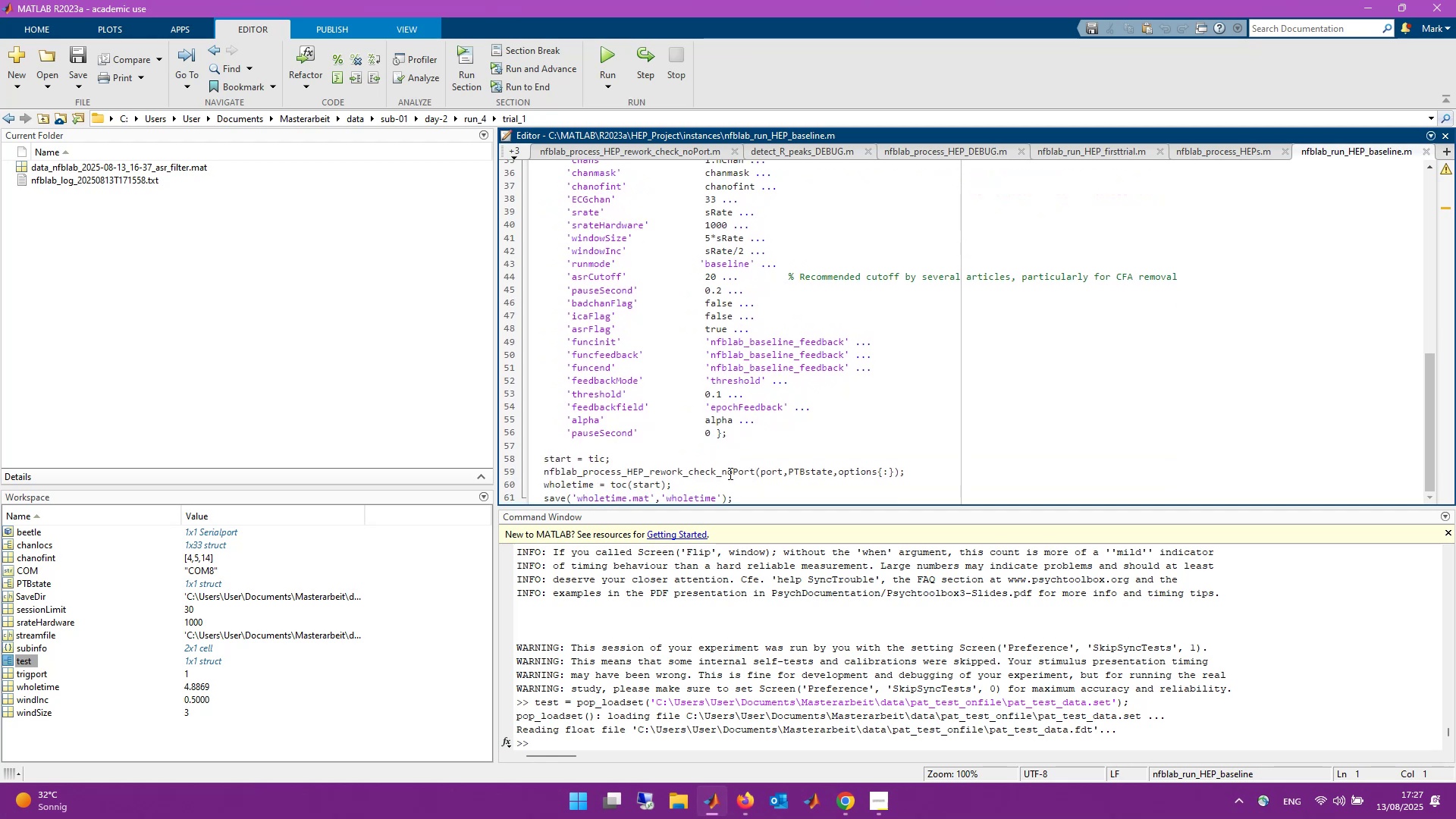 
right_click([728, 475])
 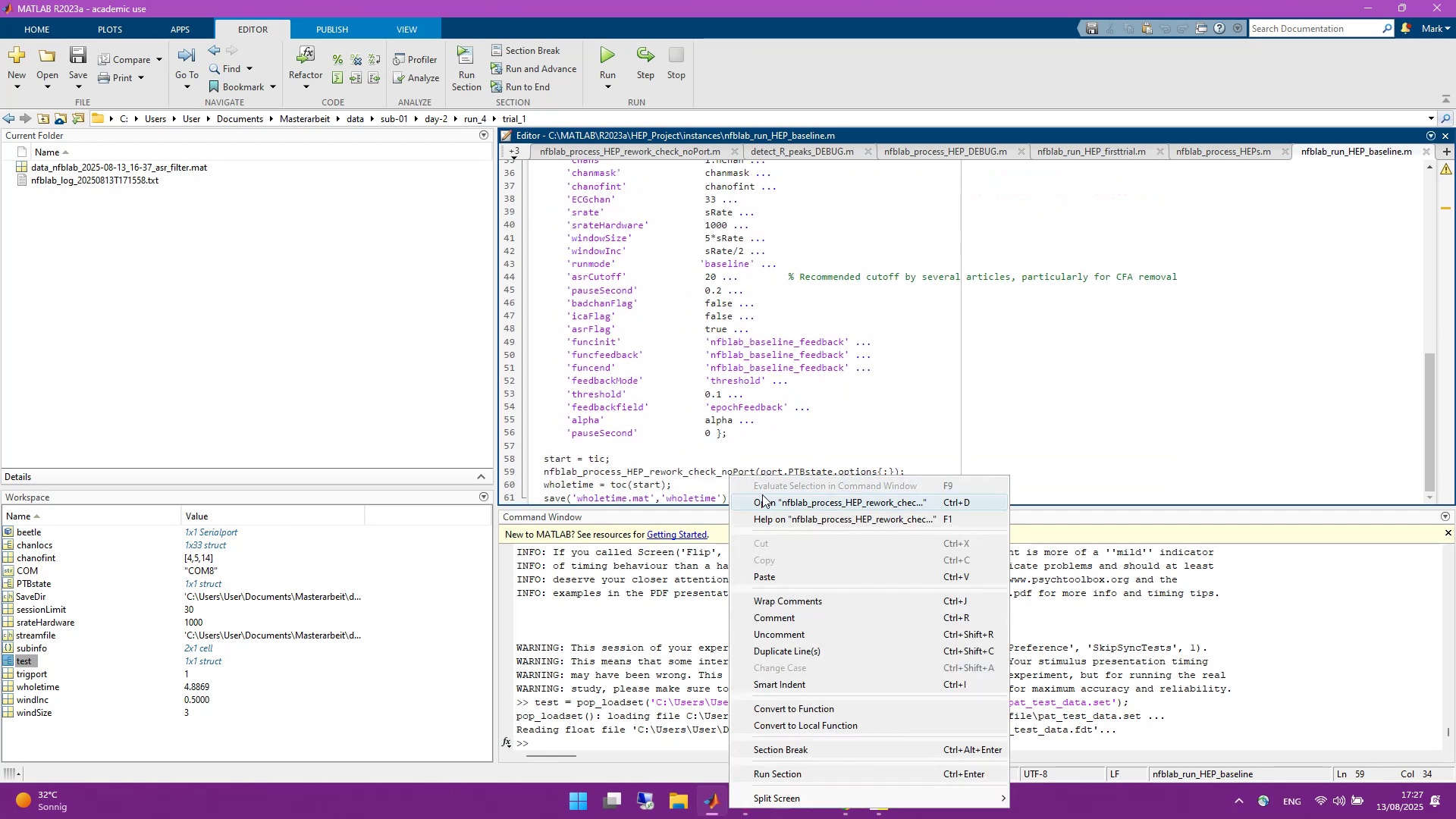 
left_click([764, 497])
 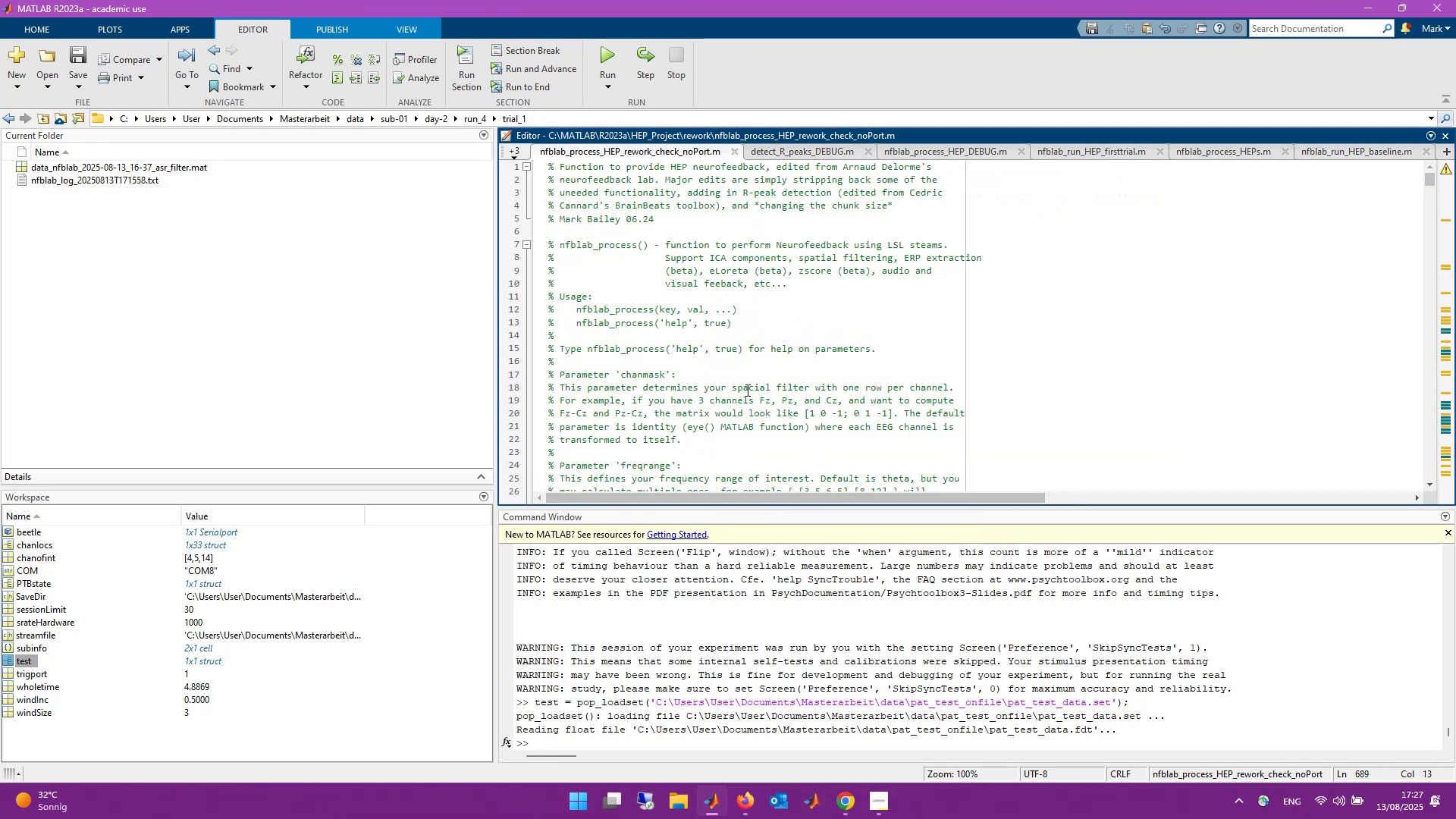 
scroll: coordinate [725, 380], scroll_direction: down, amount: 5.0
 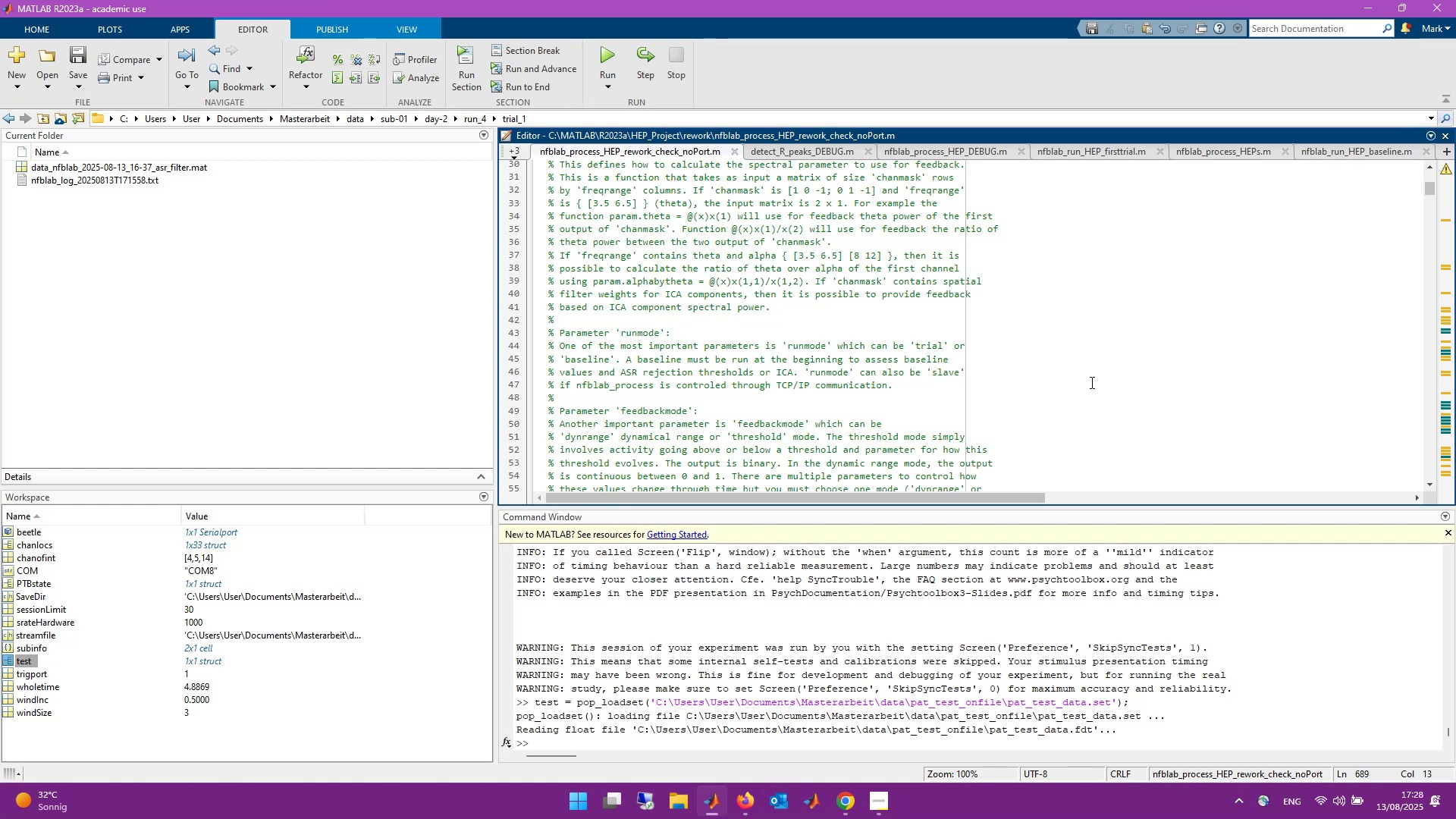 
wait(6.04)
 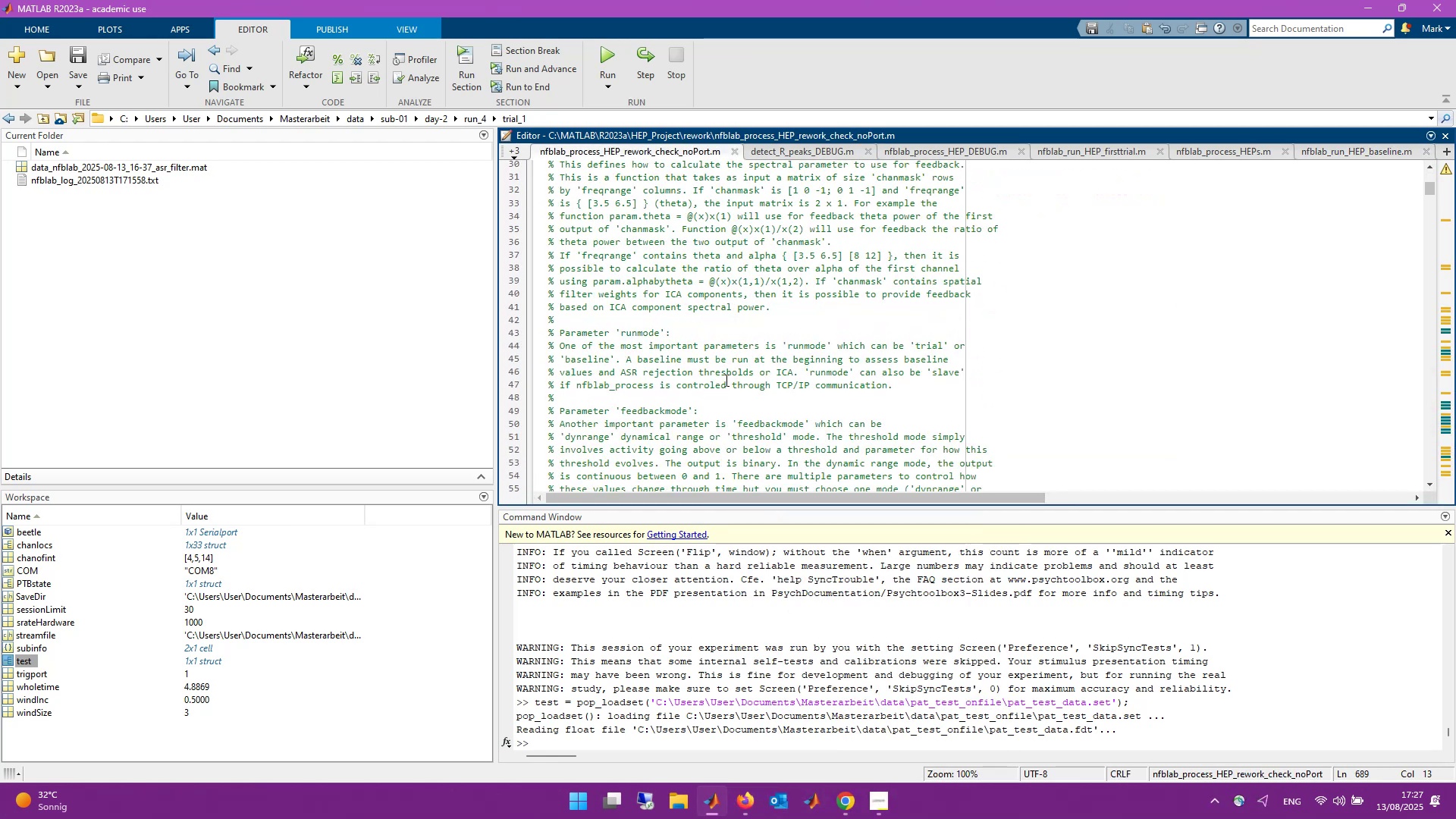 
scroll: coordinate [1065, 406], scroll_direction: down, amount: 1.0
 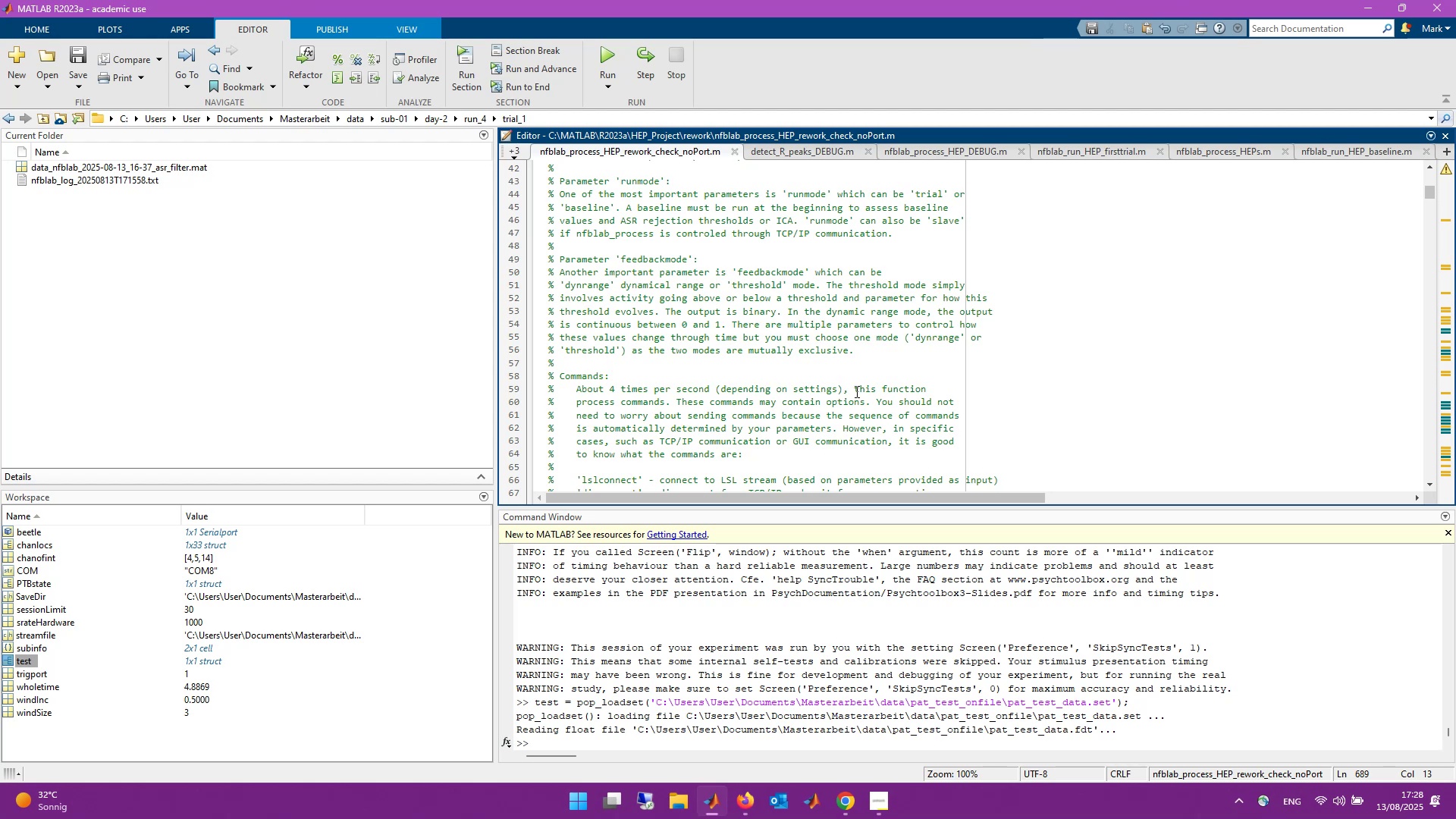 
wait(12.77)
 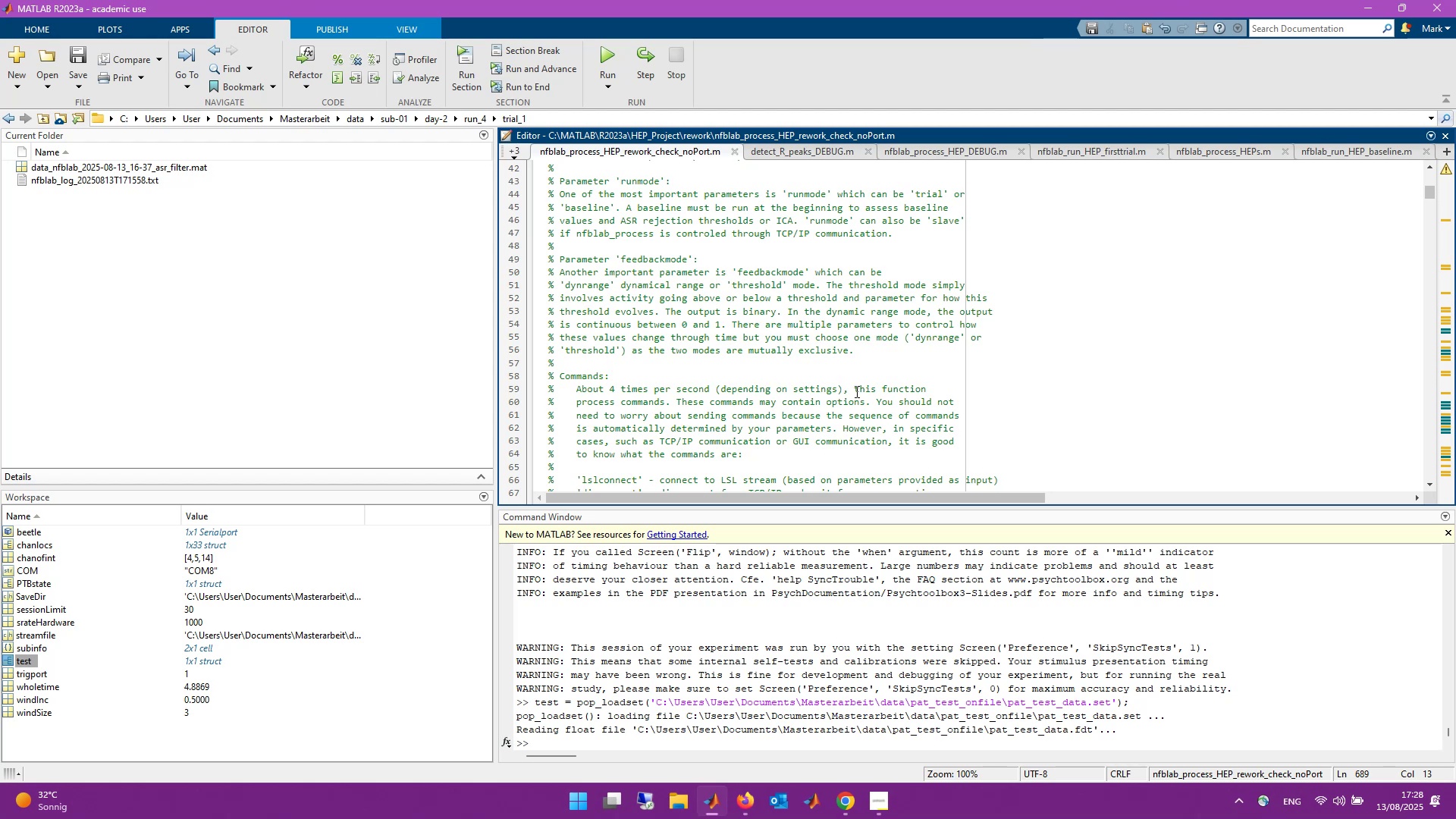 
scroll: coordinate [1071, 328], scroll_direction: down, amount: 19.0
 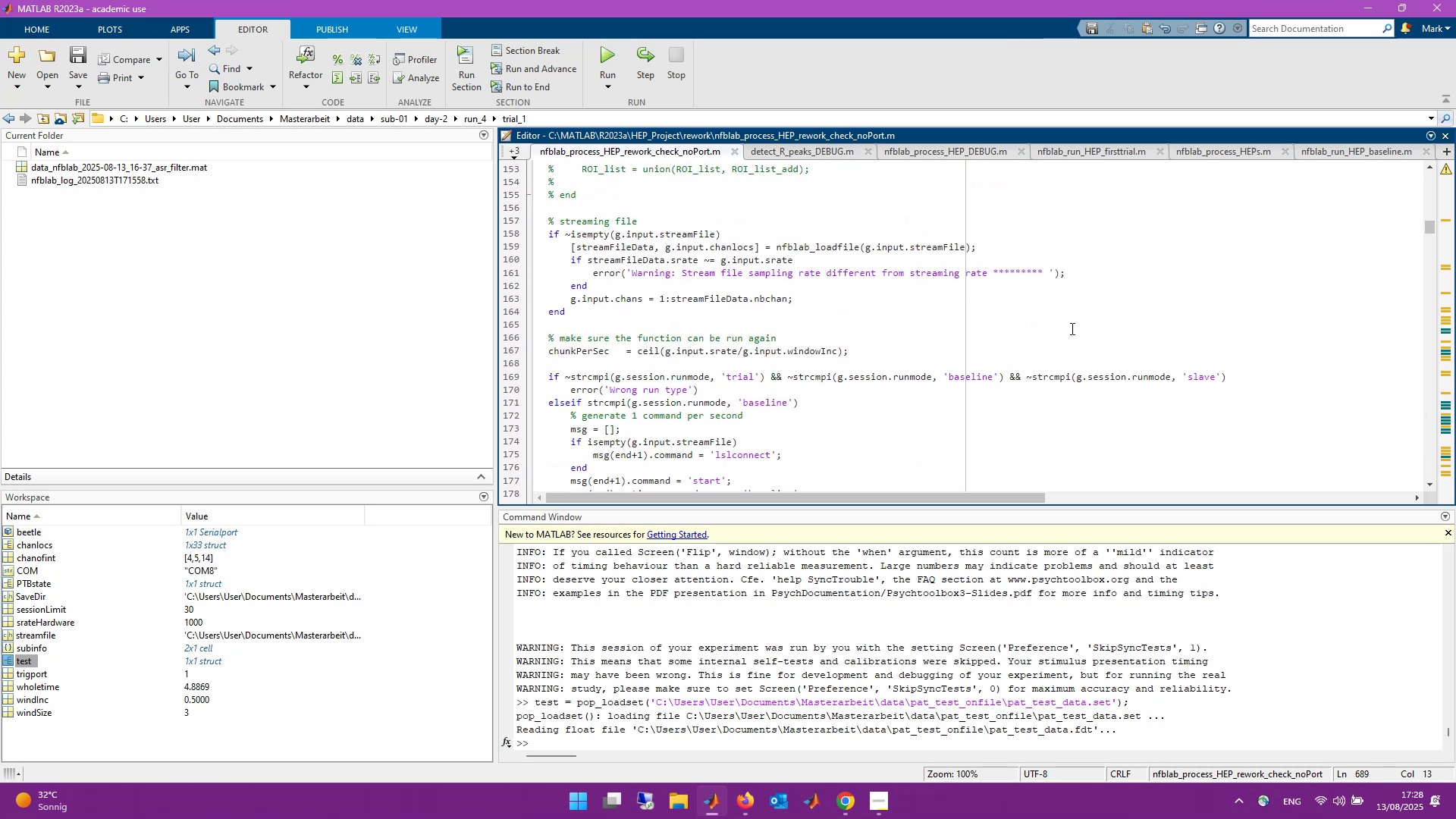 
scroll: coordinate [1071, 328], scroll_direction: down, amount: 5.0
 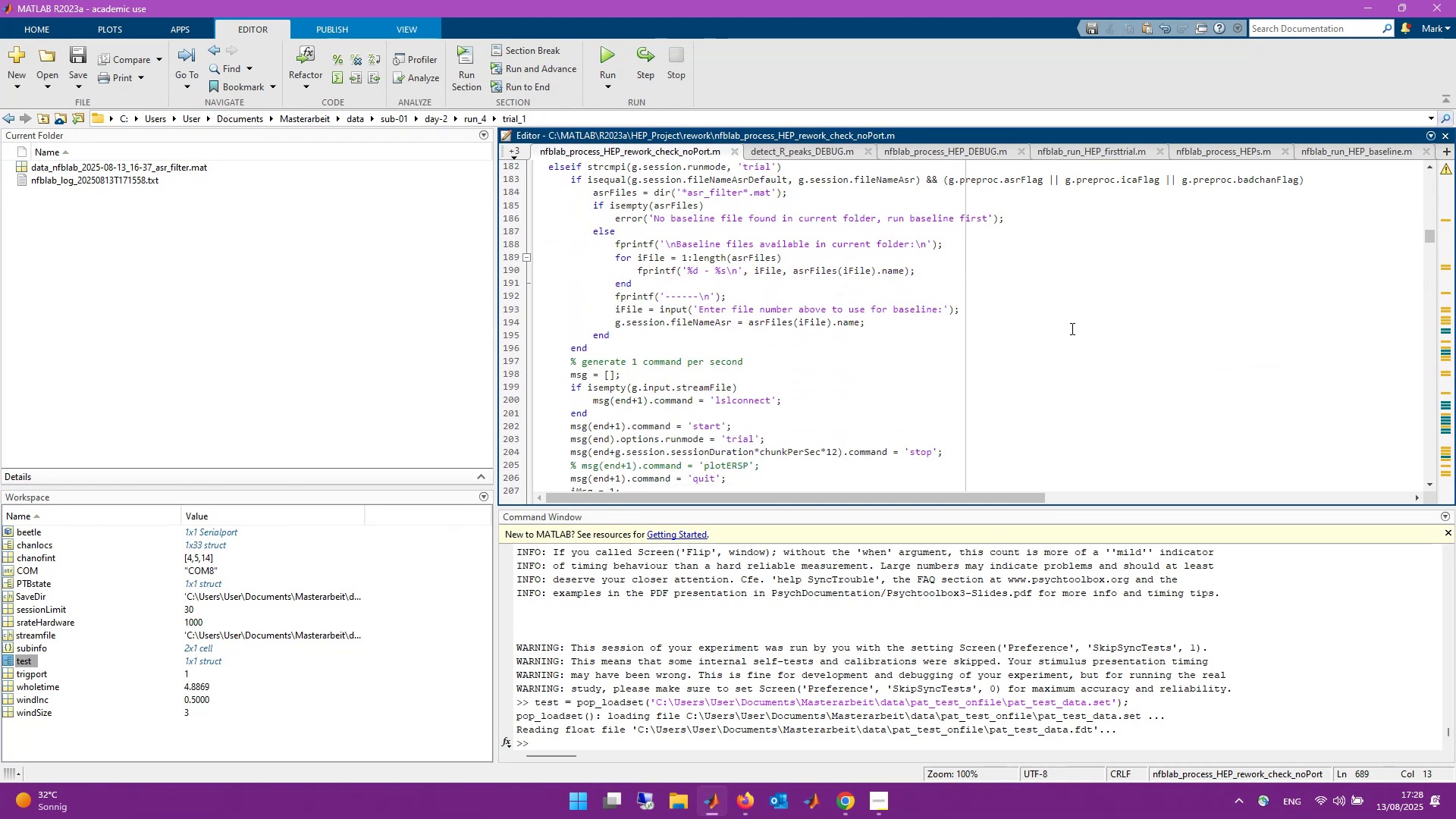 
scroll: coordinate [1071, 328], scroll_direction: up, amount: 8.0
 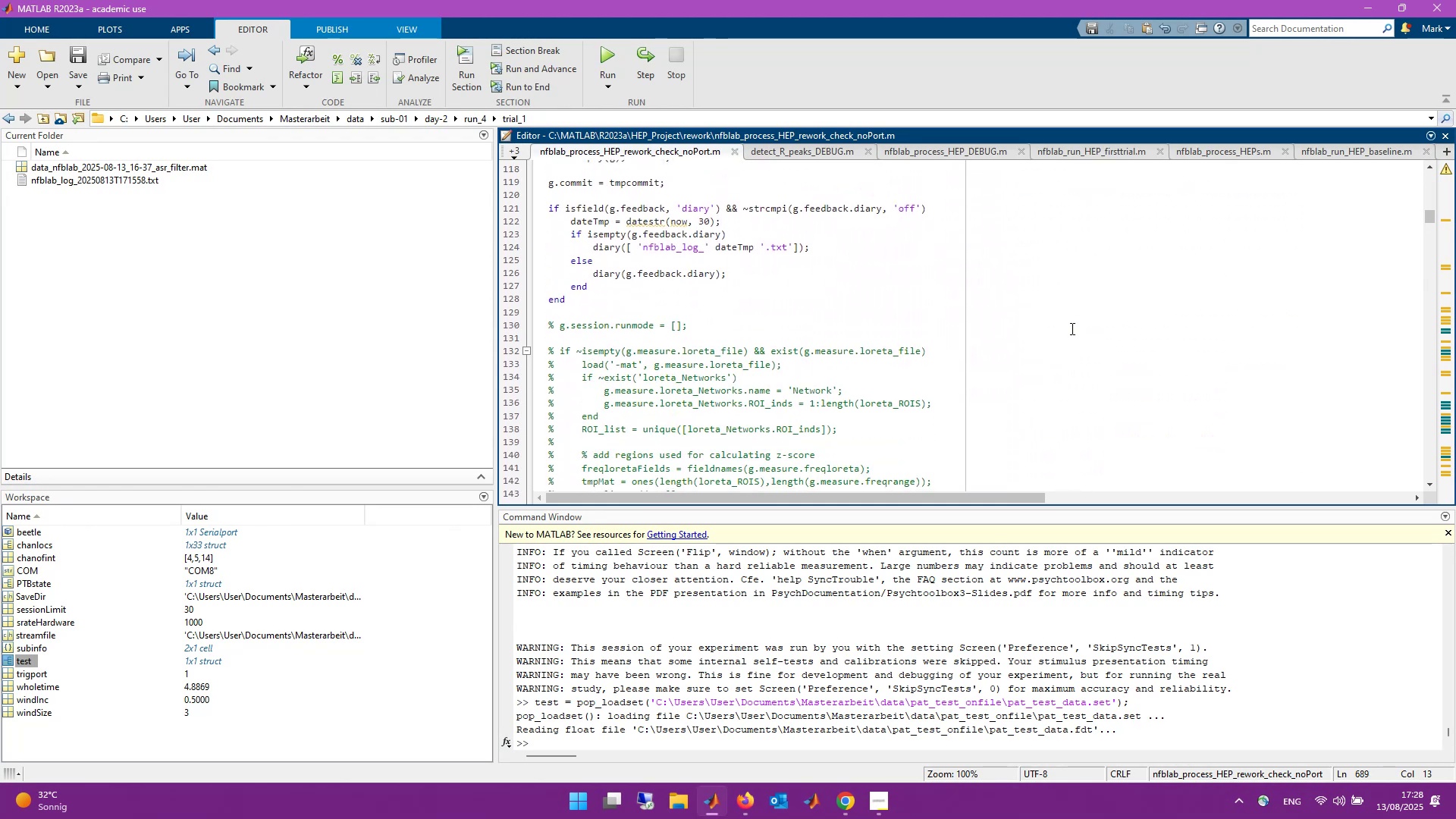 
scroll: coordinate [1071, 328], scroll_direction: down, amount: 8.0
 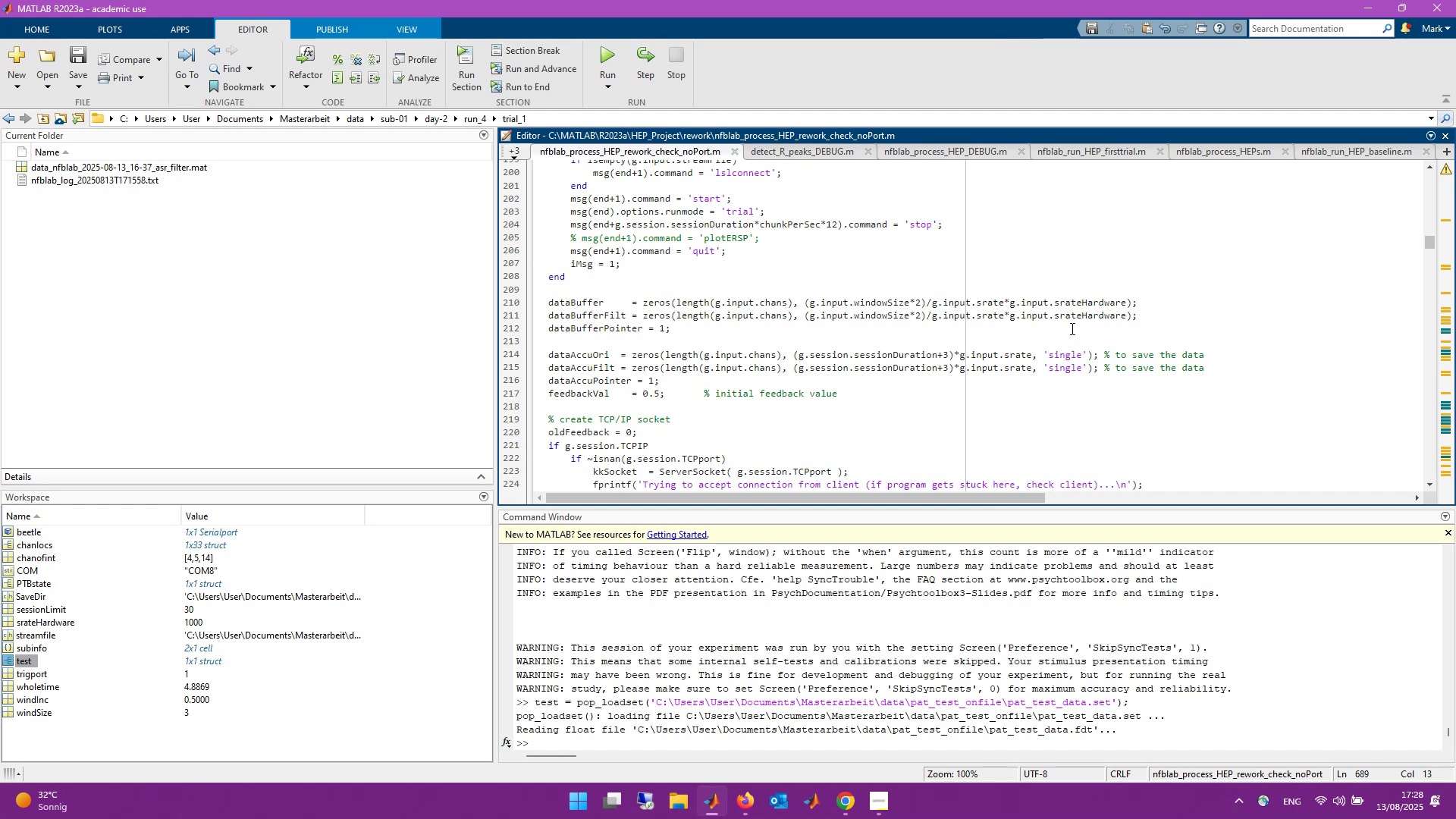 
scroll: coordinate [1071, 328], scroll_direction: down, amount: 1.0
 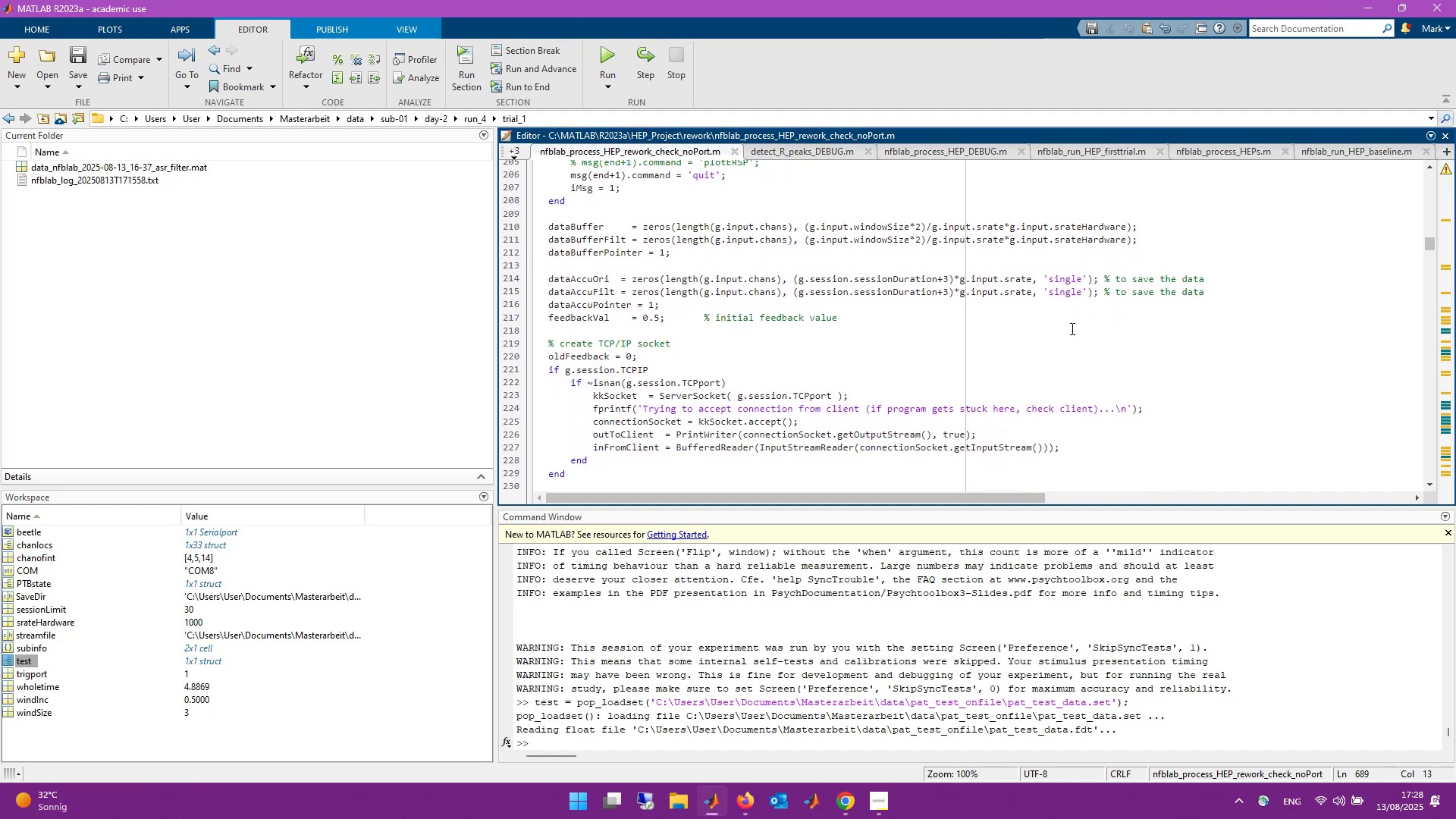 
scroll: coordinate [1071, 328], scroll_direction: up, amount: 2.0
 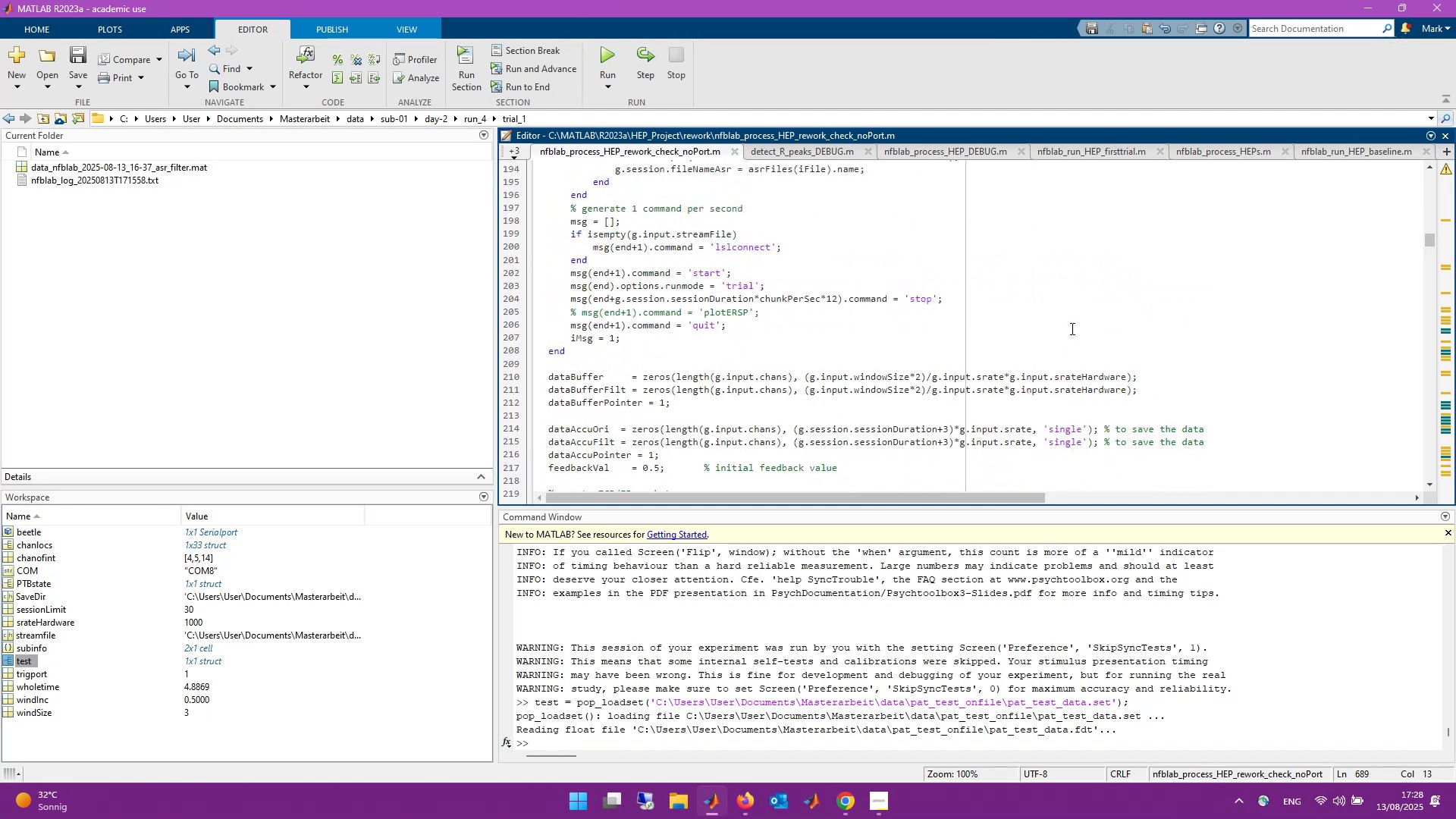 
key(Control+F)
 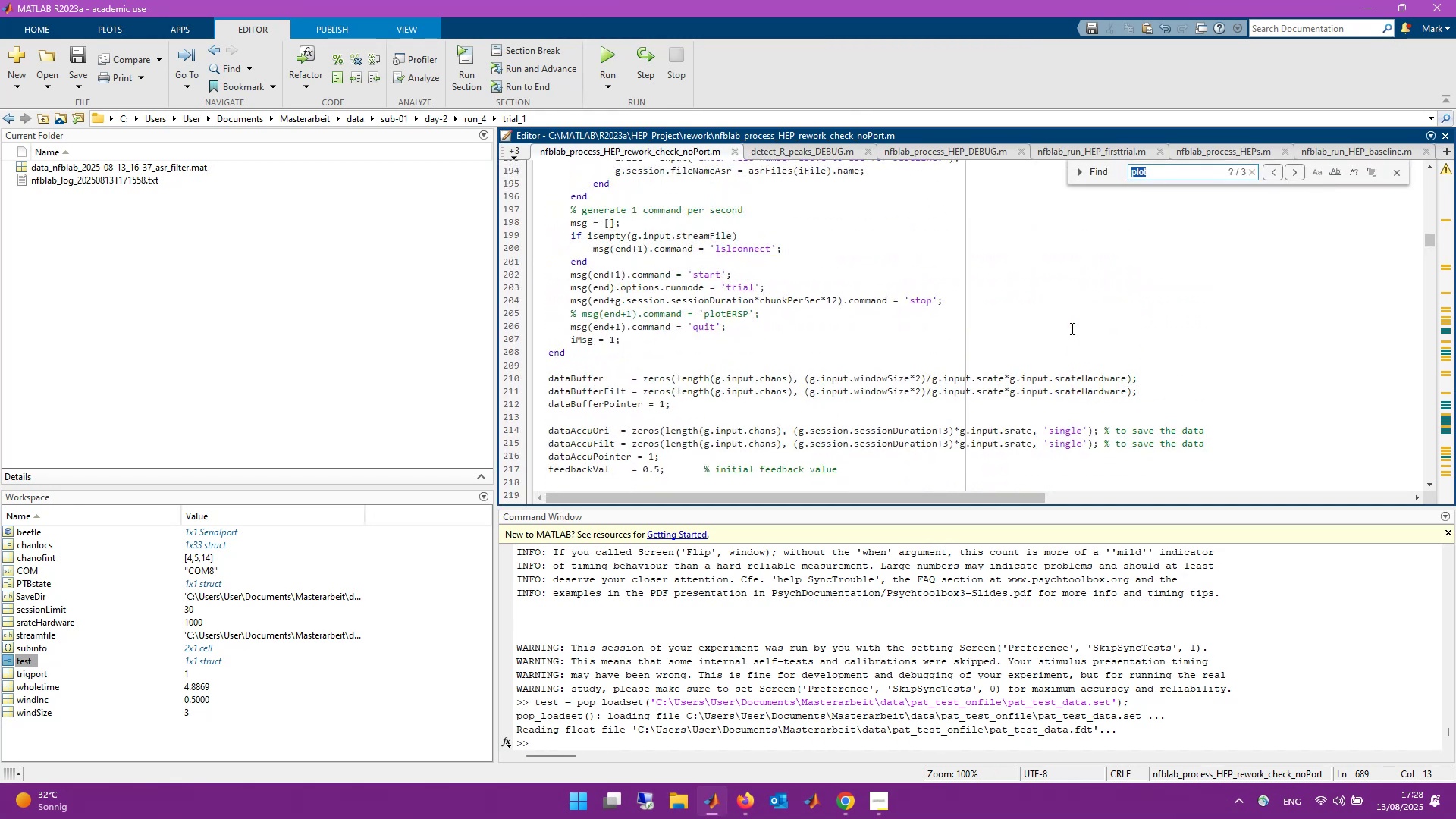 
type(hcu)
key(Backspace)
key(Backspace)
key(Backspace)
type(chunk)
 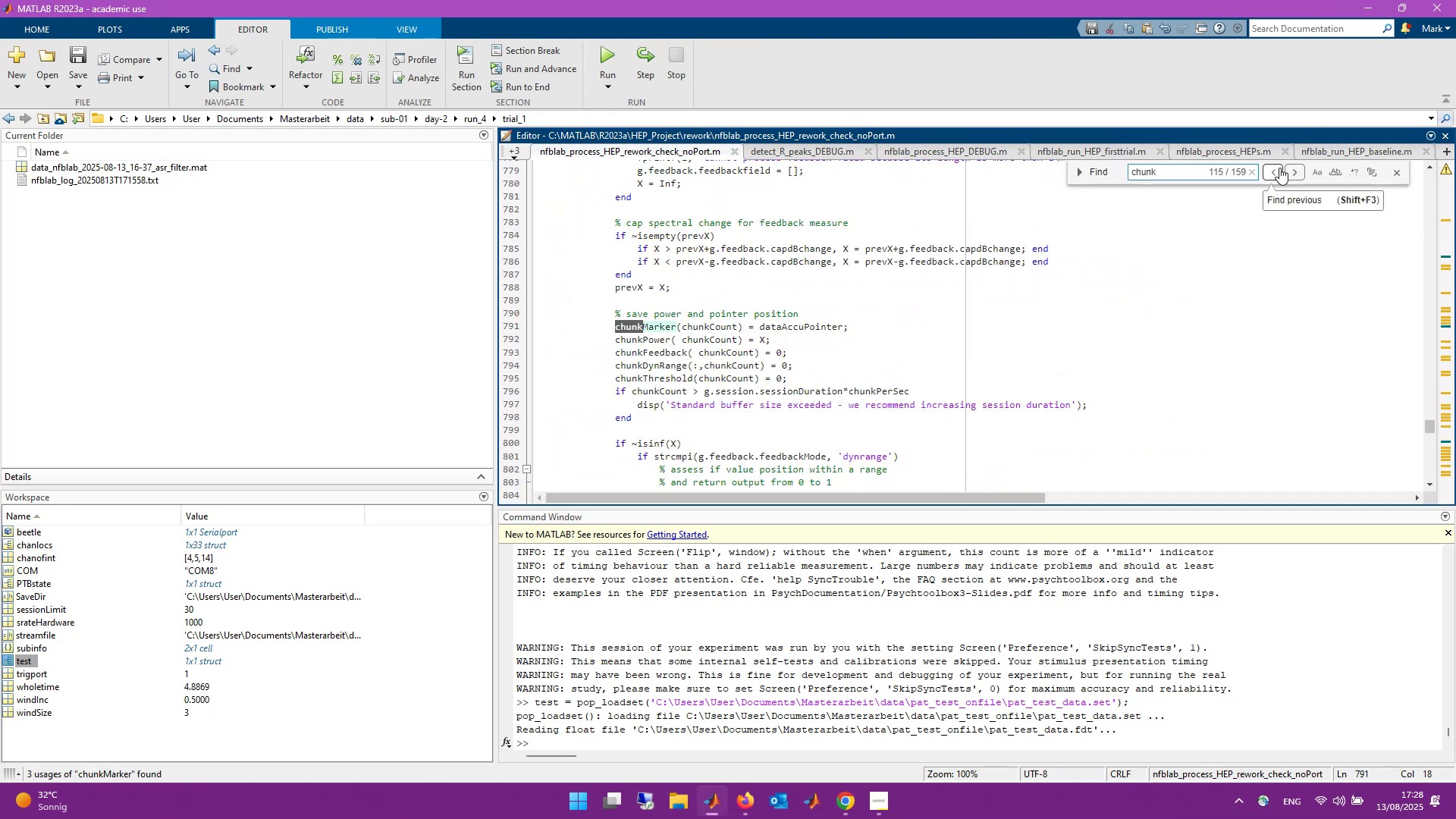 
double_click([1276, 168])
 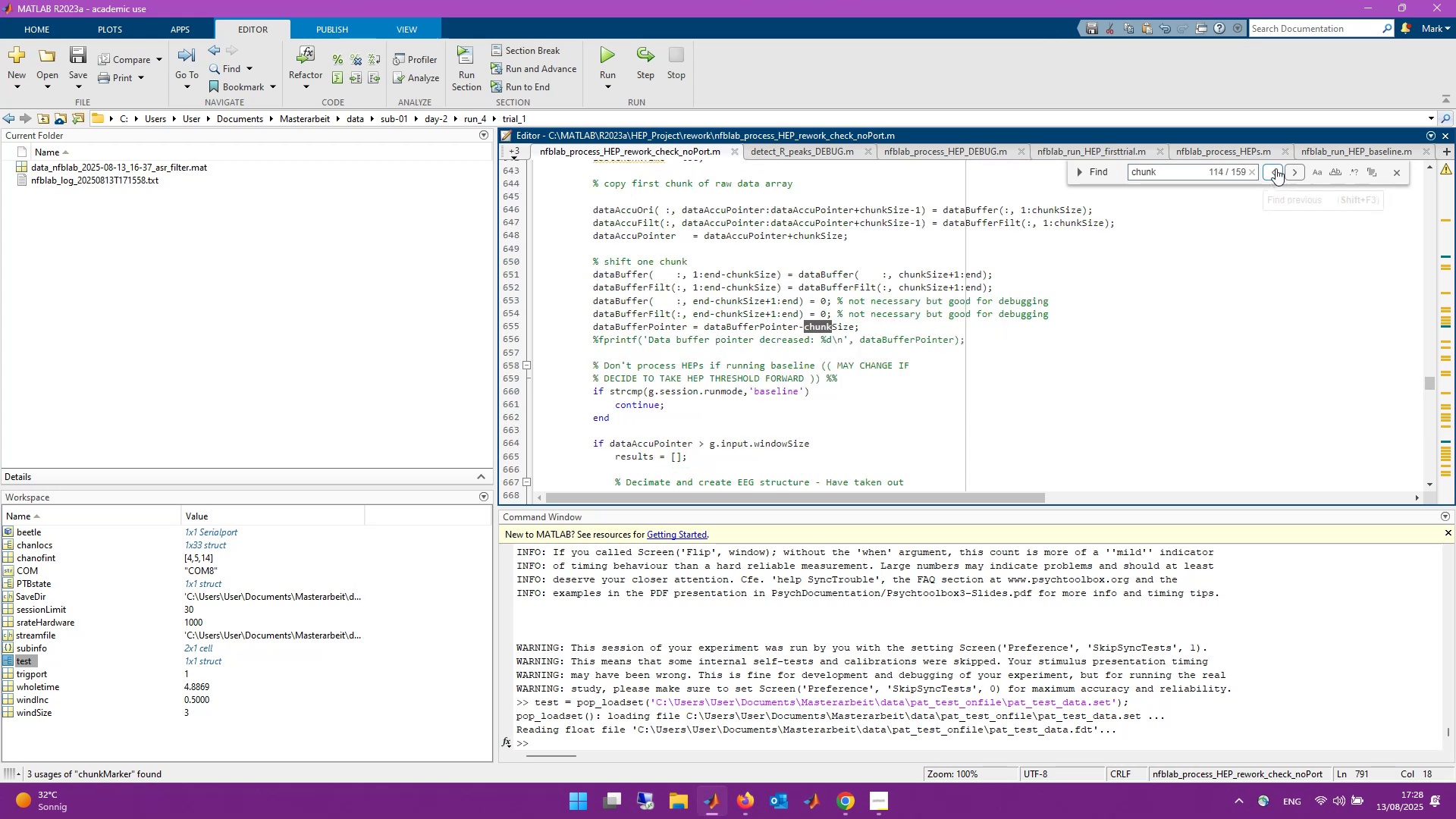 
triple_click([1276, 168])
 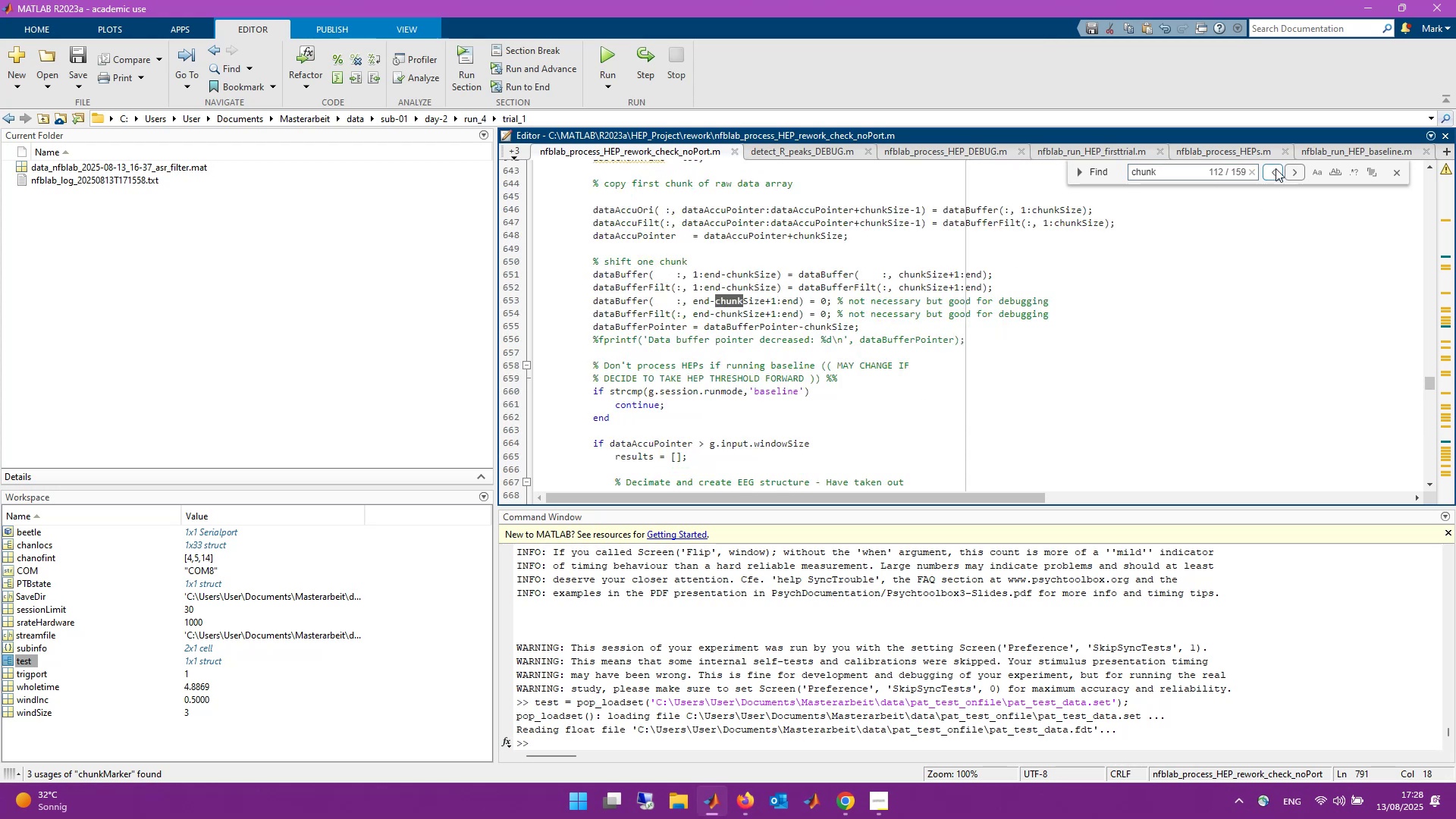 
triple_click([1276, 168])
 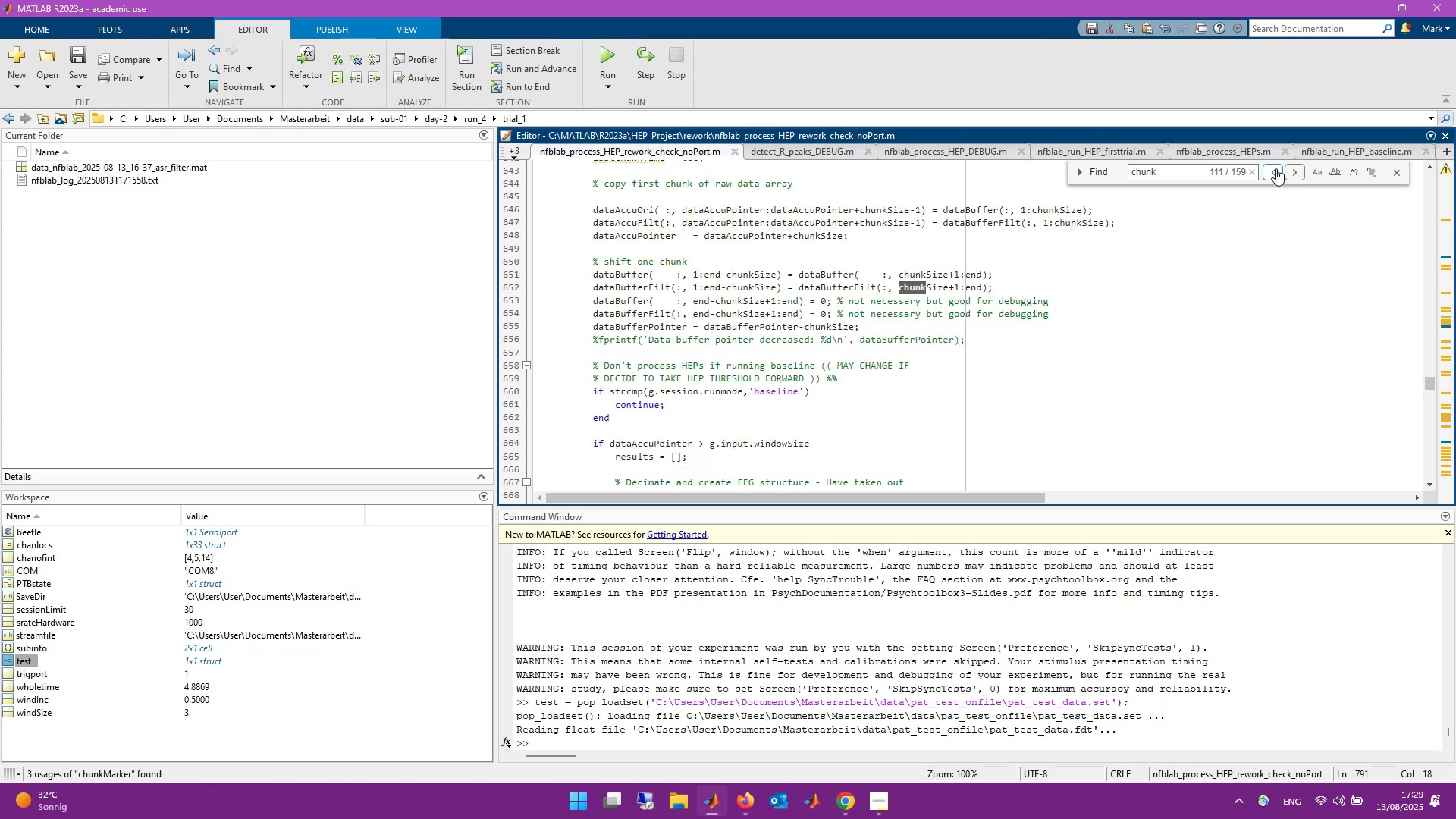 
triple_click([1276, 168])
 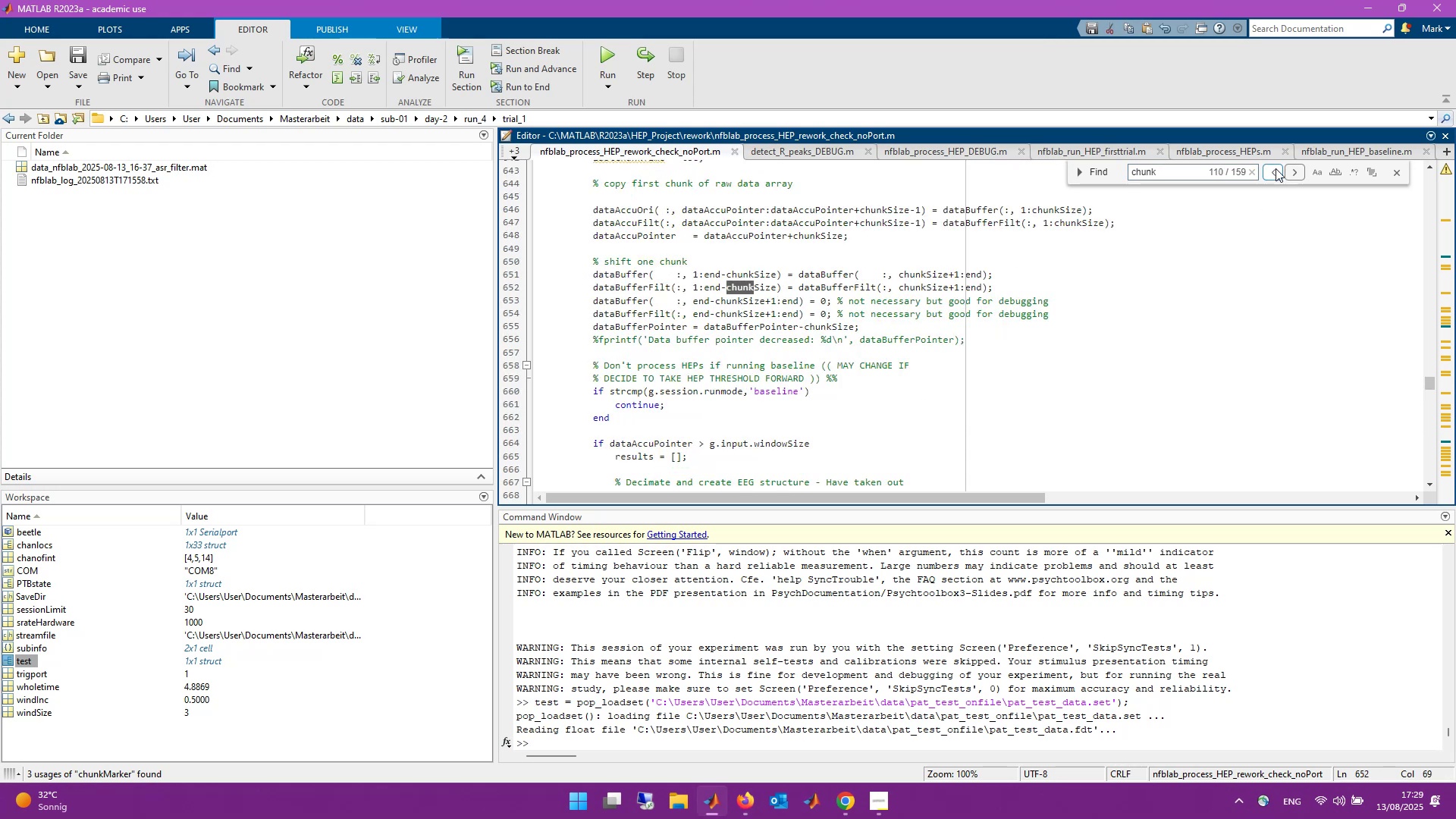 
triple_click([1276, 168])
 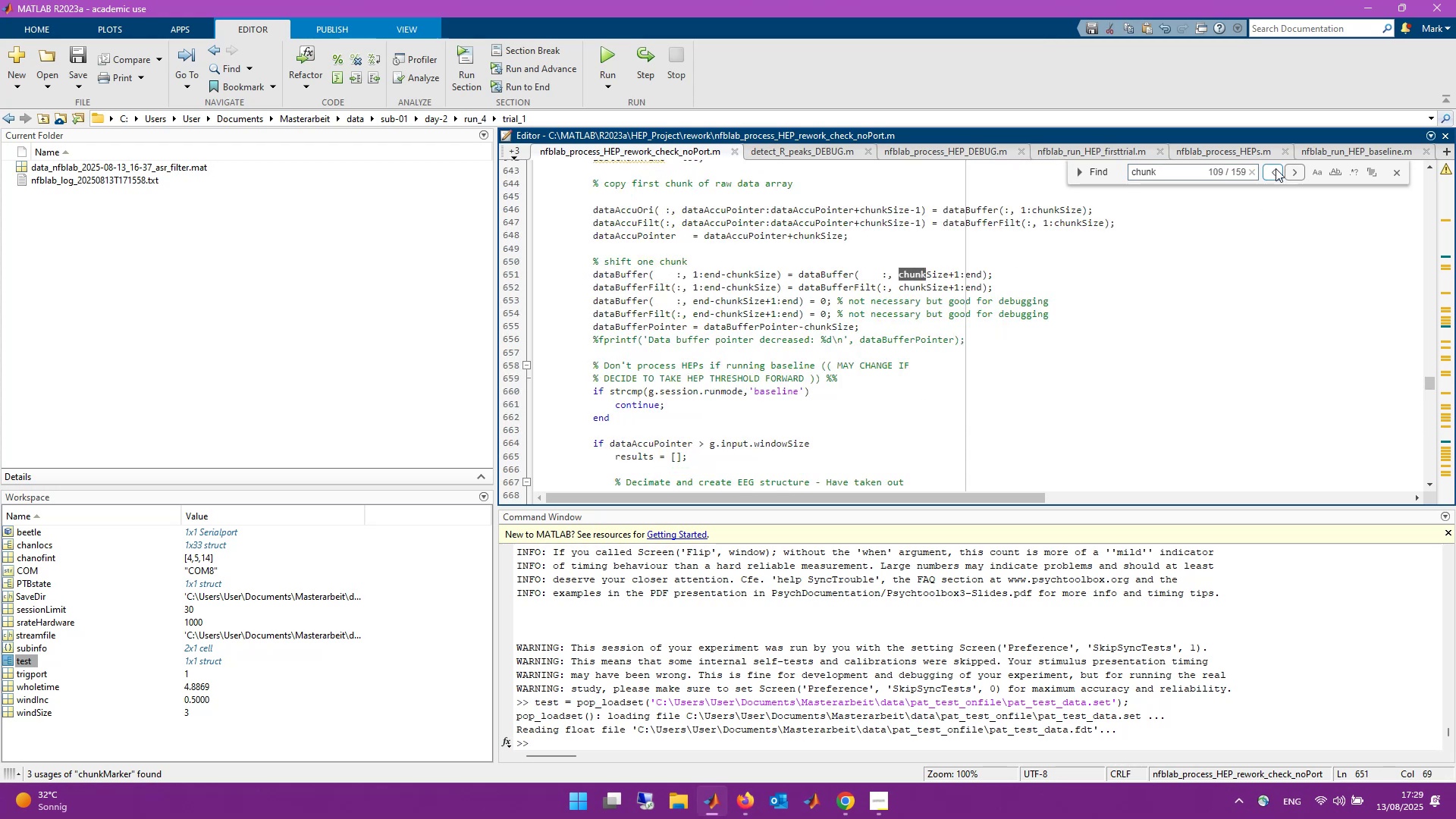 
key(Space)
 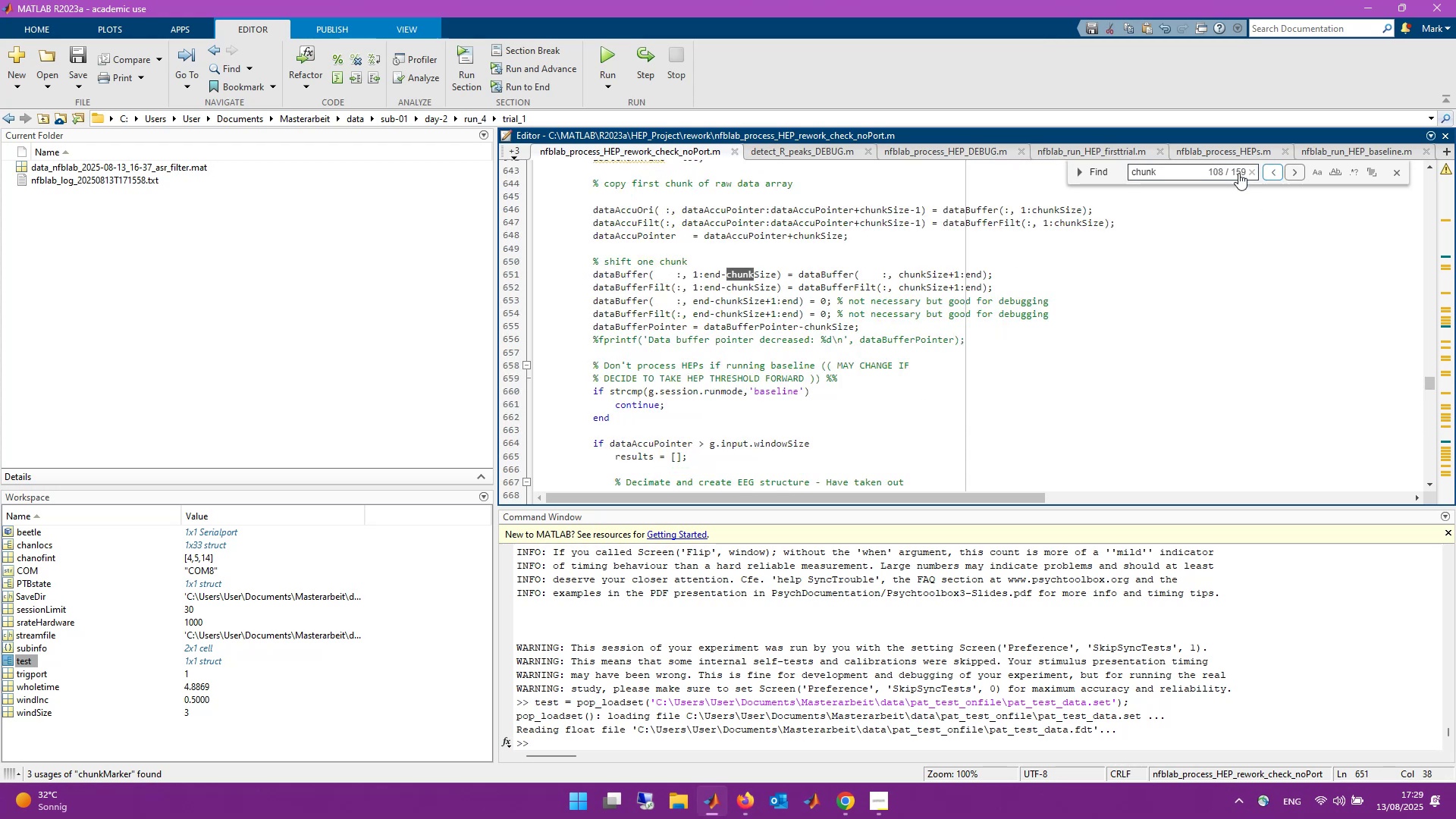 
left_click([1178, 168])
 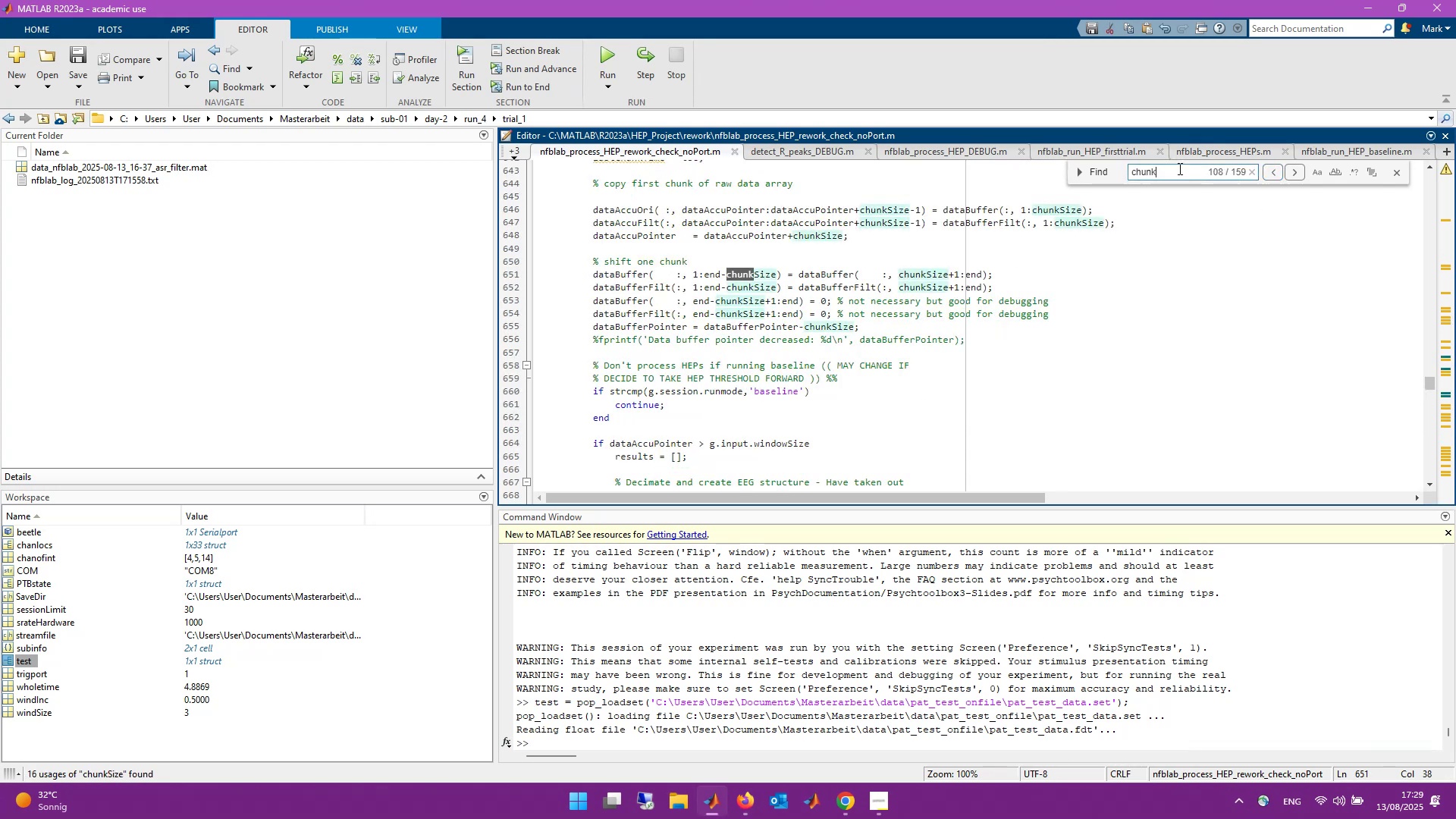 
key(Space)
 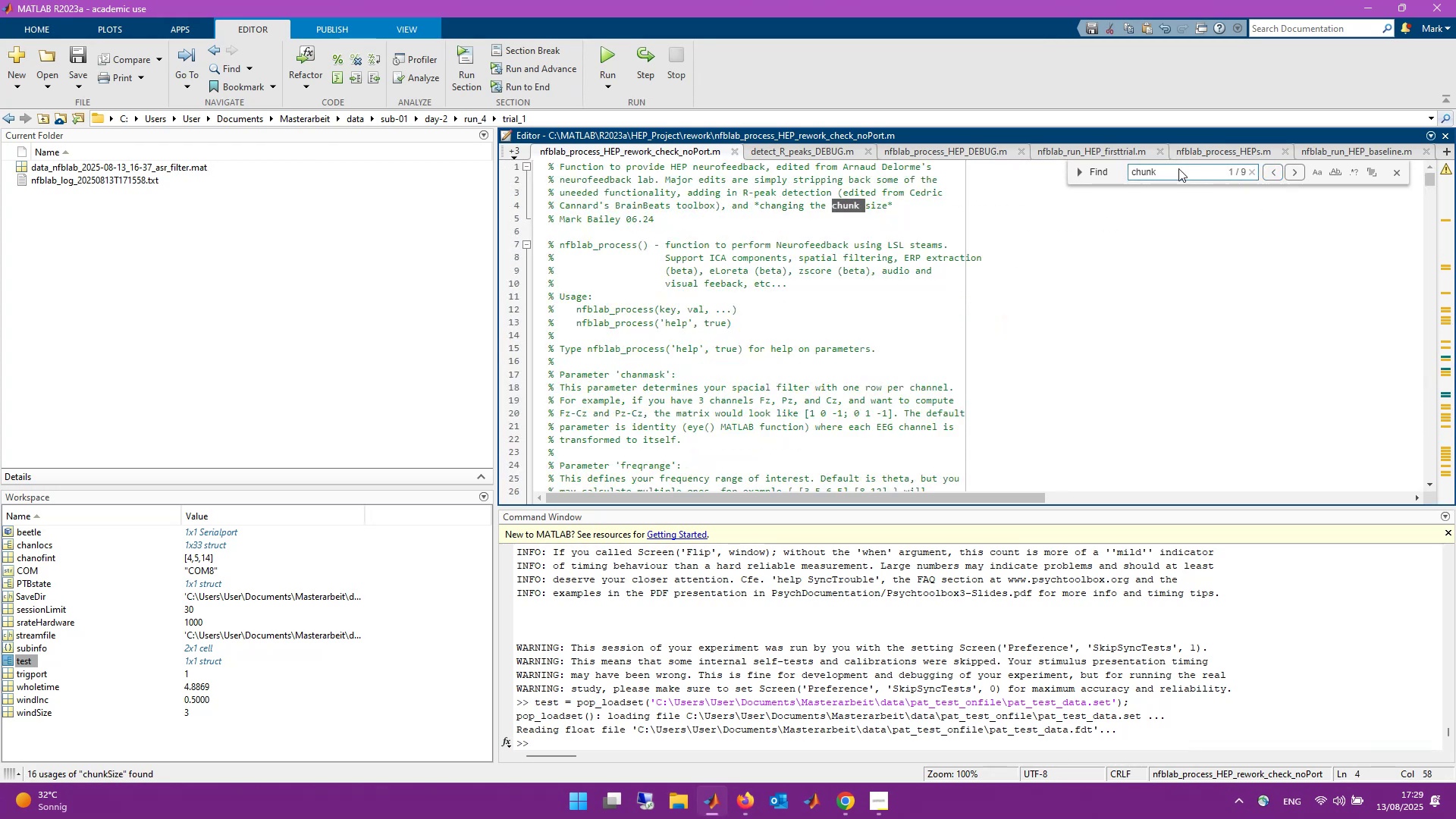 
key(Equal)
 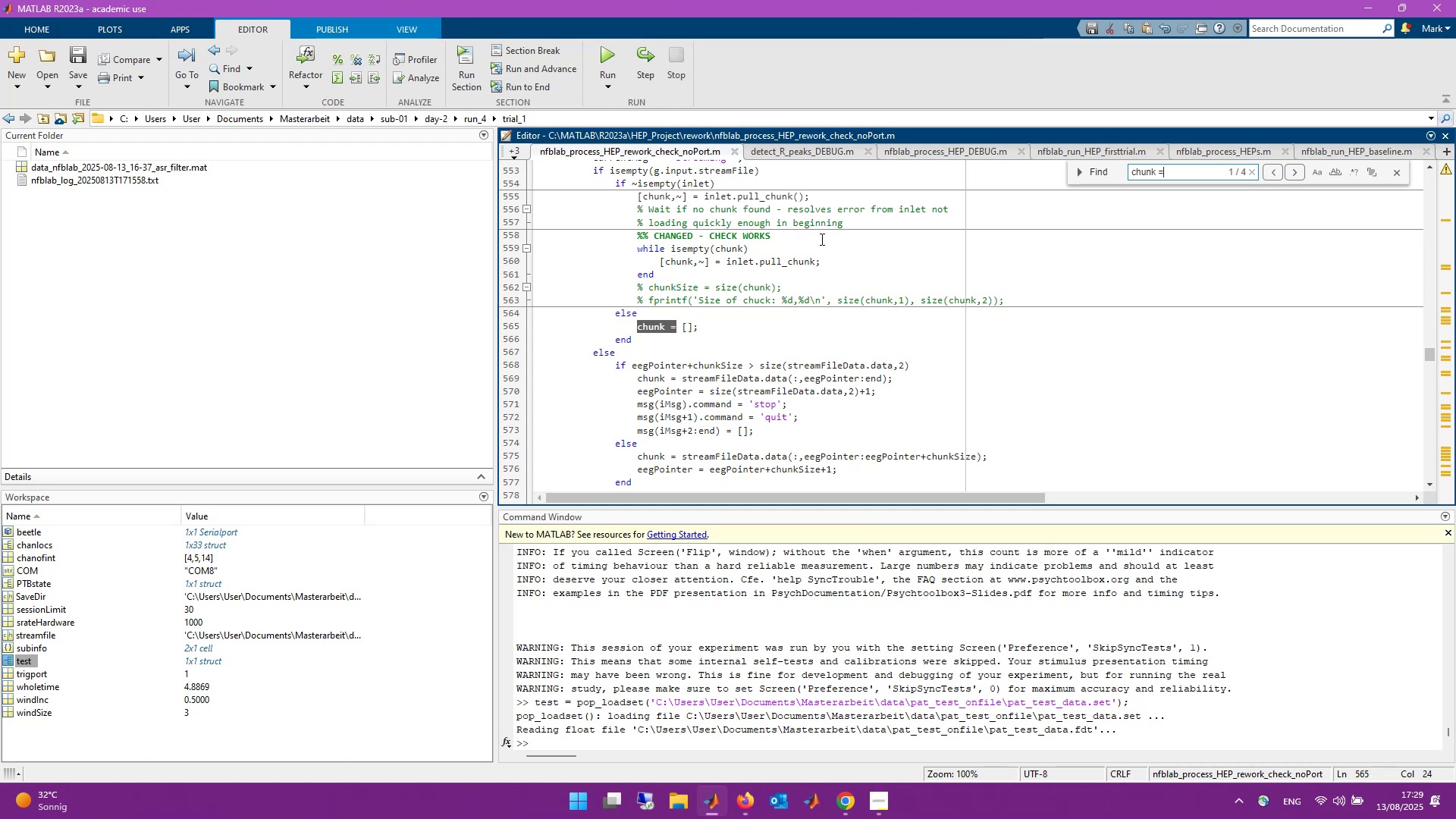 
wait(7.65)
 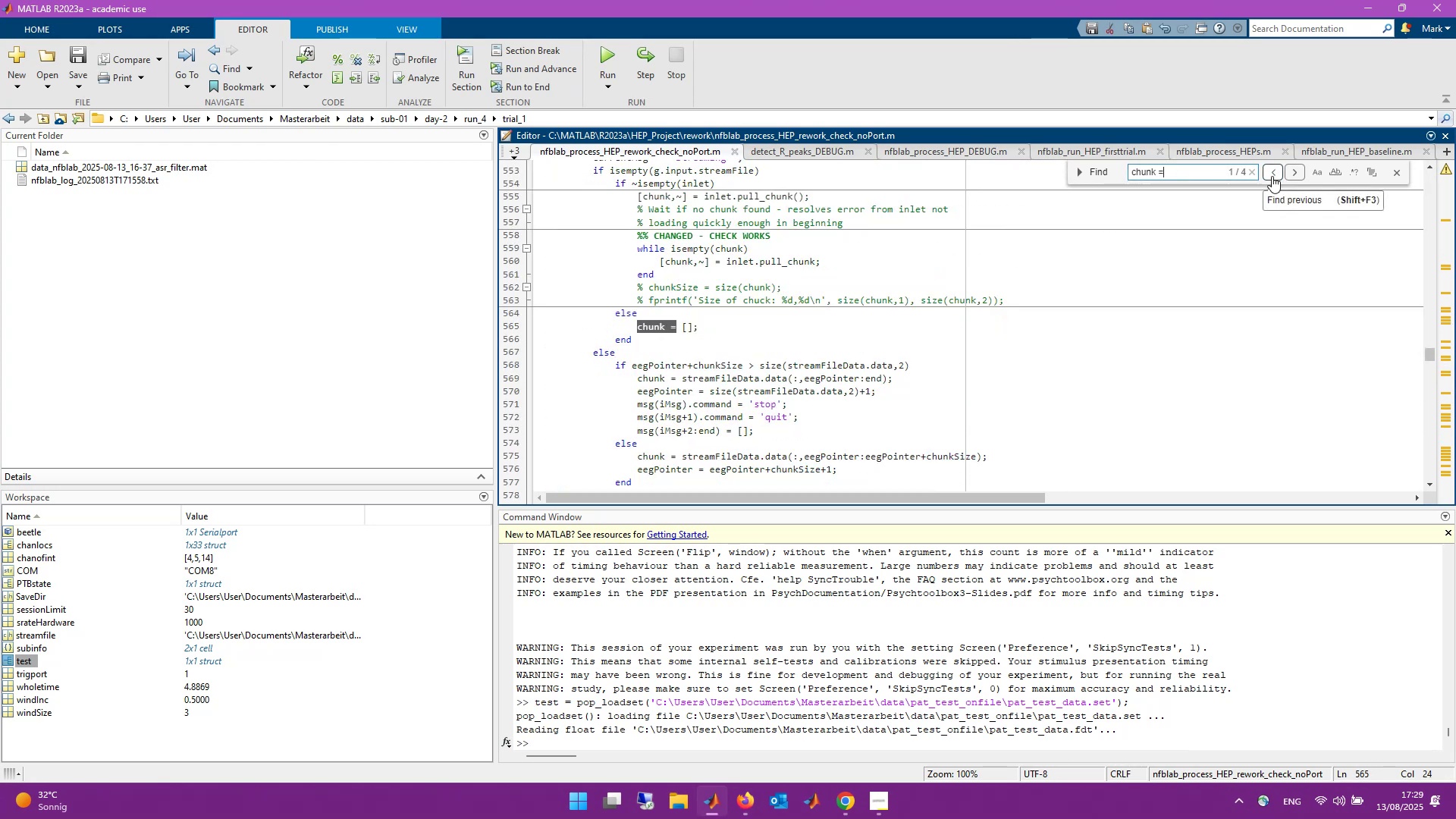 
scroll: coordinate [764, 325], scroll_direction: down, amount: 5.0
 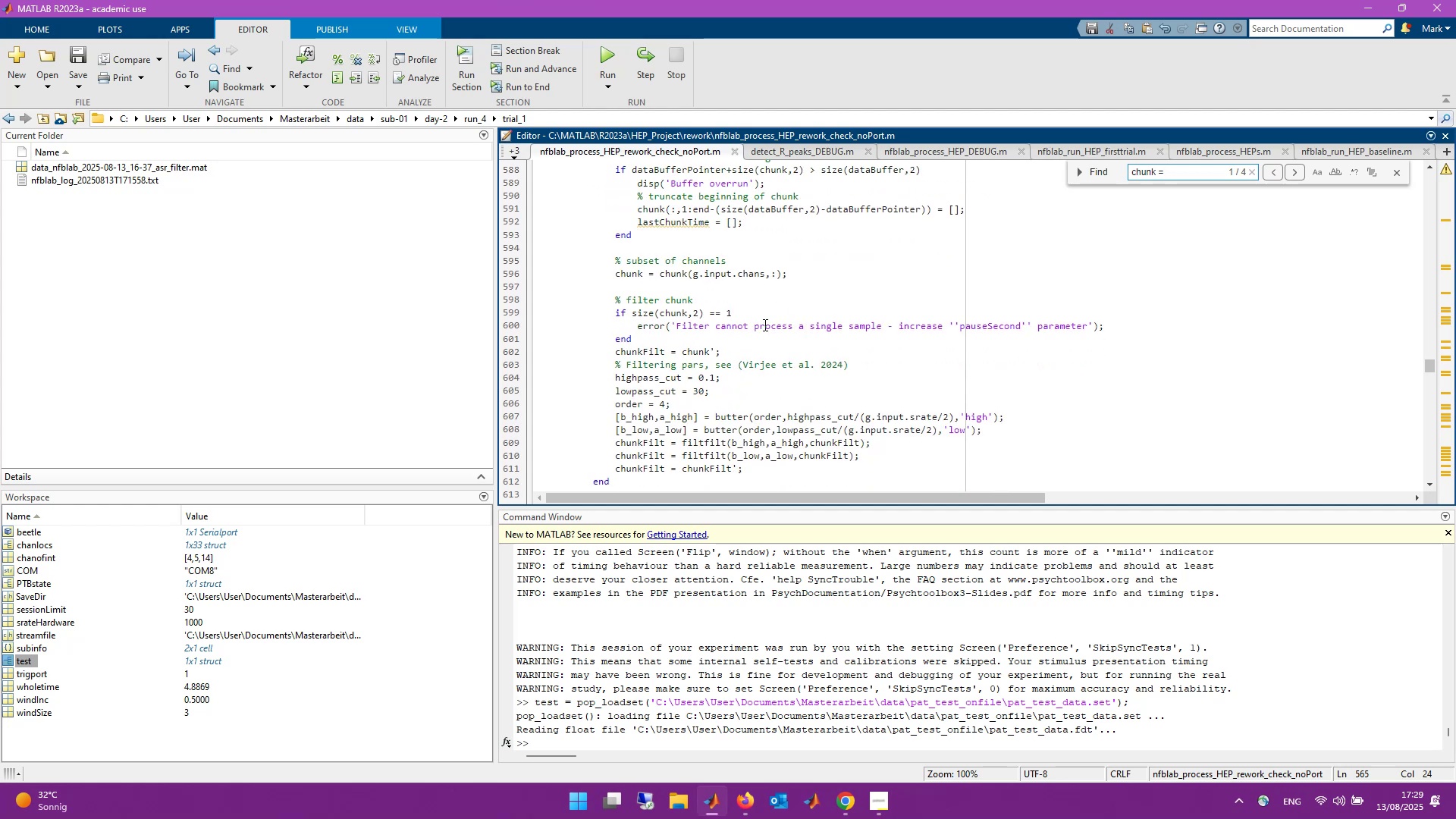 
wait(7.42)
 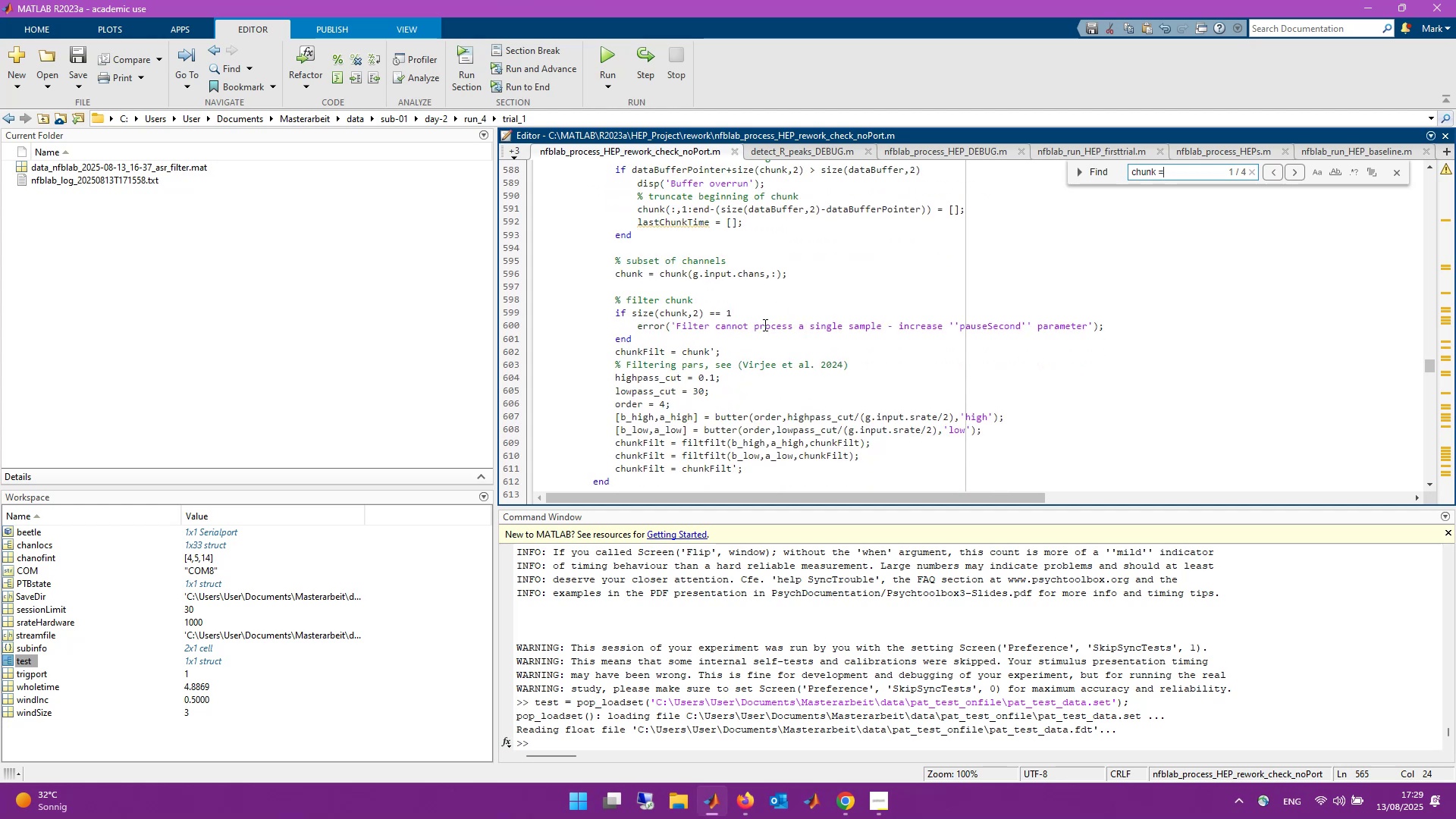 
key(Alt+Tab)
 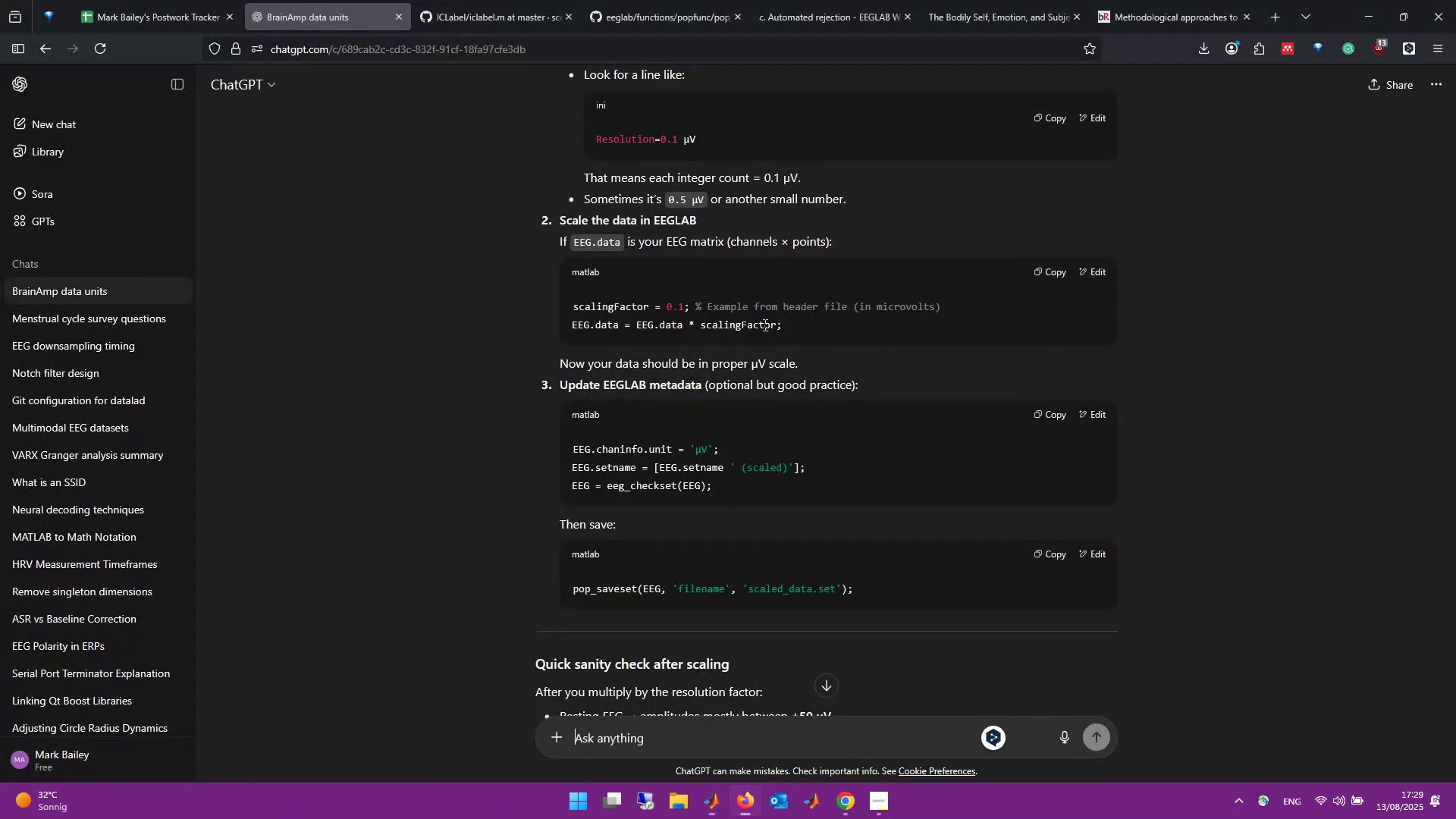 
scroll: coordinate [767, 662], scroll_direction: down, amount: 51.0
 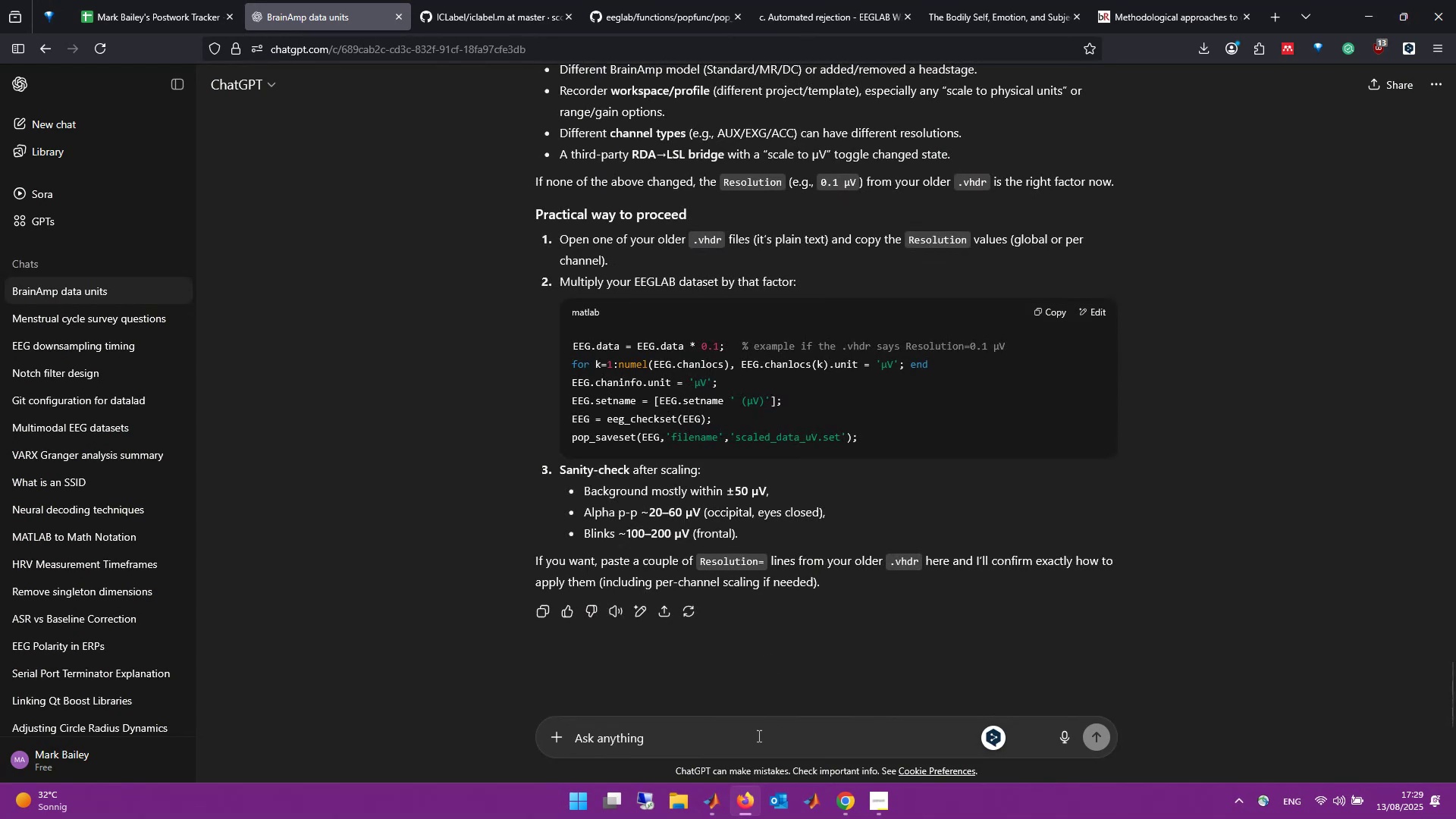 
left_click([758, 736])
 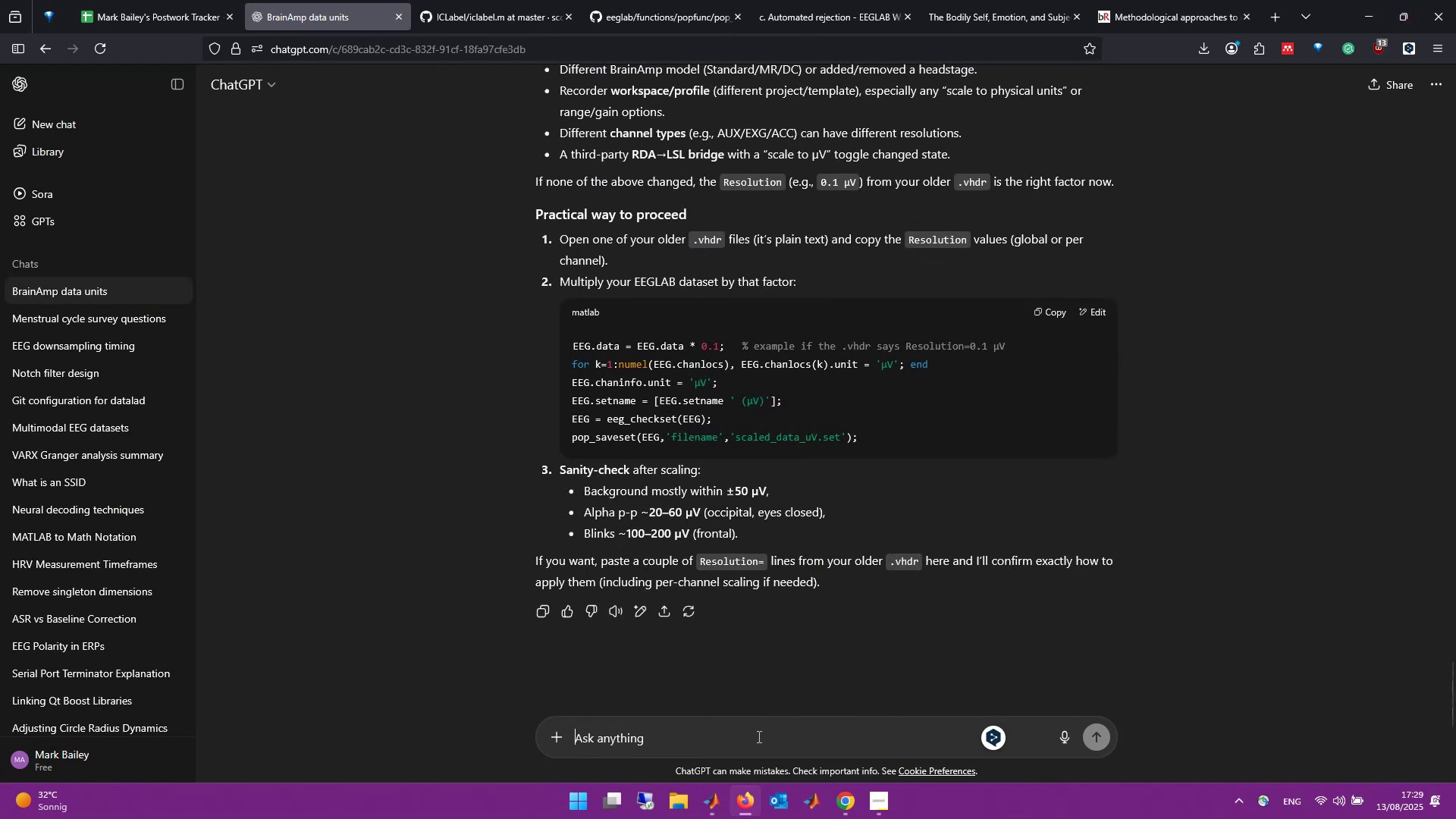 
type(I am )
 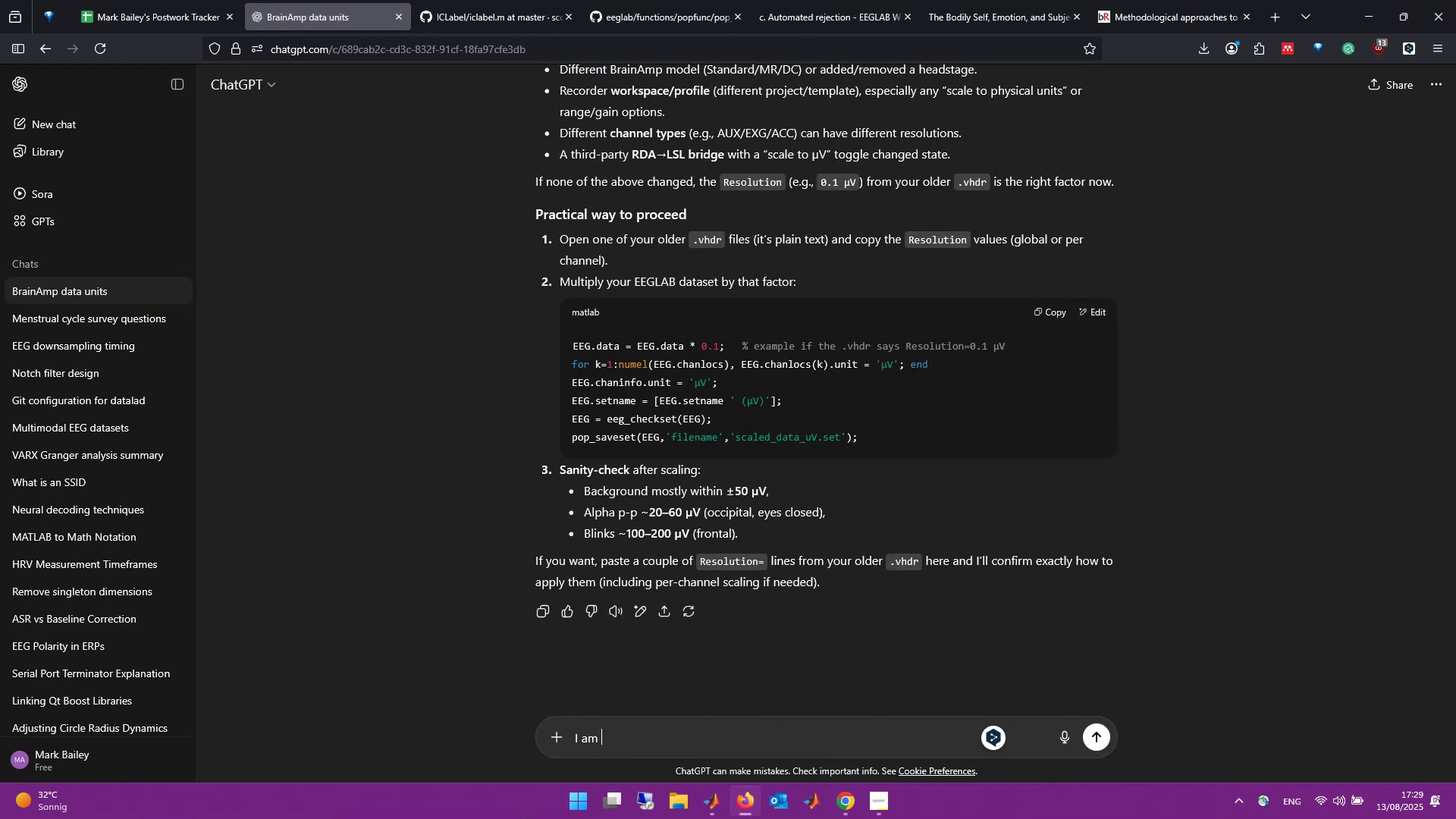 
type(working with a real-time BCI. Should I do the scaling before any oth)
key(Backspace)
key(Backspace)
type(f the other filtering?)
 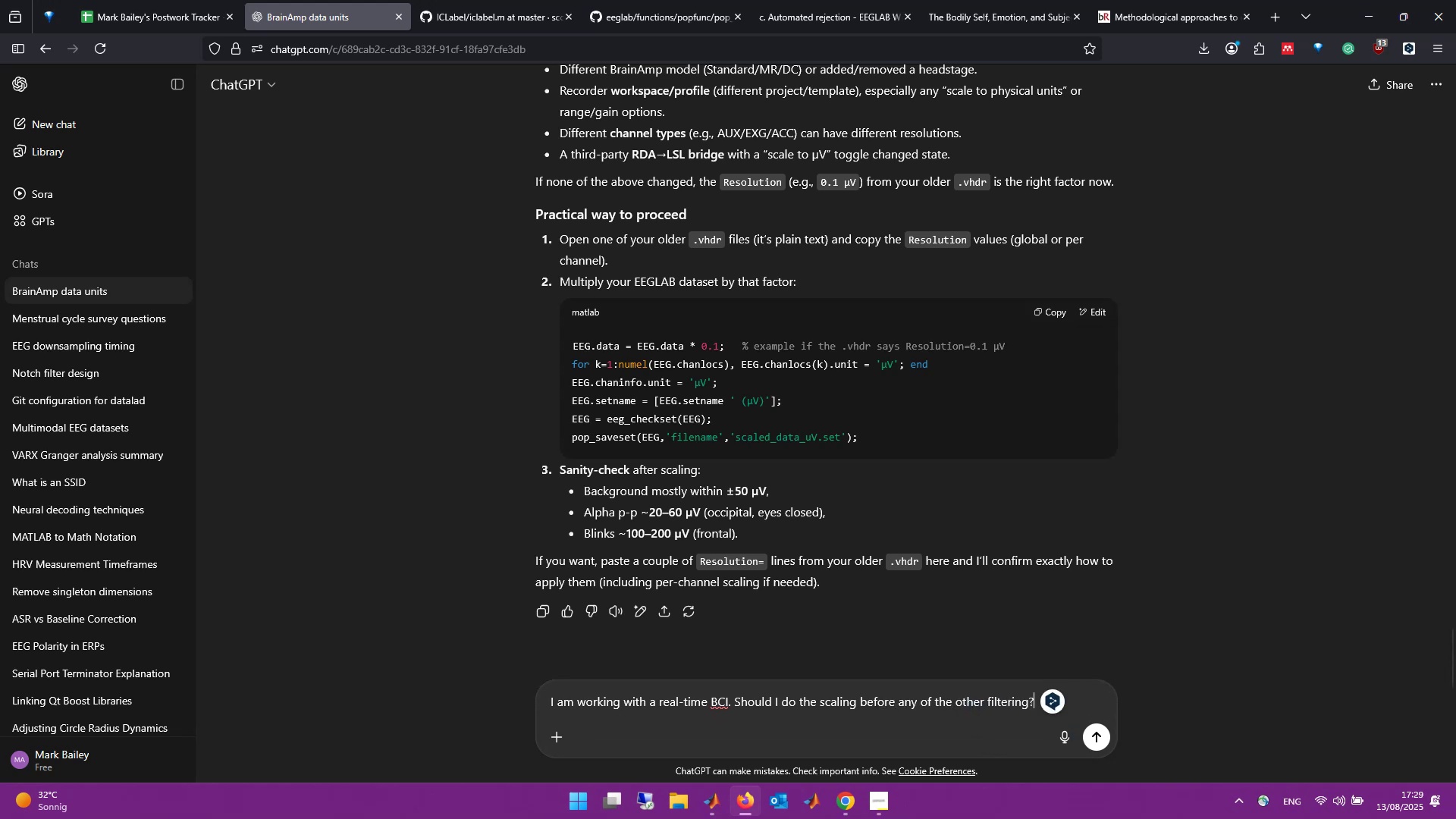 
key(Enter)
 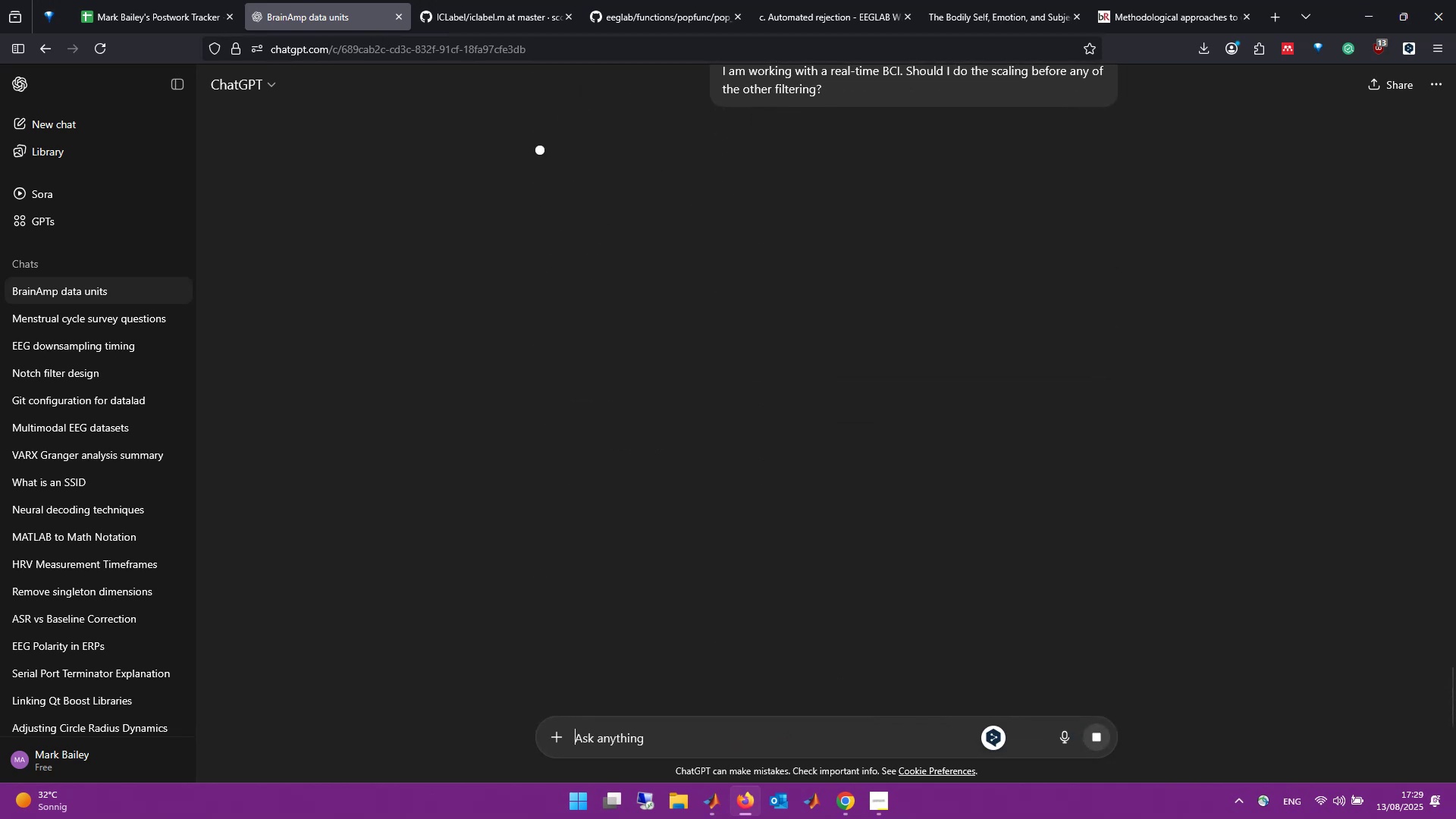 
scroll: coordinate [748, 396], scroll_direction: up, amount: 1.0
 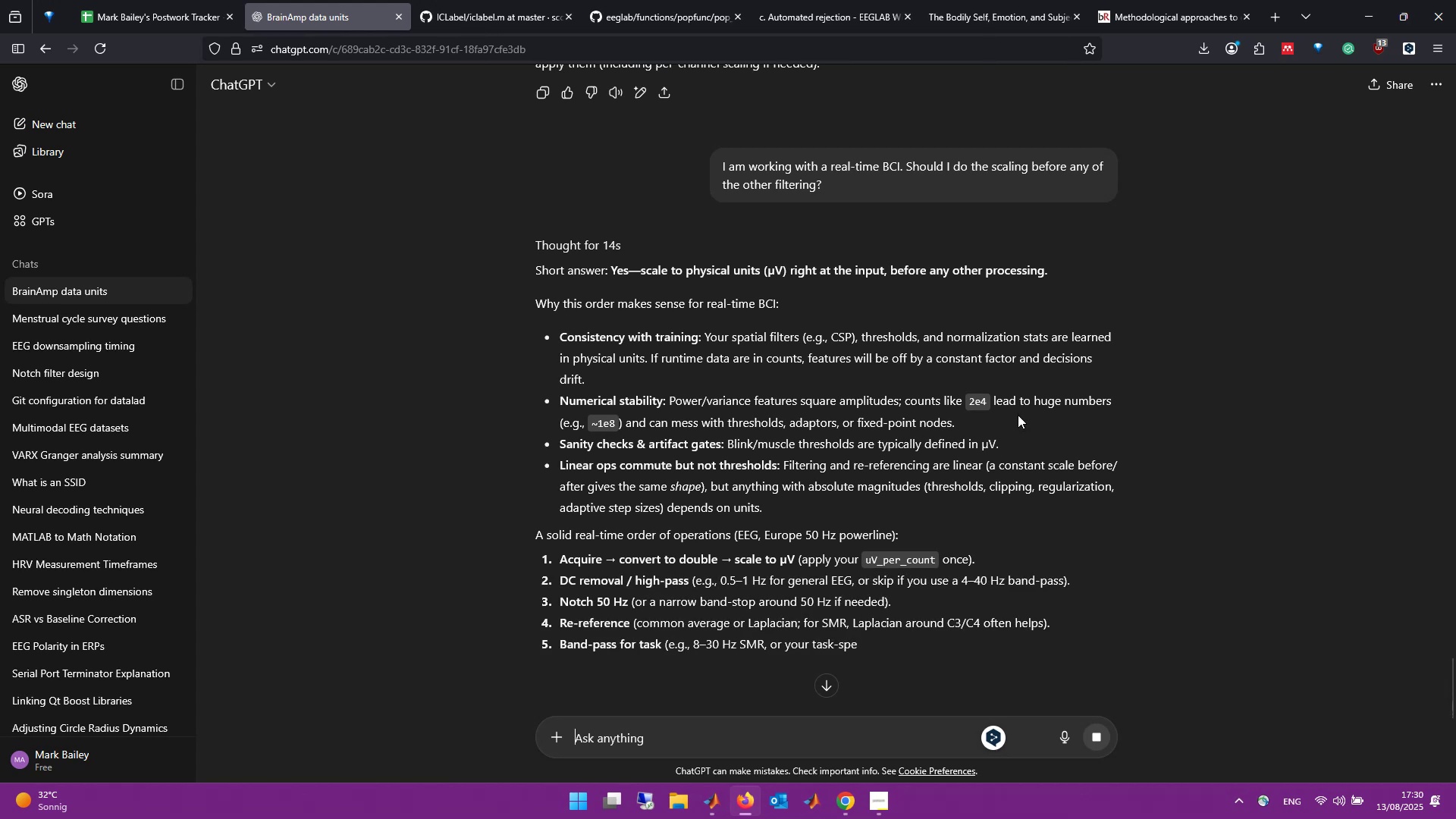 
wait(36.79)
 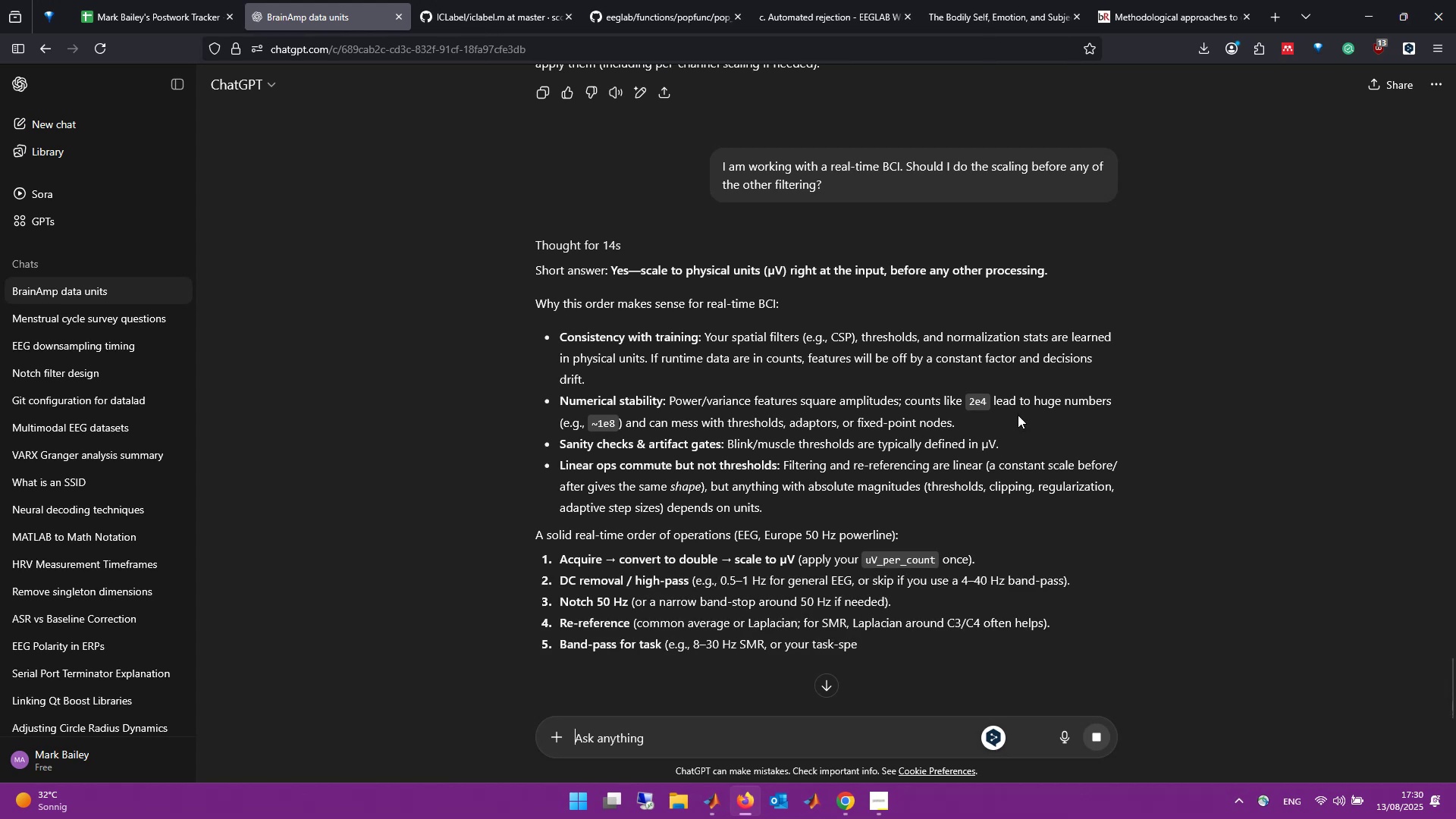 
left_click([1360, 10])
 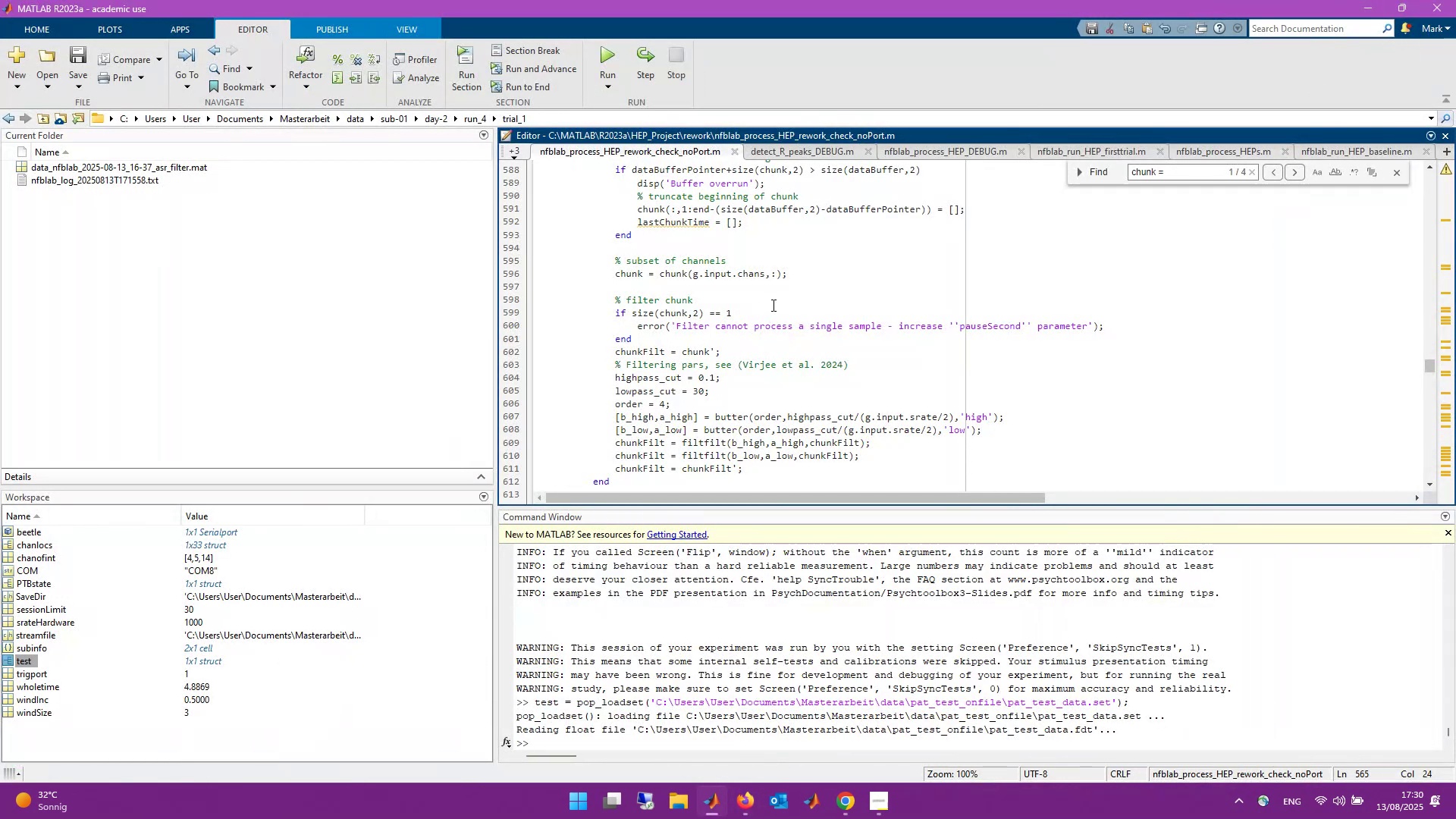 
left_click([804, 279])
 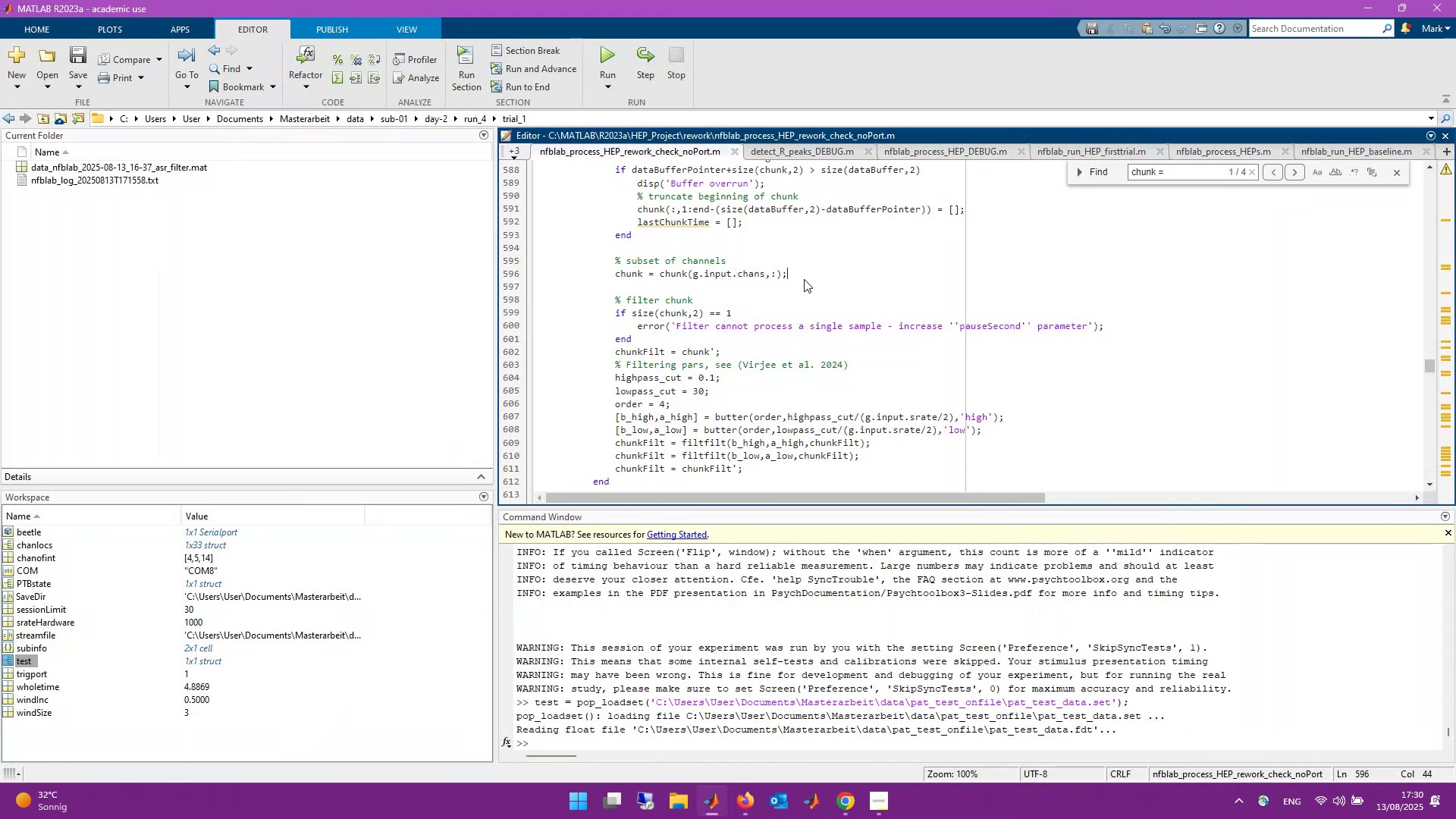 
key(Enter)
 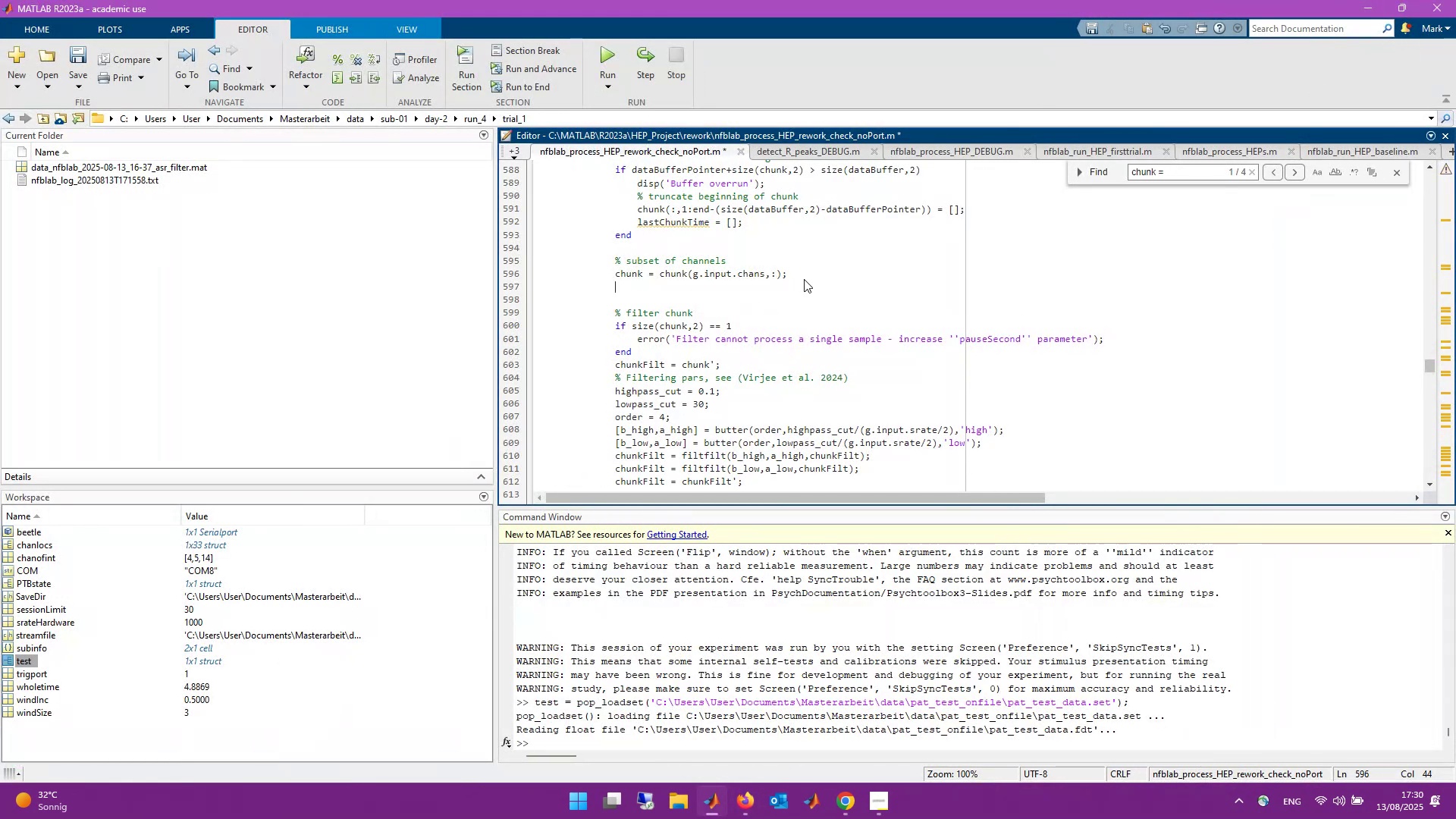 
key(Enter)
 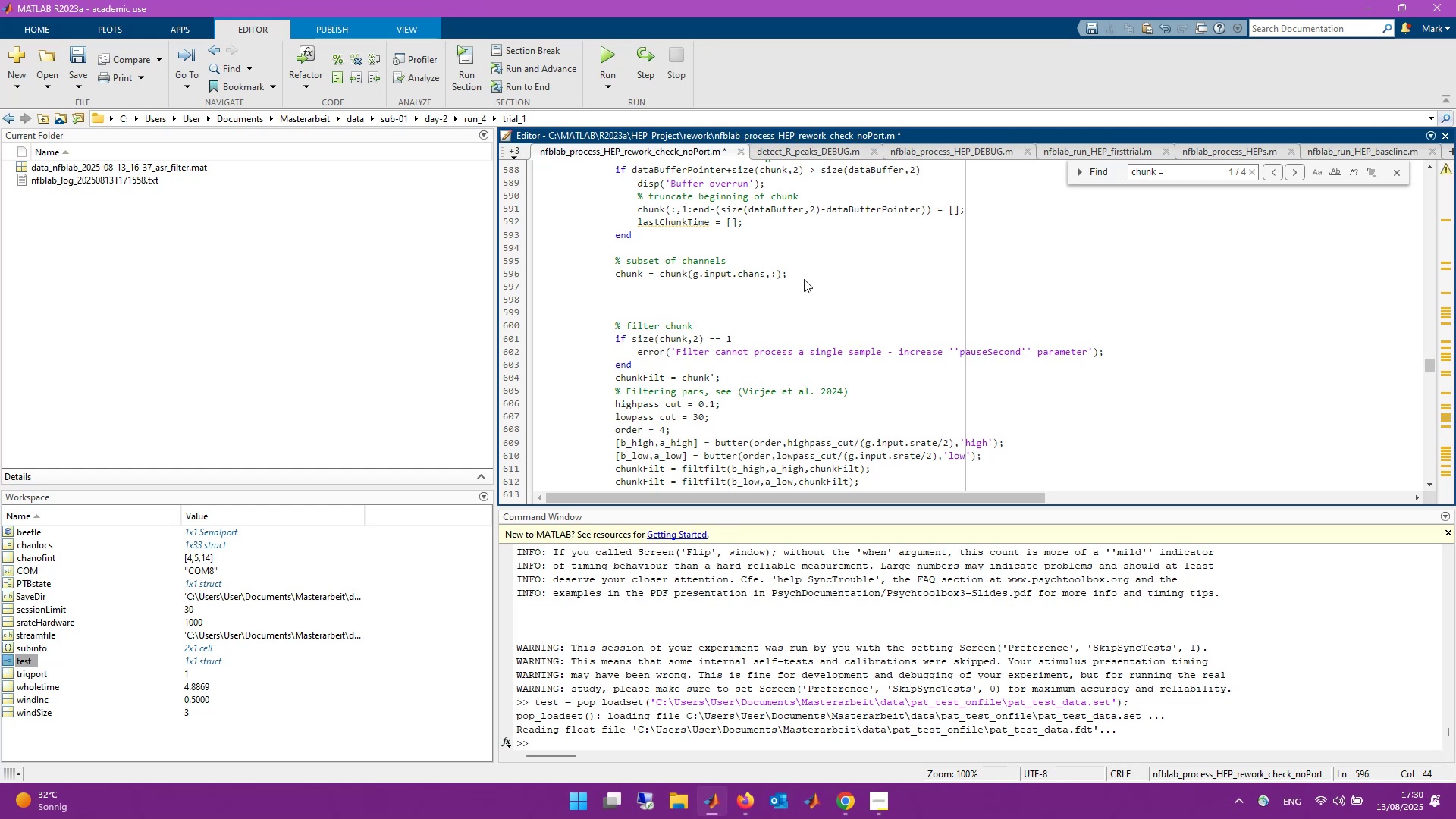 
type(ch)
key(Backspace)
key(Backspace)
type(% scale chunk to )
 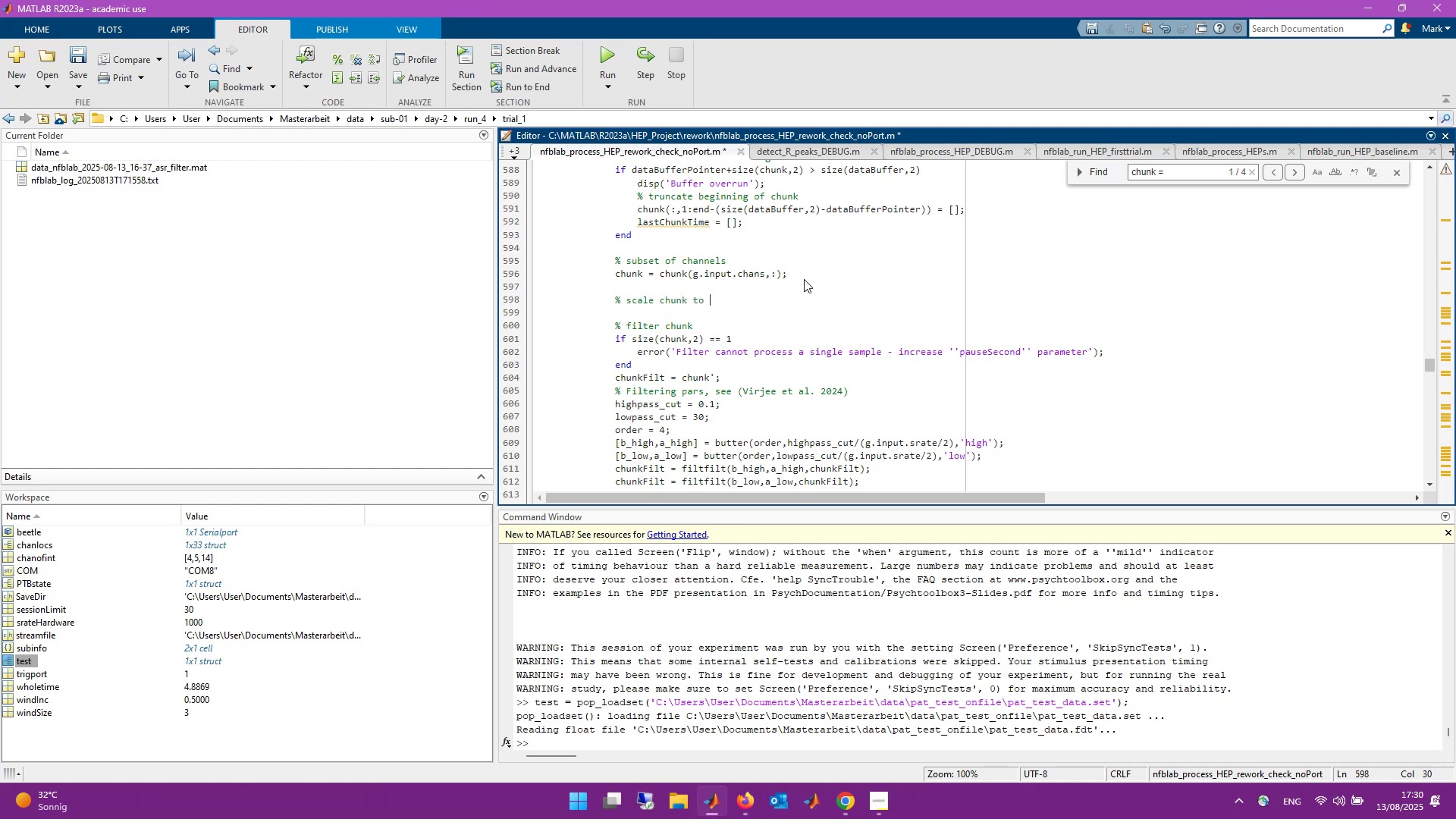 
key(Alt+AltLeft)
 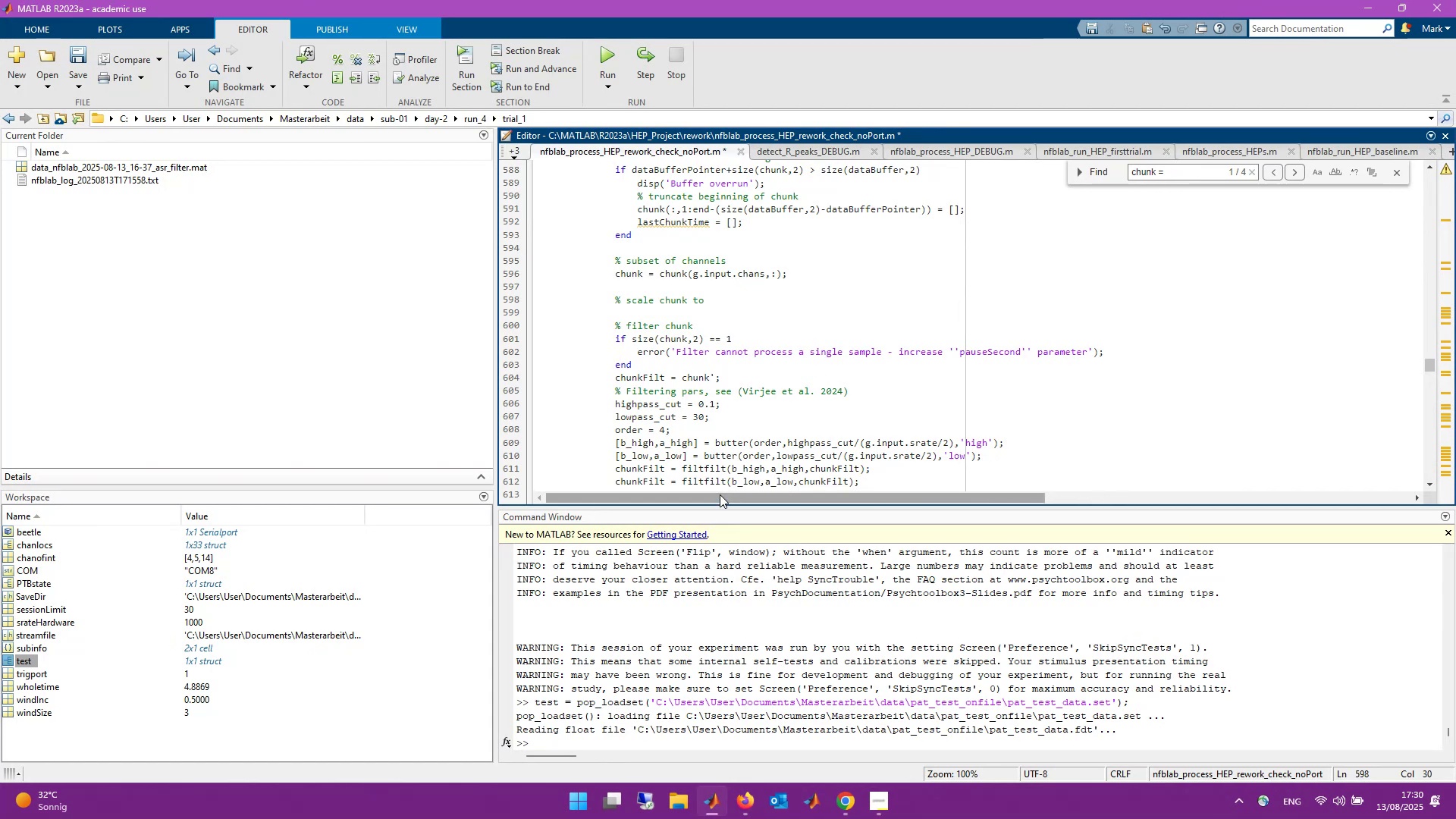 
key(Alt+Tab)
 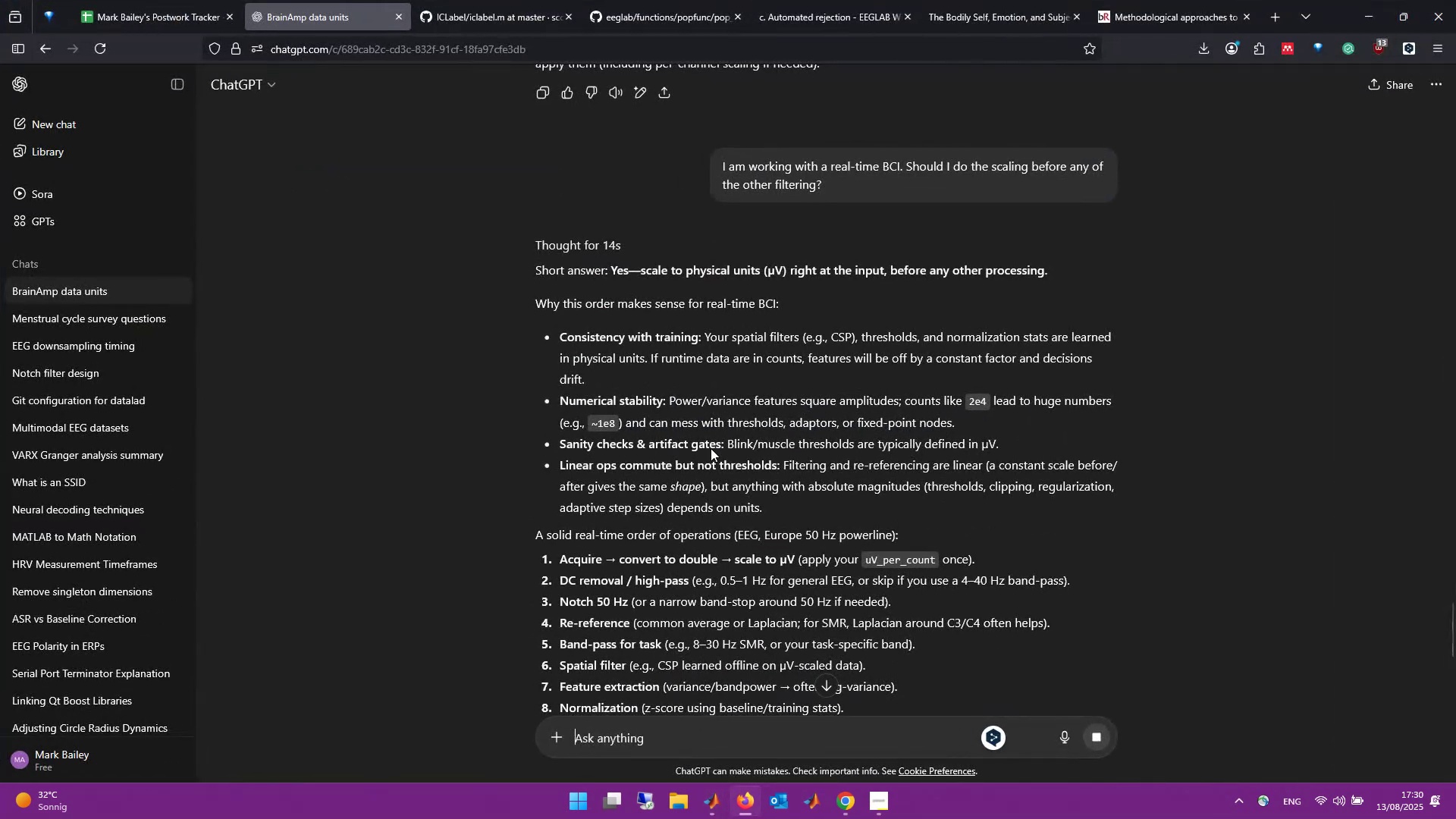 
scroll: coordinate [732, 459], scroll_direction: up, amount: 3.0
 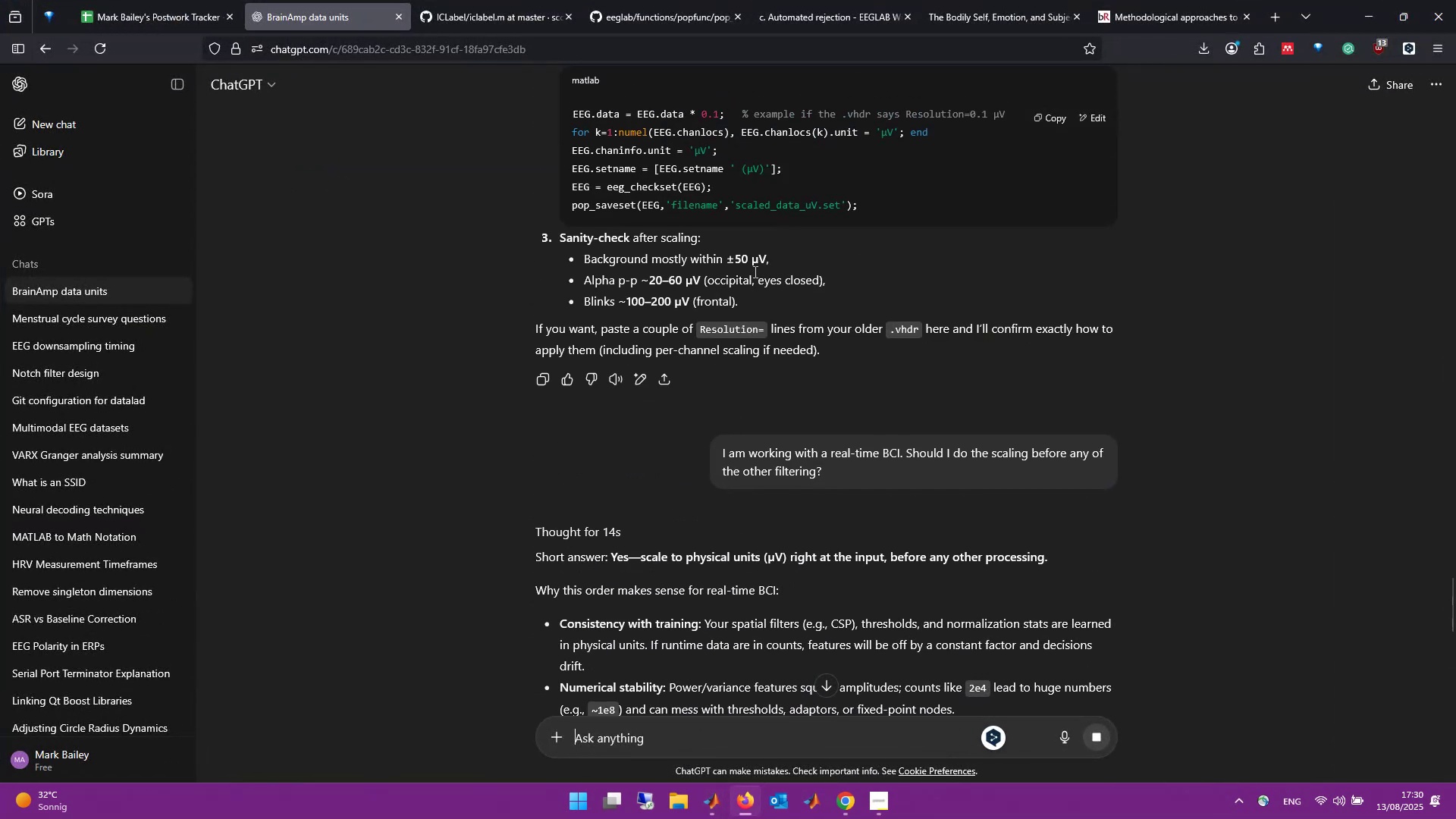 
left_click_drag(start_coordinate=[752, 262], to_coordinate=[758, 262])
 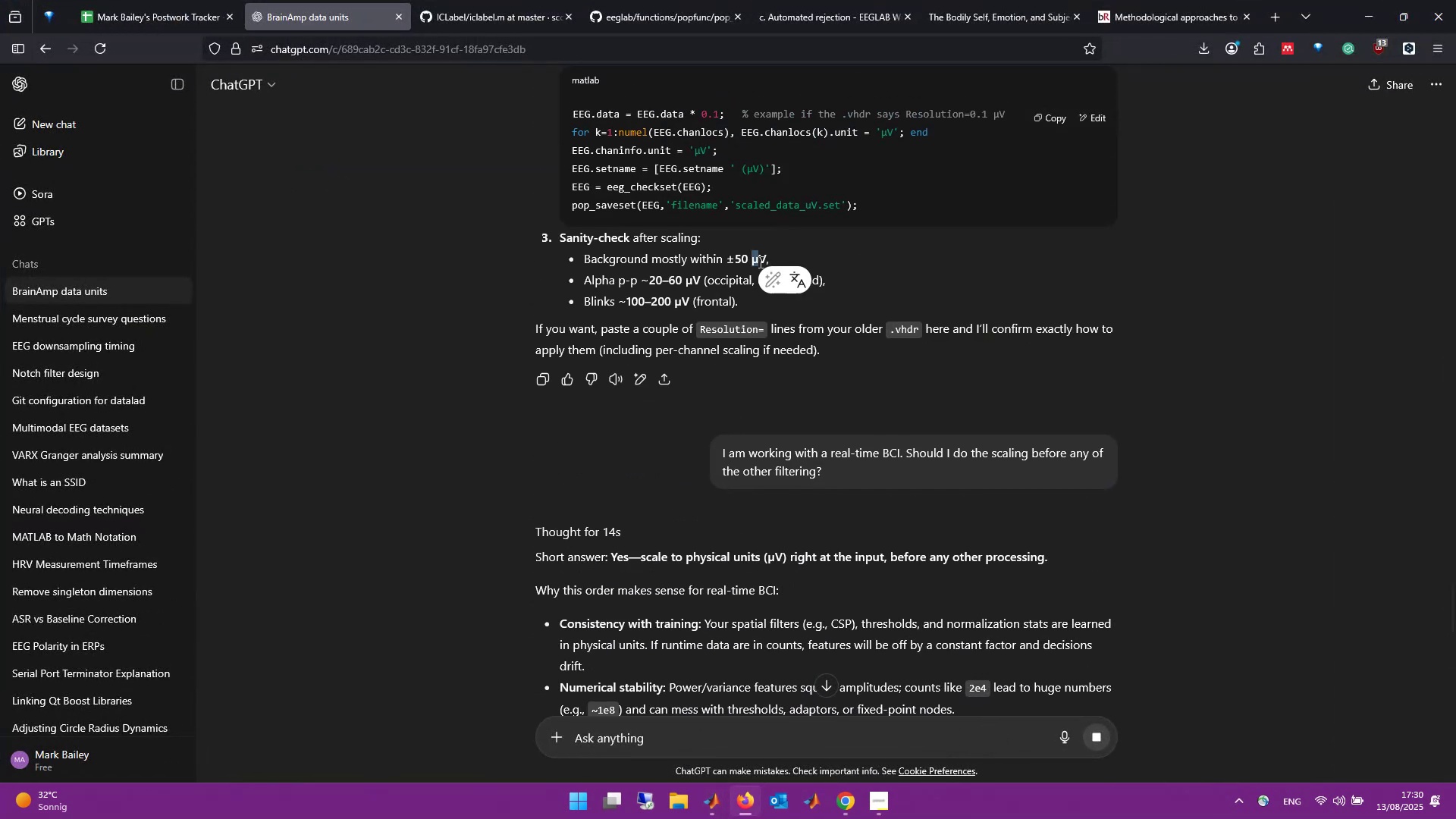 
key(Control+C)
 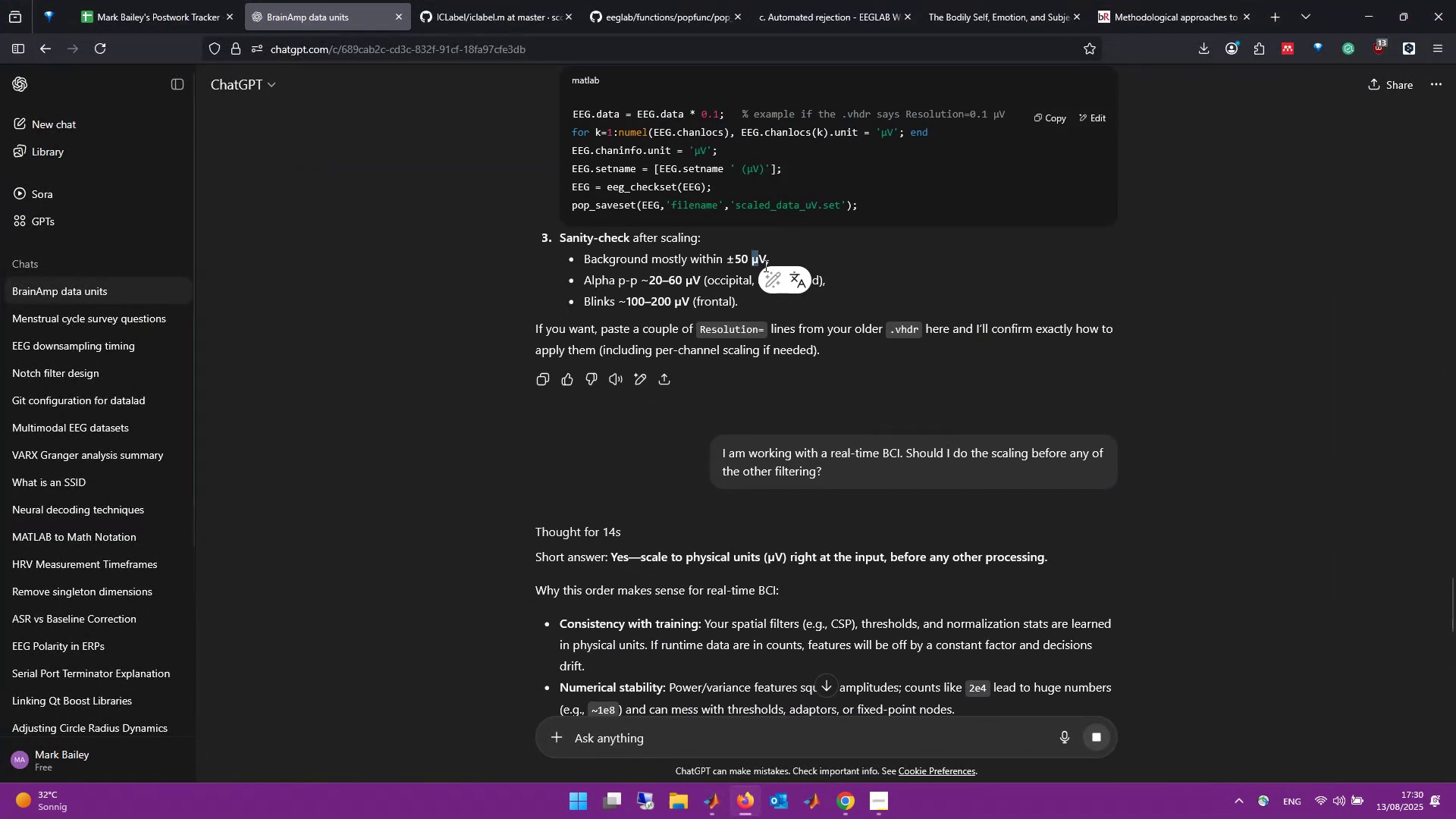 
key(Alt+AltLeft)
 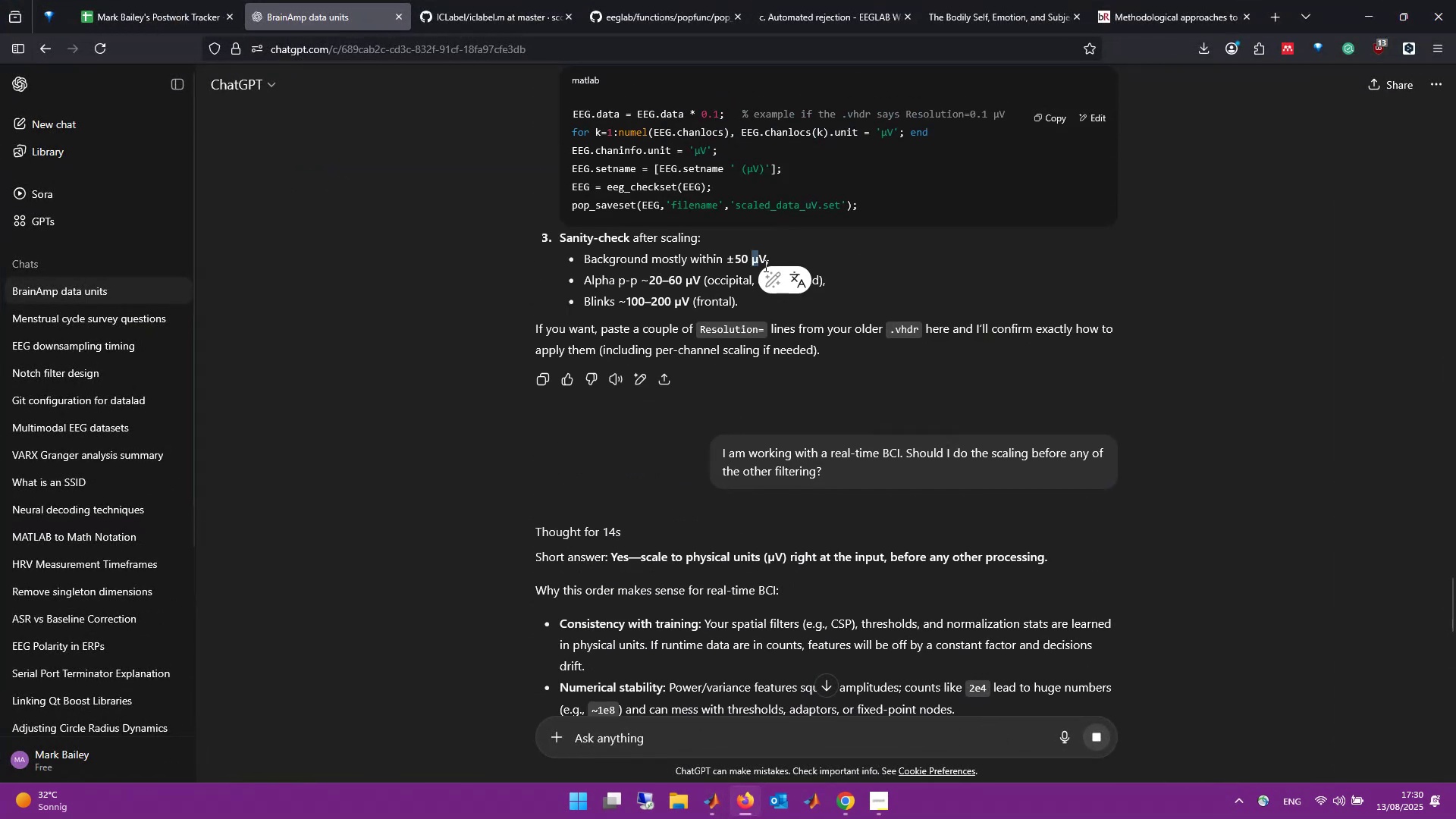 
key(Alt+Tab)
 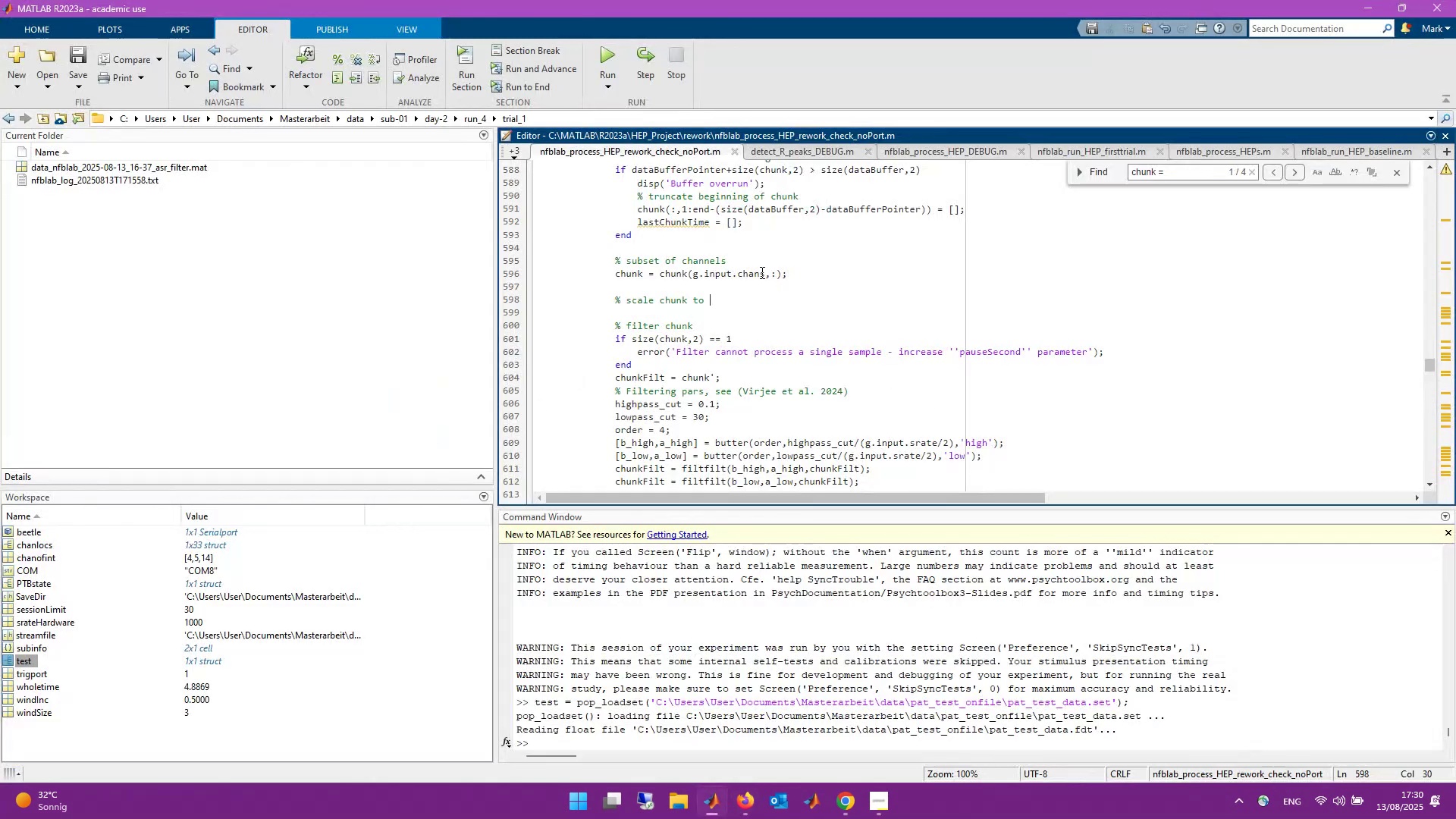 
key(Control+V)
 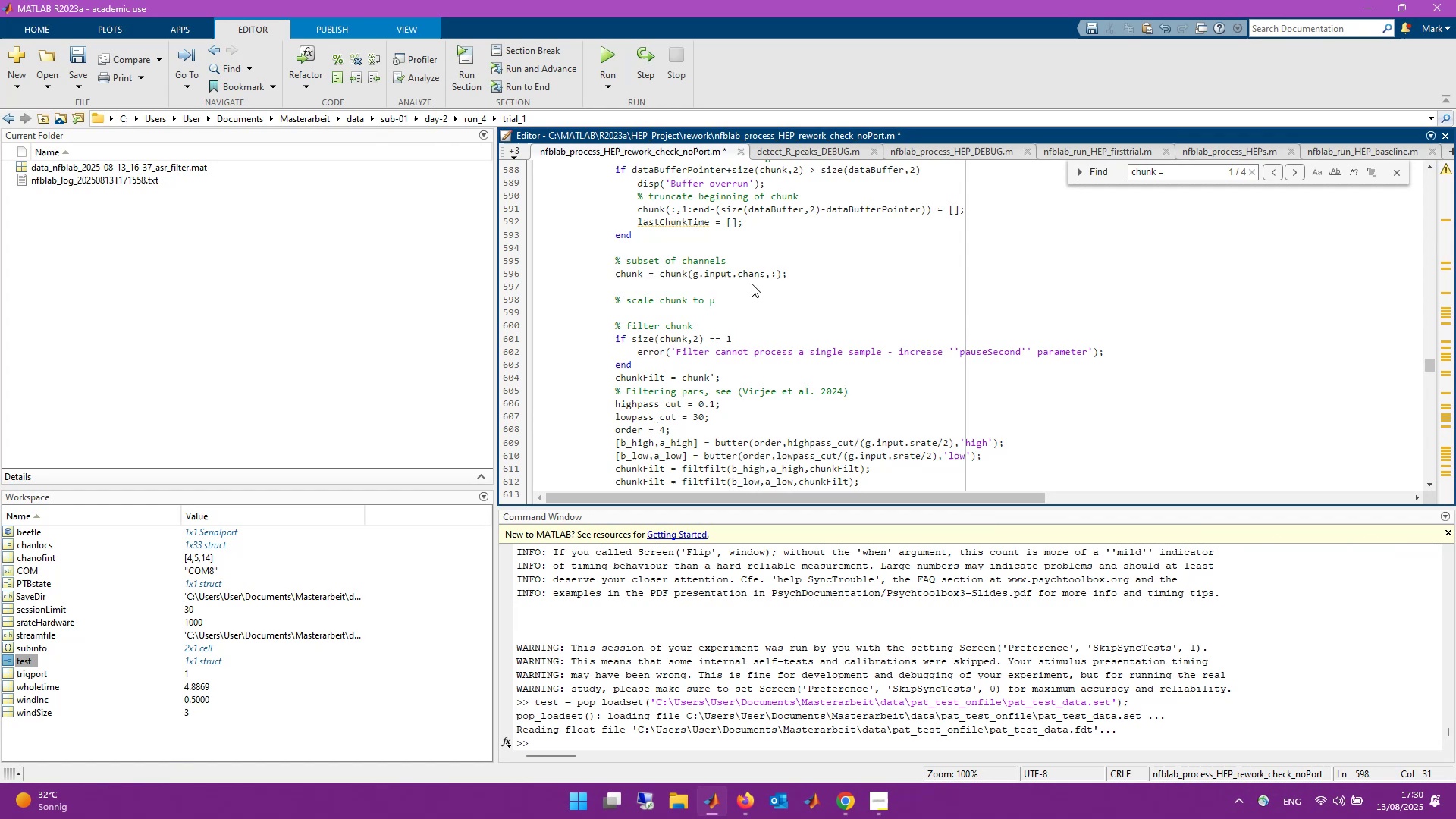 
key(Shift+V)
 